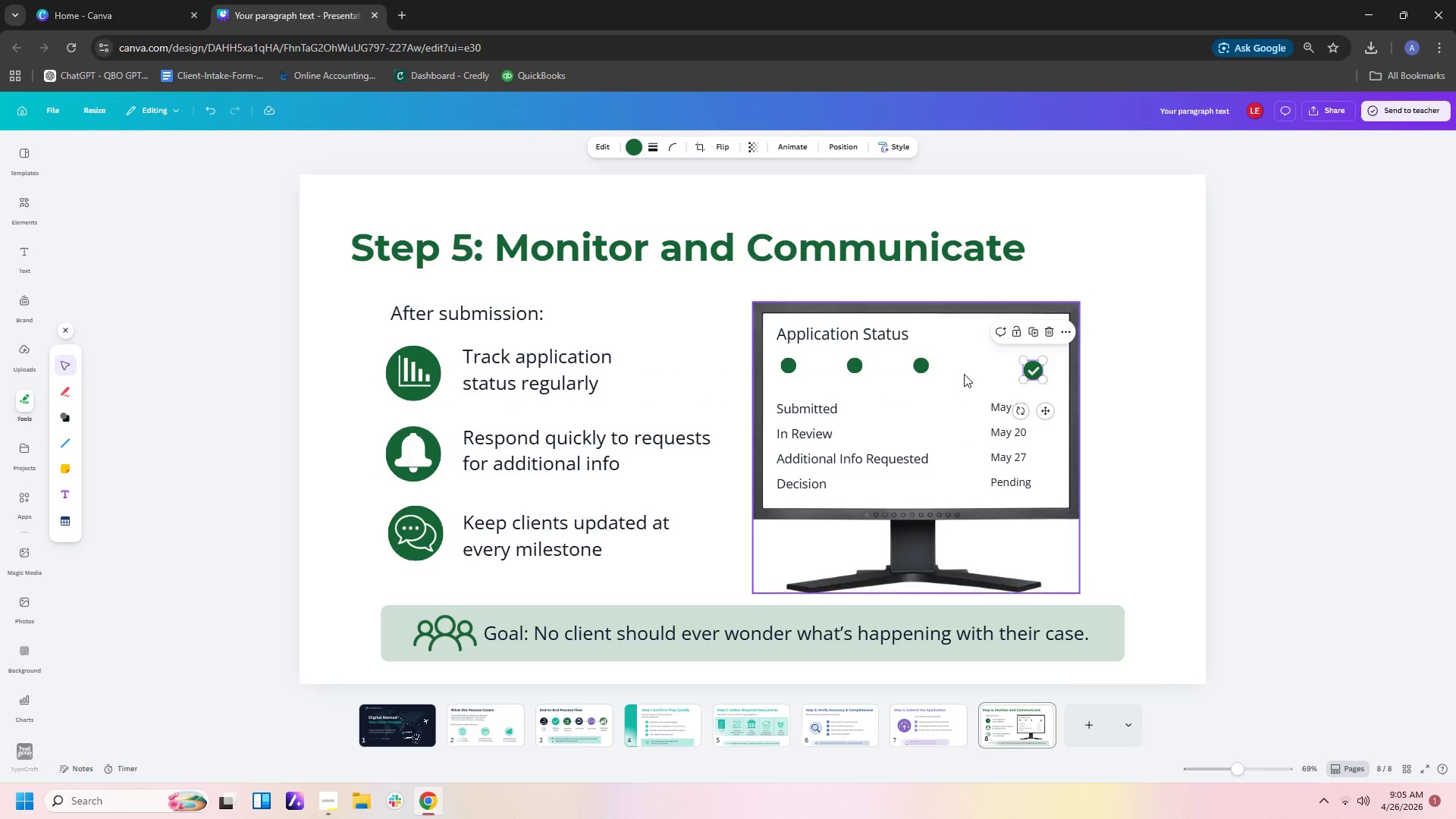 
left_click_drag(start_coordinate=[914, 362], to_coordinate=[960, 366])
 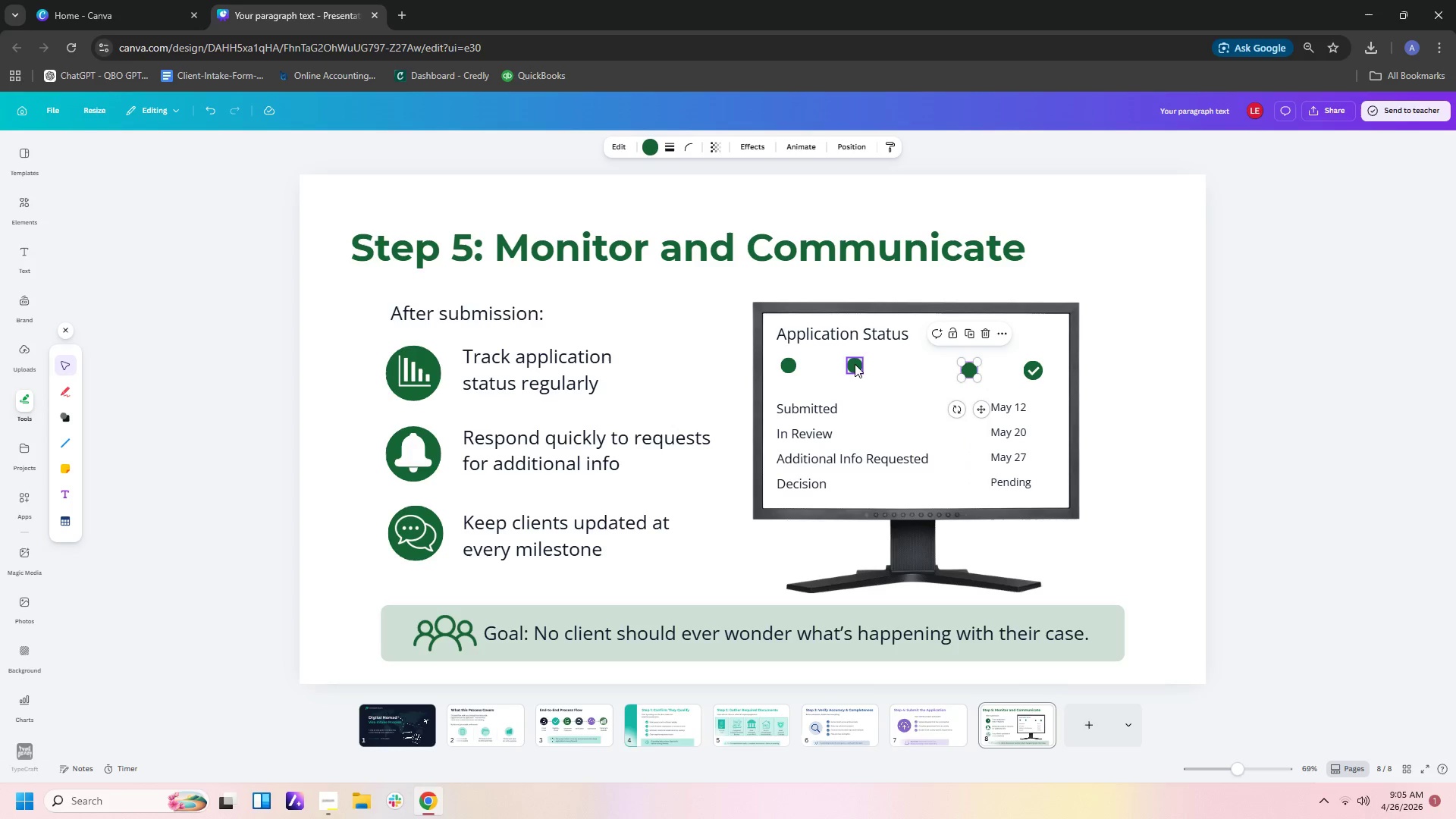 
left_click_drag(start_coordinate=[854, 363], to_coordinate=[879, 371])
 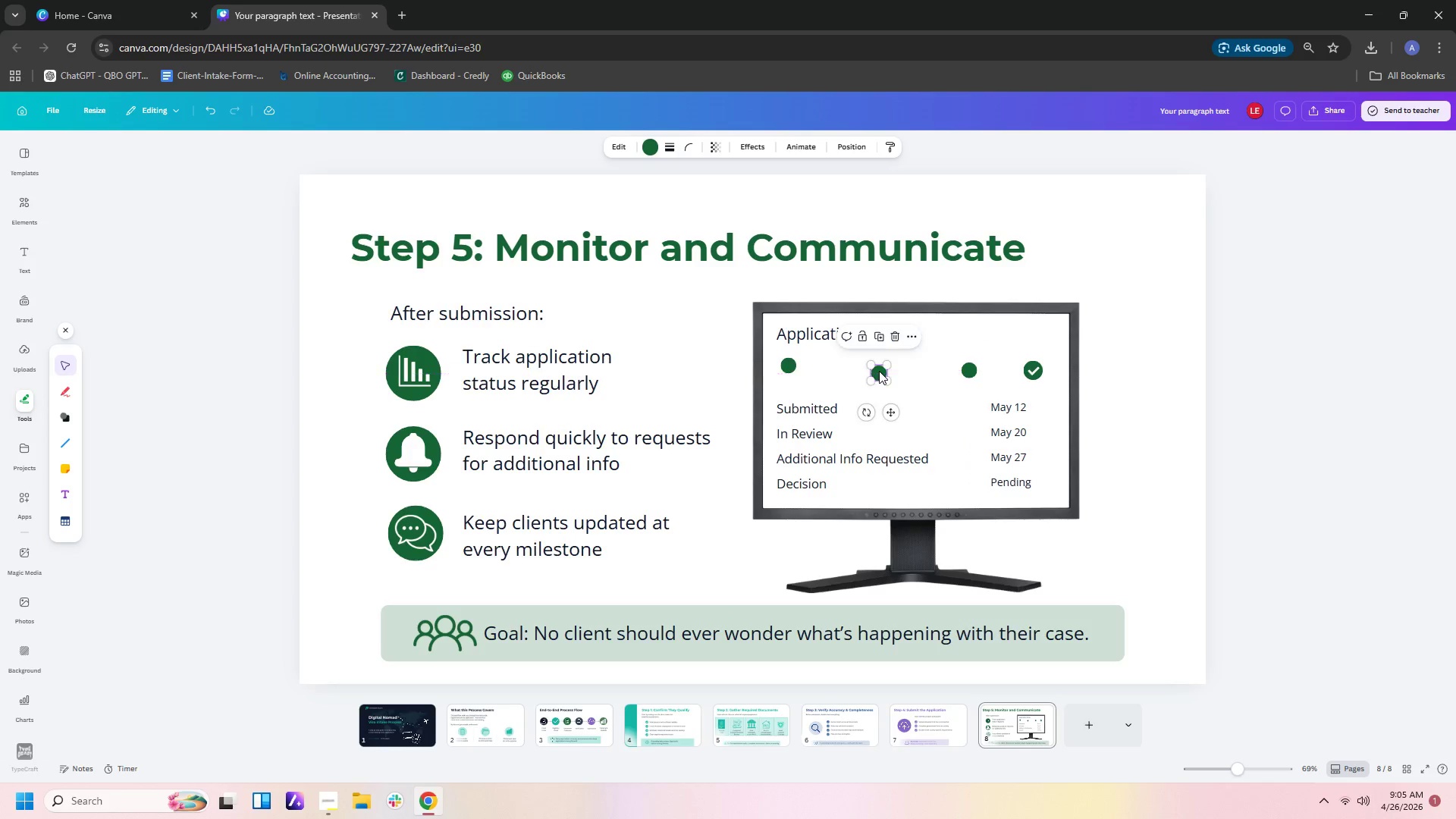 
left_click([879, 371])
 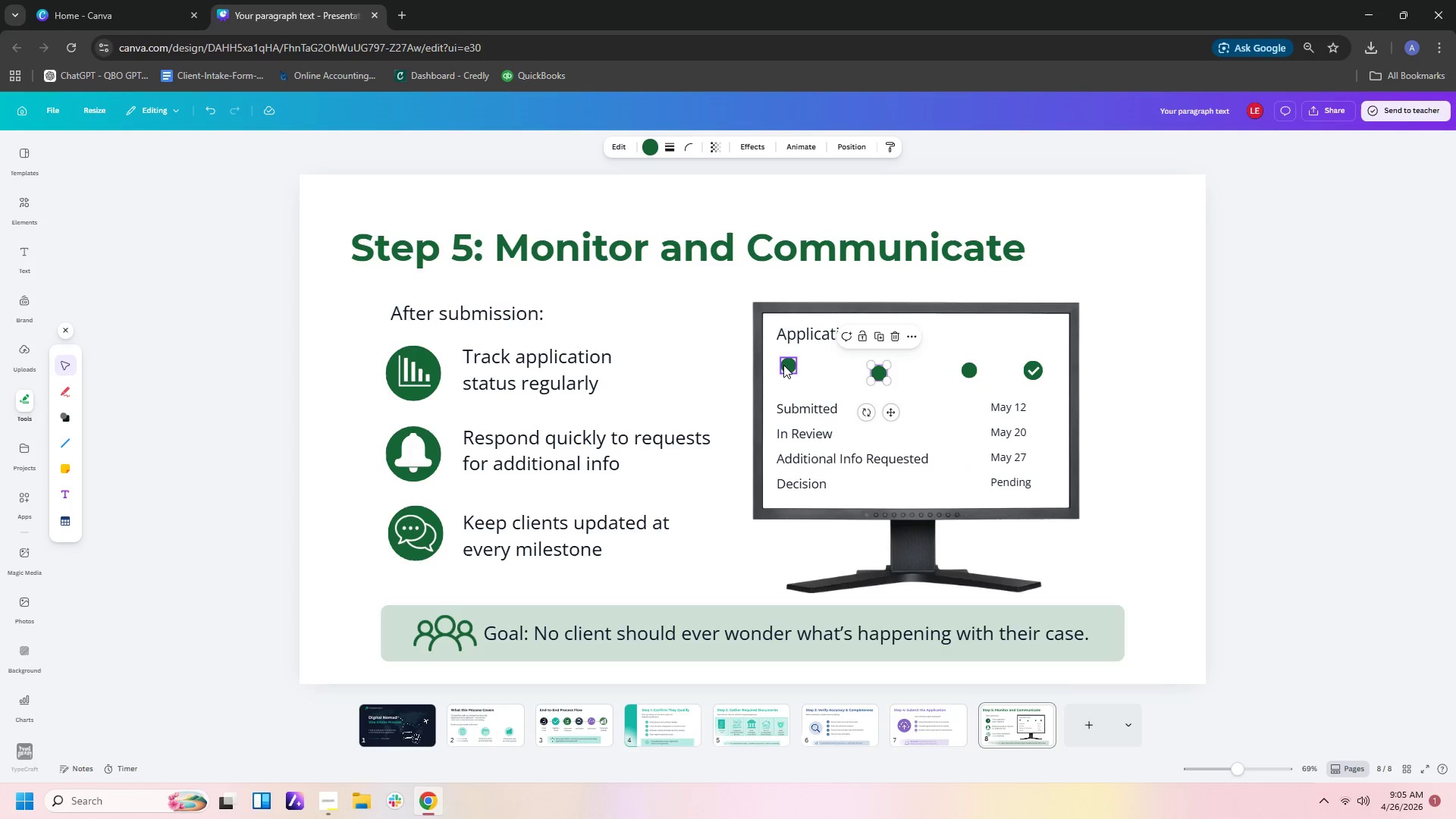 
left_click_drag(start_coordinate=[784, 365], to_coordinate=[786, 374])
 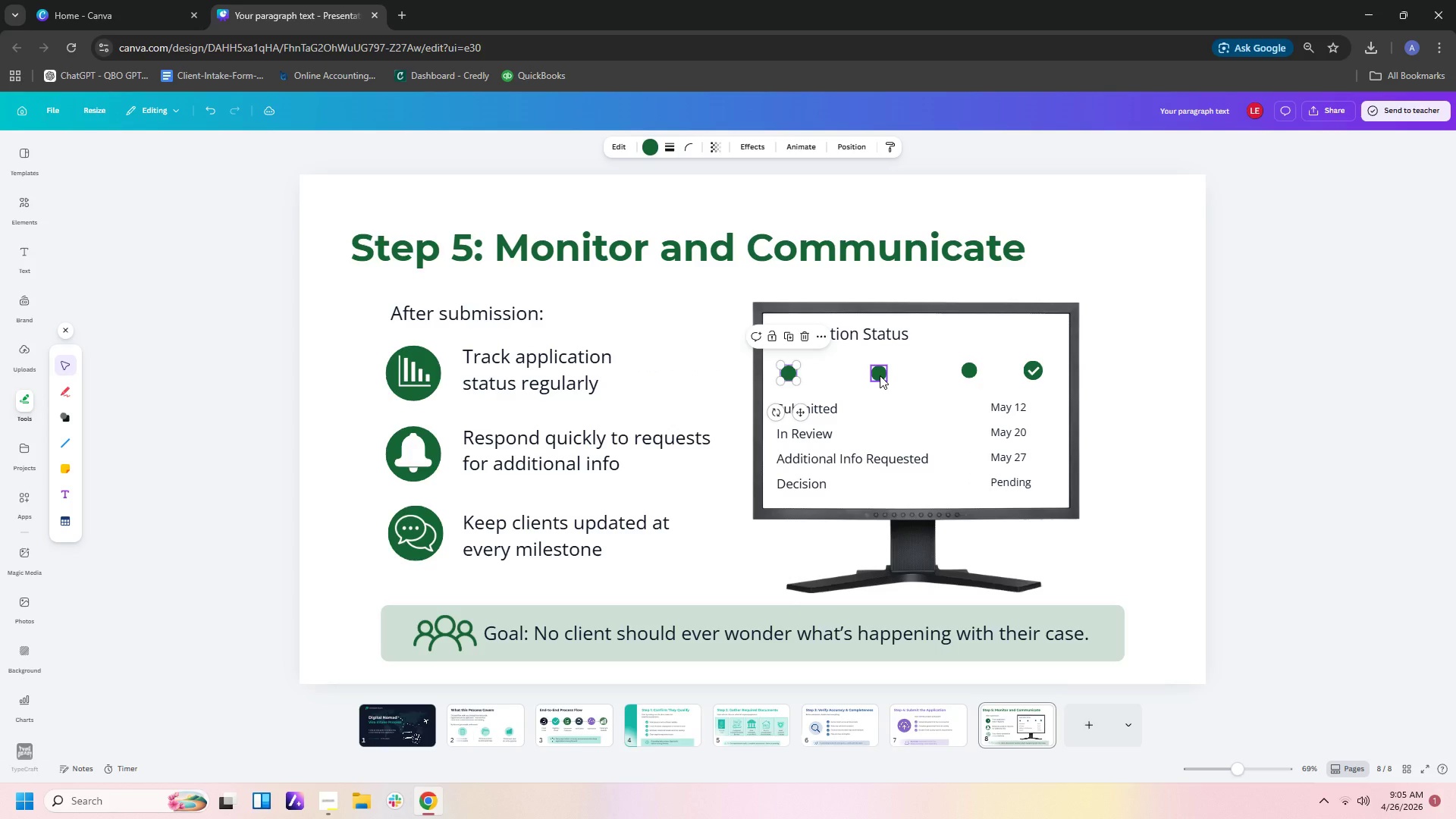 
left_click_drag(start_coordinate=[880, 375], to_coordinate=[868, 378])
 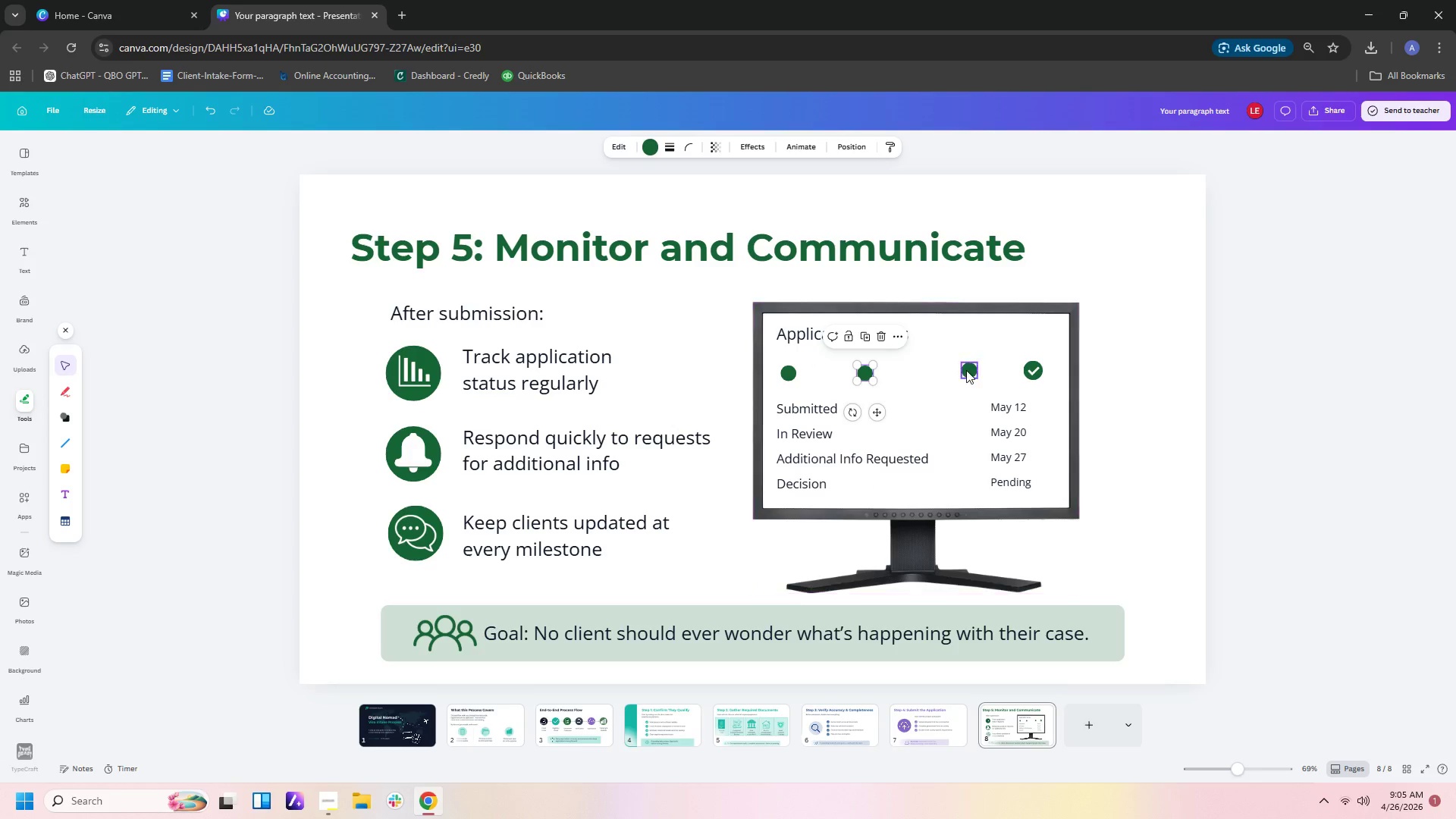 
left_click_drag(start_coordinate=[966, 370], to_coordinate=[960, 374])
 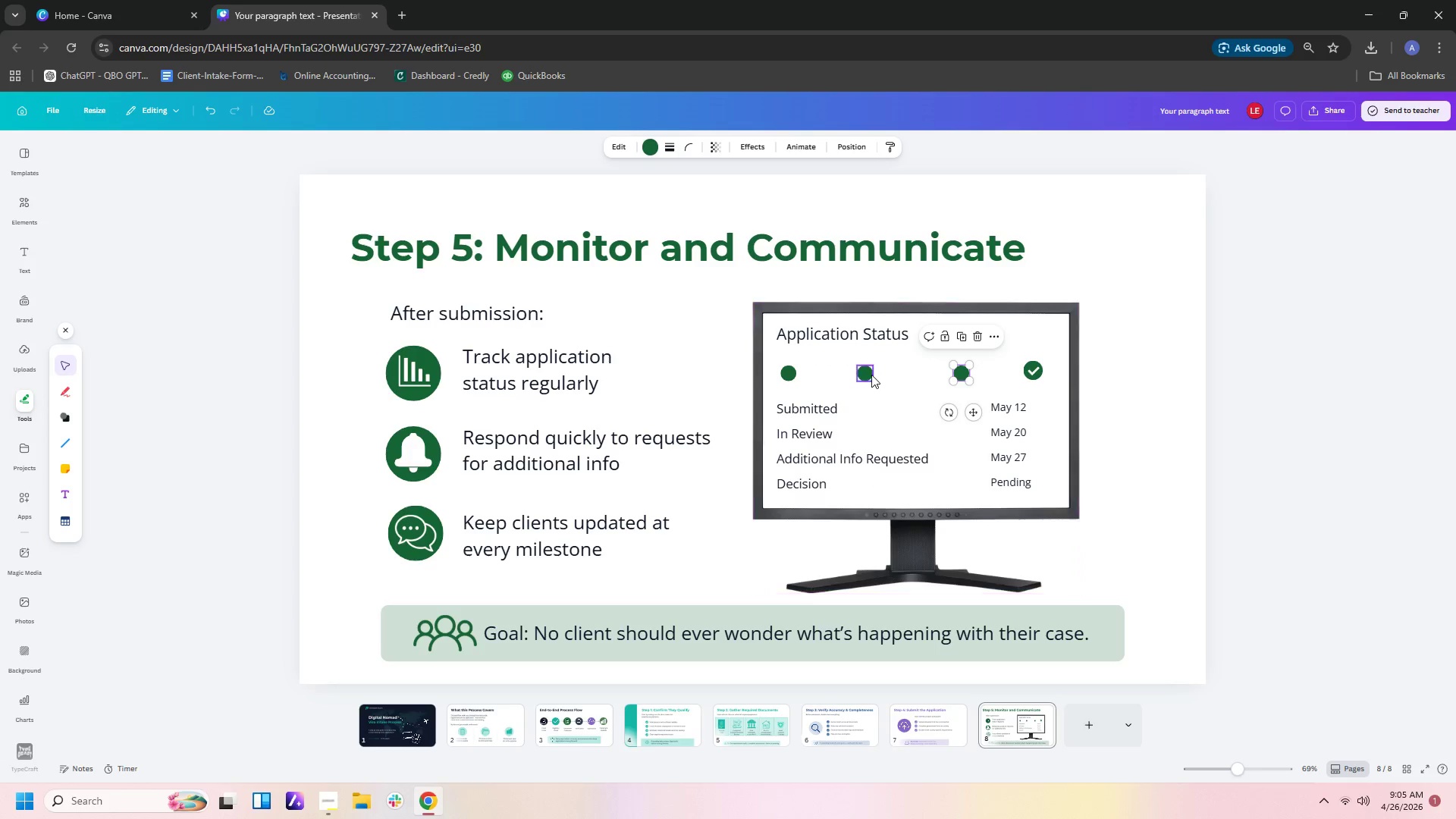 
left_click_drag(start_coordinate=[870, 373], to_coordinate=[880, 373])
 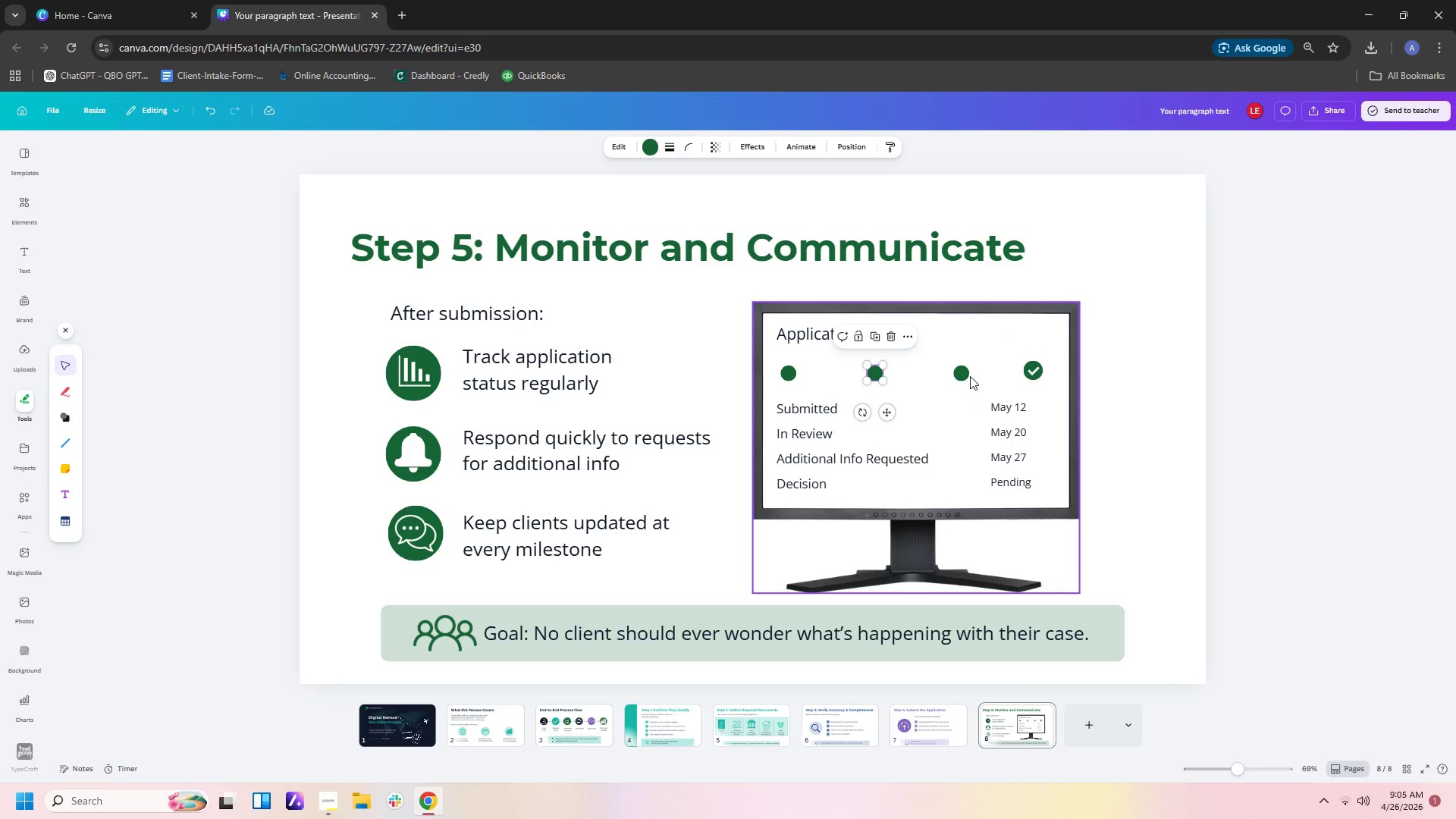 
left_click_drag(start_coordinate=[962, 375], to_coordinate=[958, 375])
 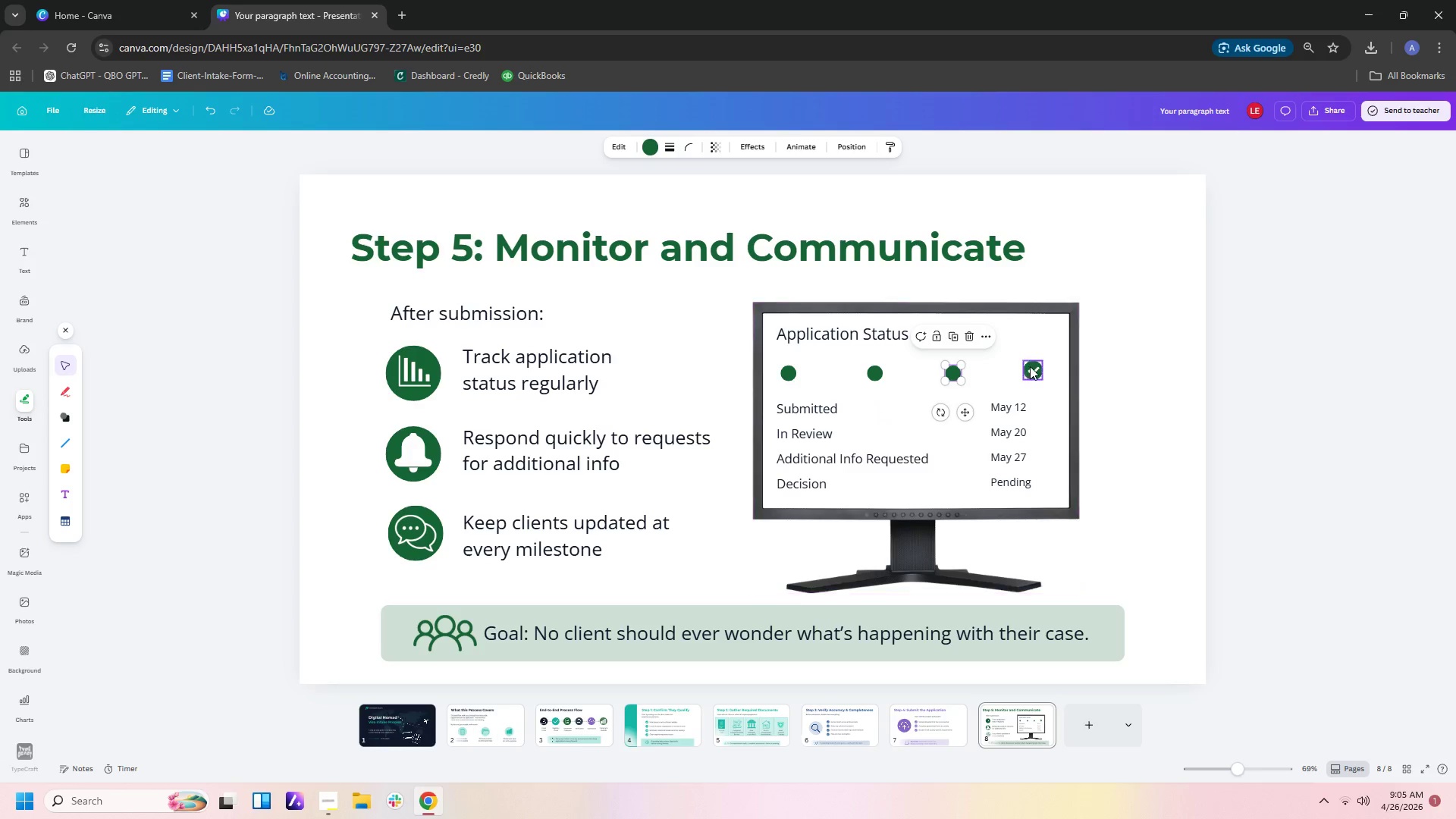 
left_click_drag(start_coordinate=[1030, 369], to_coordinate=[1031, 376])
 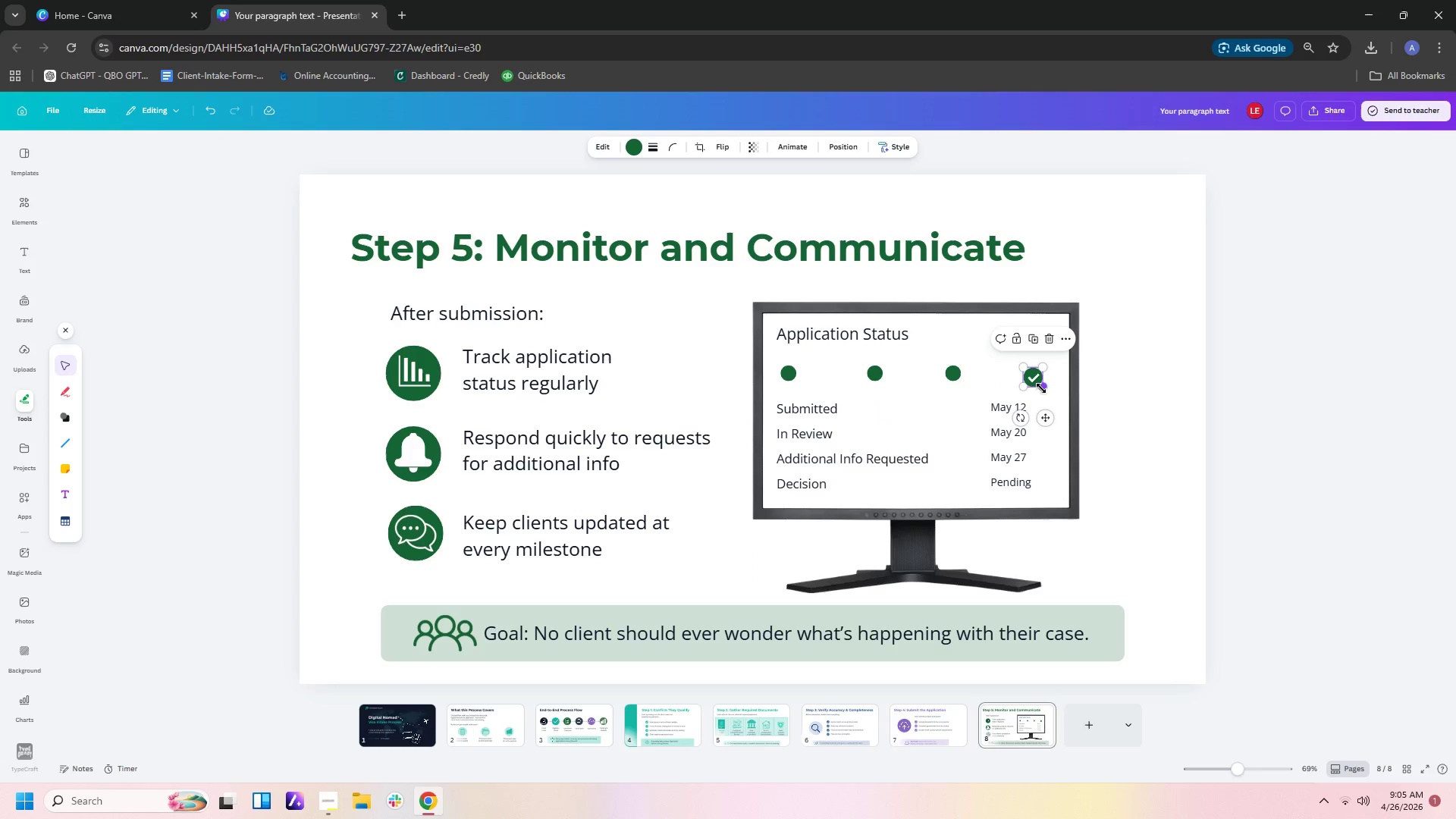 
left_click_drag(start_coordinate=[1041, 388], to_coordinate=[1049, 381])
 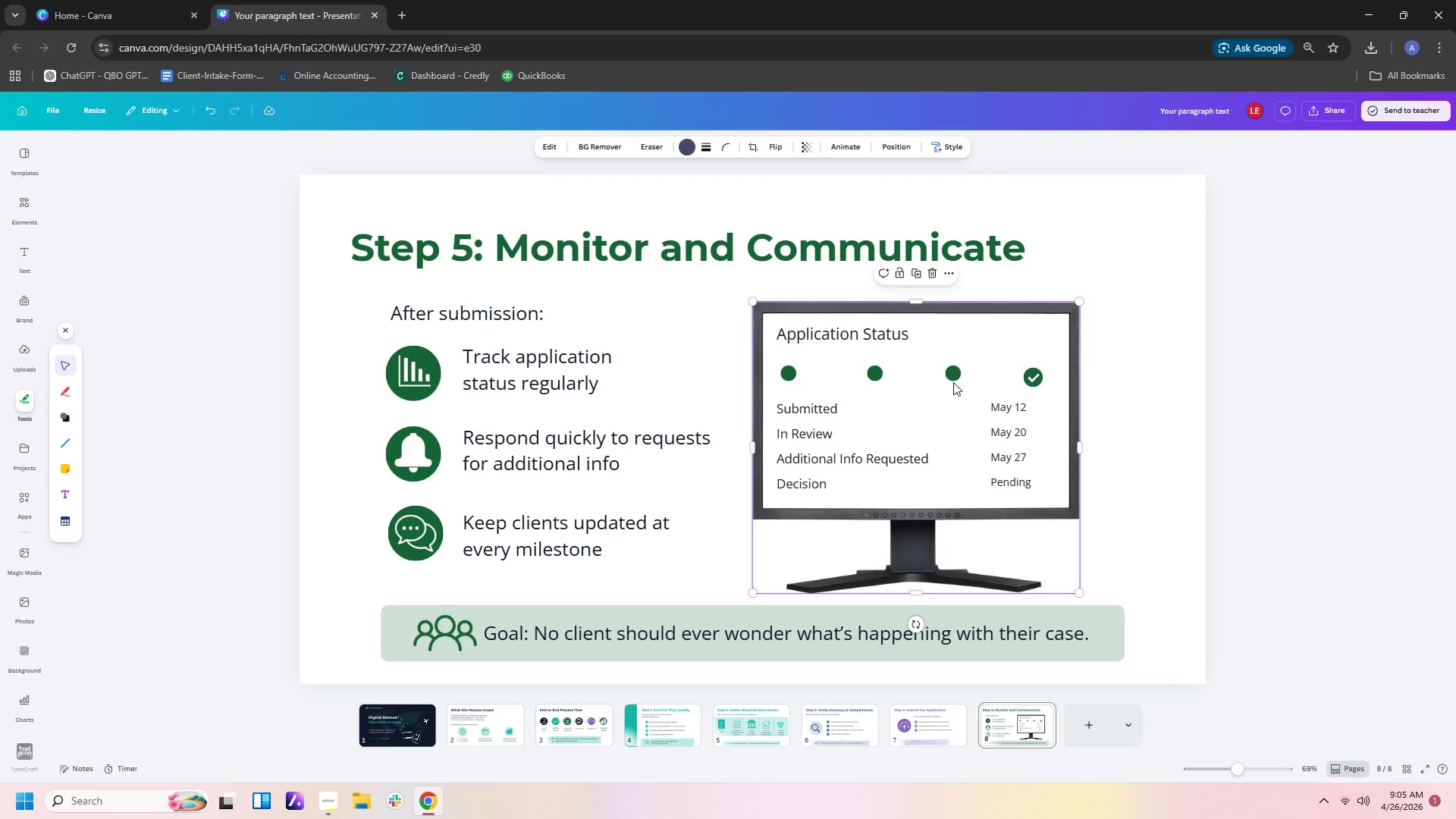 
left_click_drag(start_coordinate=[955, 373], to_coordinate=[955, 377])
 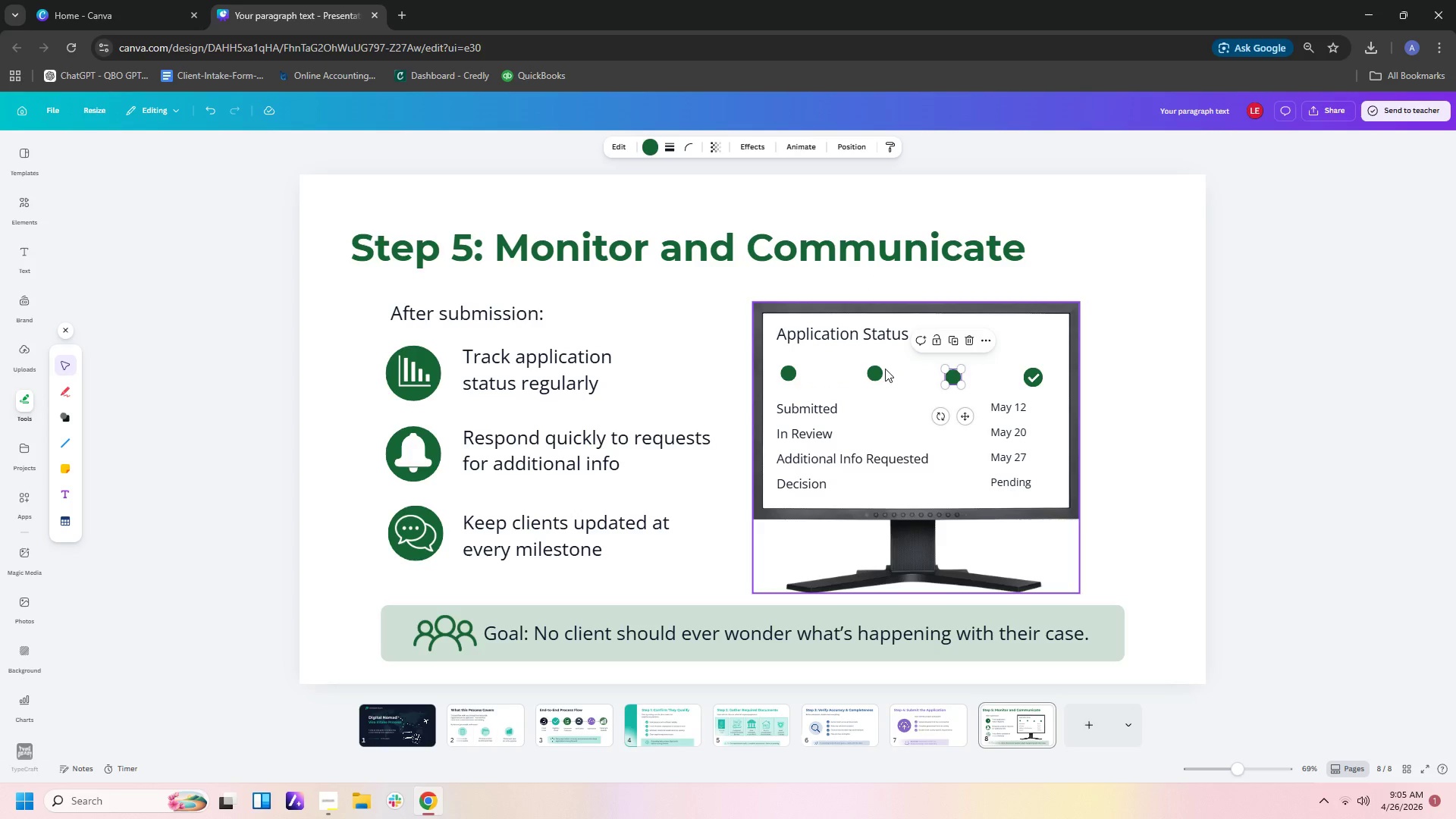 
left_click_drag(start_coordinate=[878, 369], to_coordinate=[872, 372])
 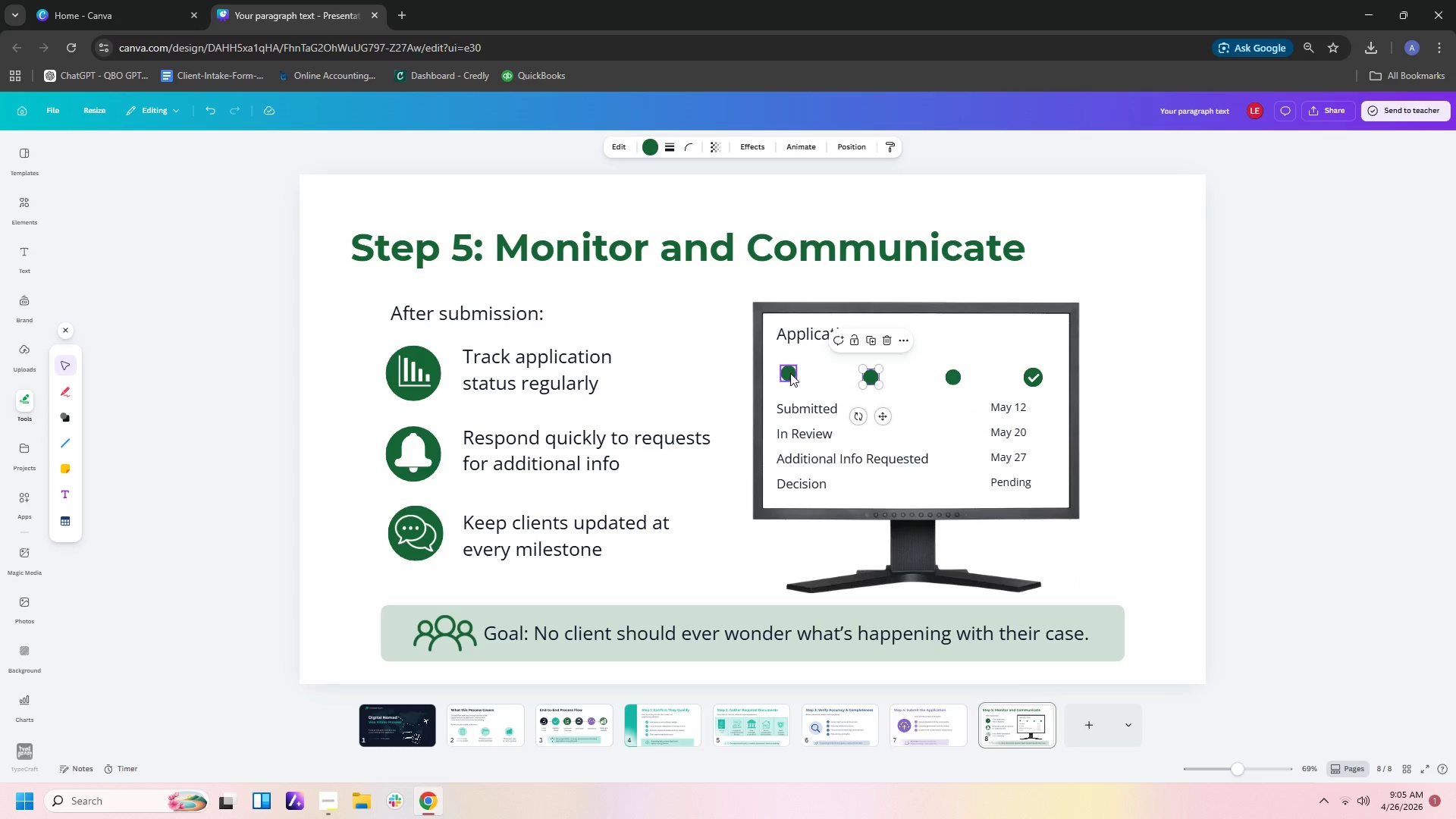 
left_click_drag(start_coordinate=[790, 373], to_coordinate=[792, 377])
 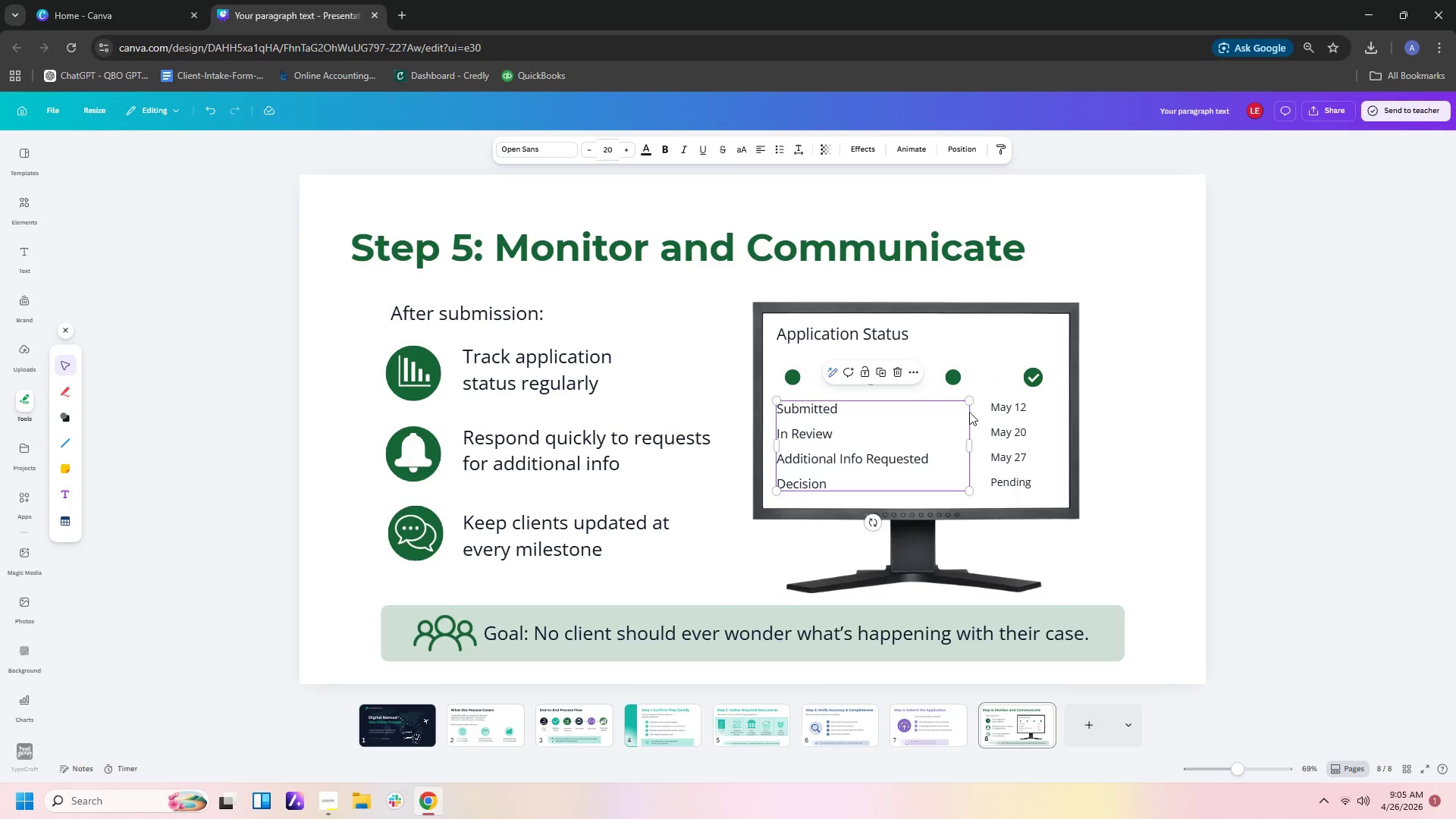 
double_click([1168, 422])
 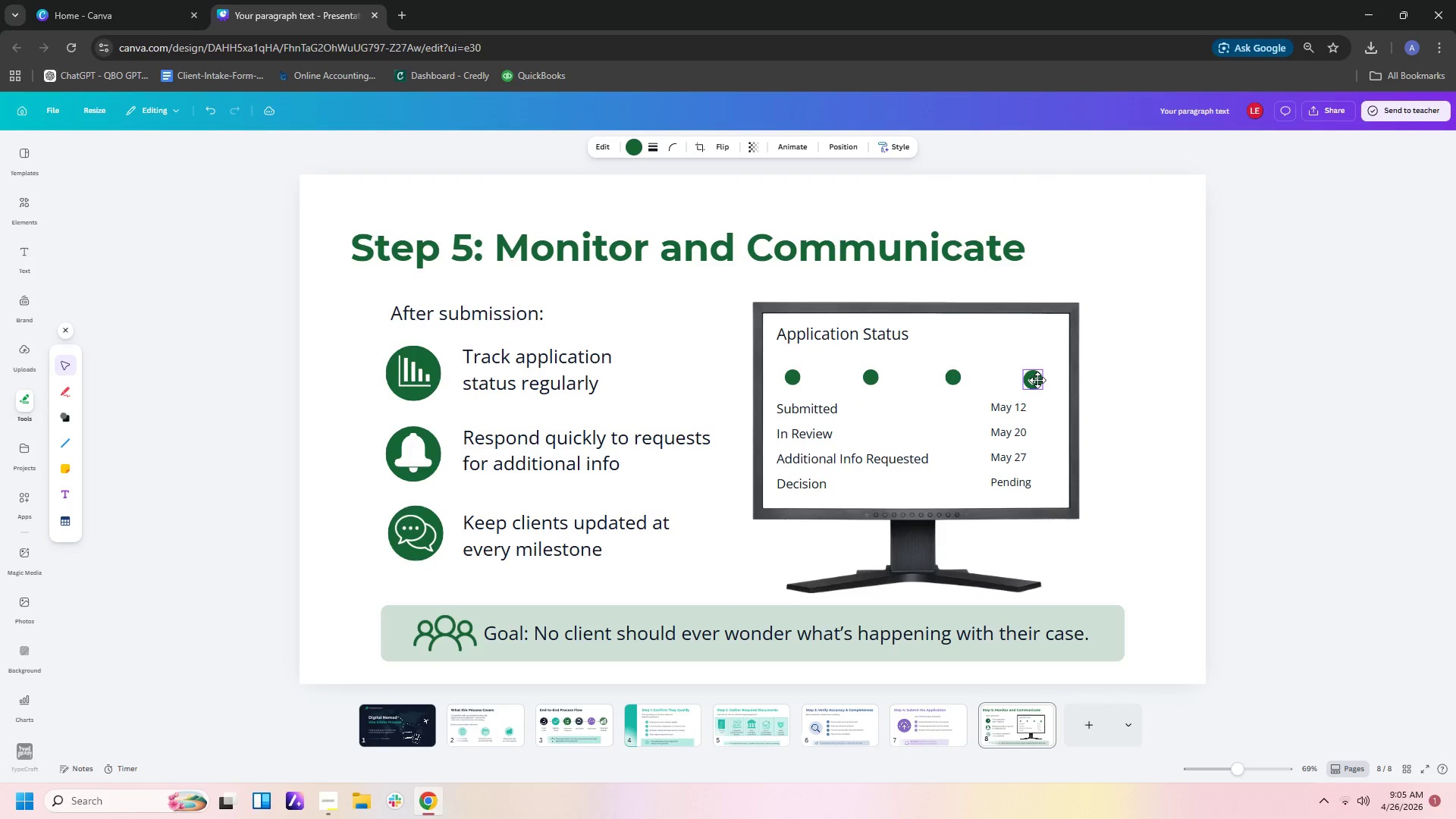 
left_click([1139, 383])
 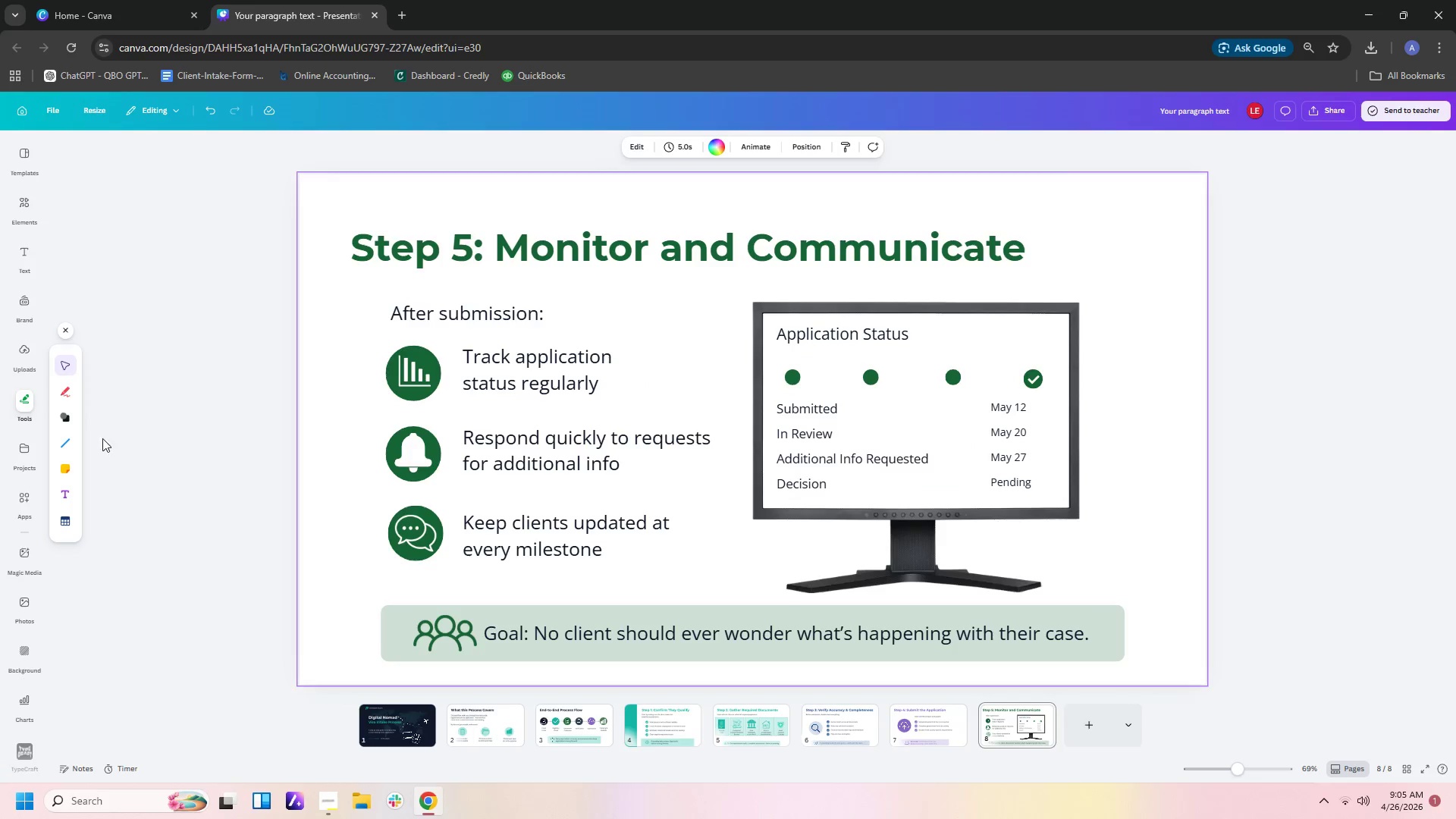 
left_click([61, 440])
 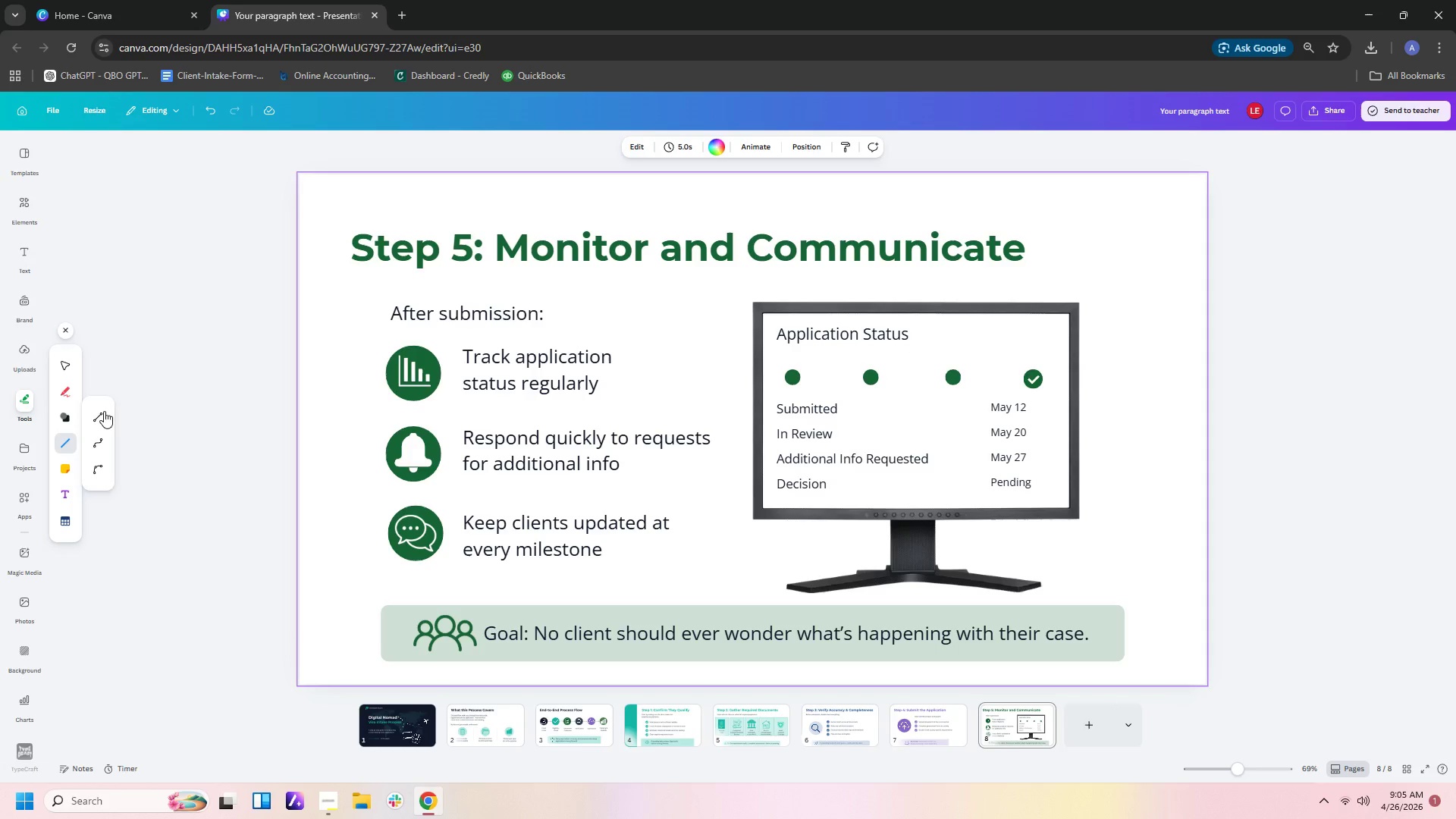 
left_click([95, 422])
 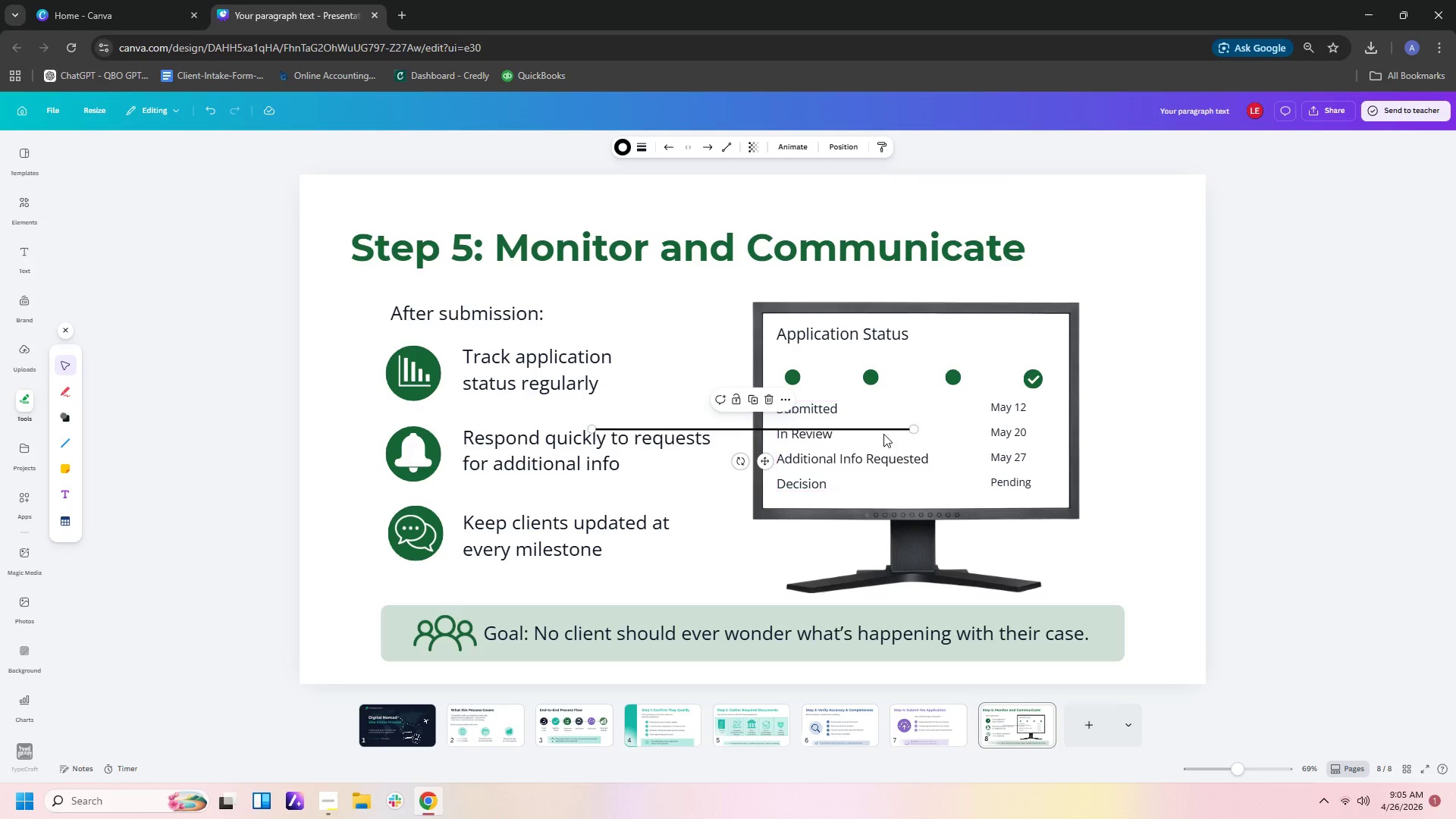 
left_click_drag(start_coordinate=[879, 429], to_coordinate=[1082, 378])
 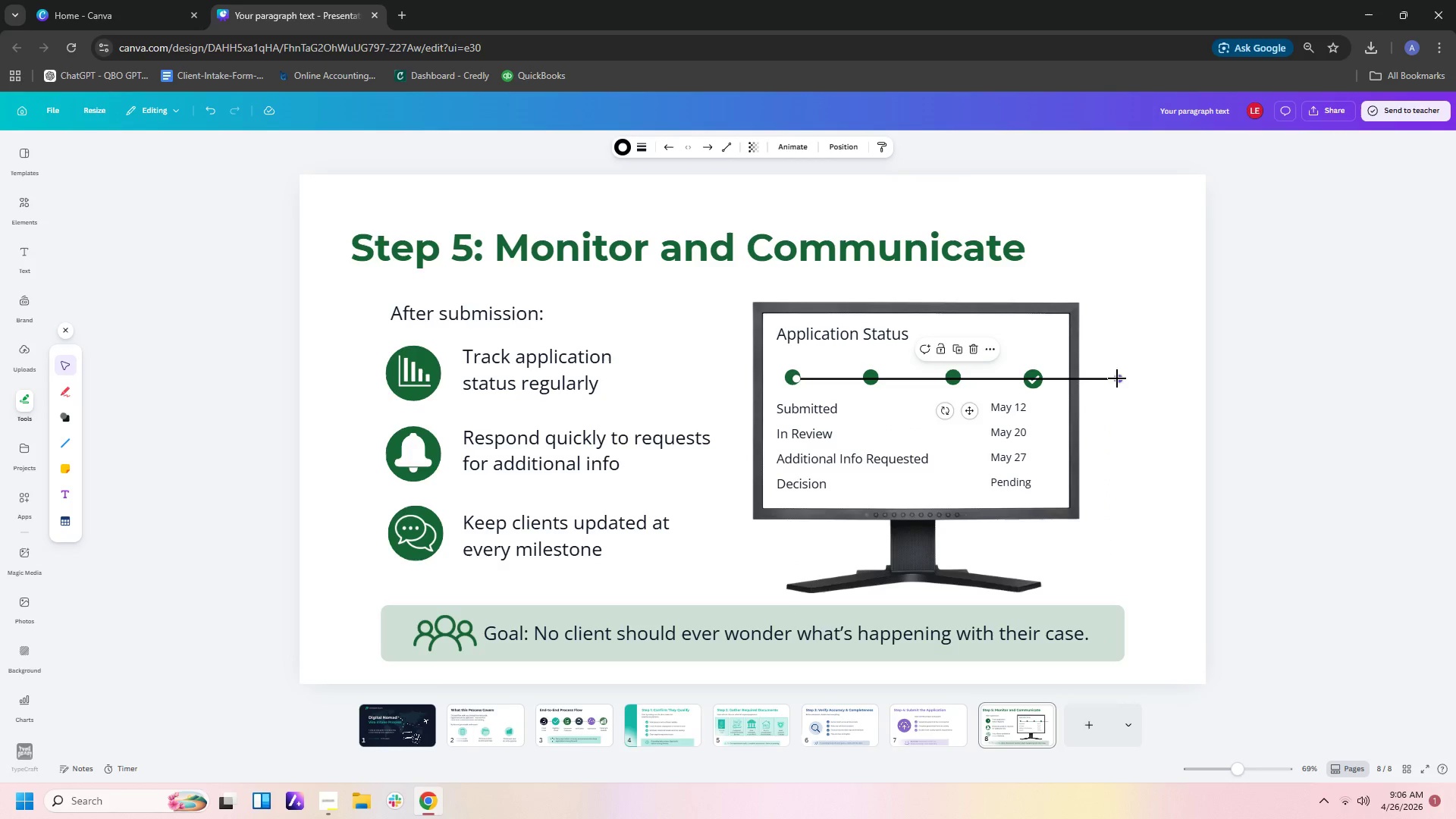 
left_click_drag(start_coordinate=[1116, 380], to_coordinate=[1027, 382])
 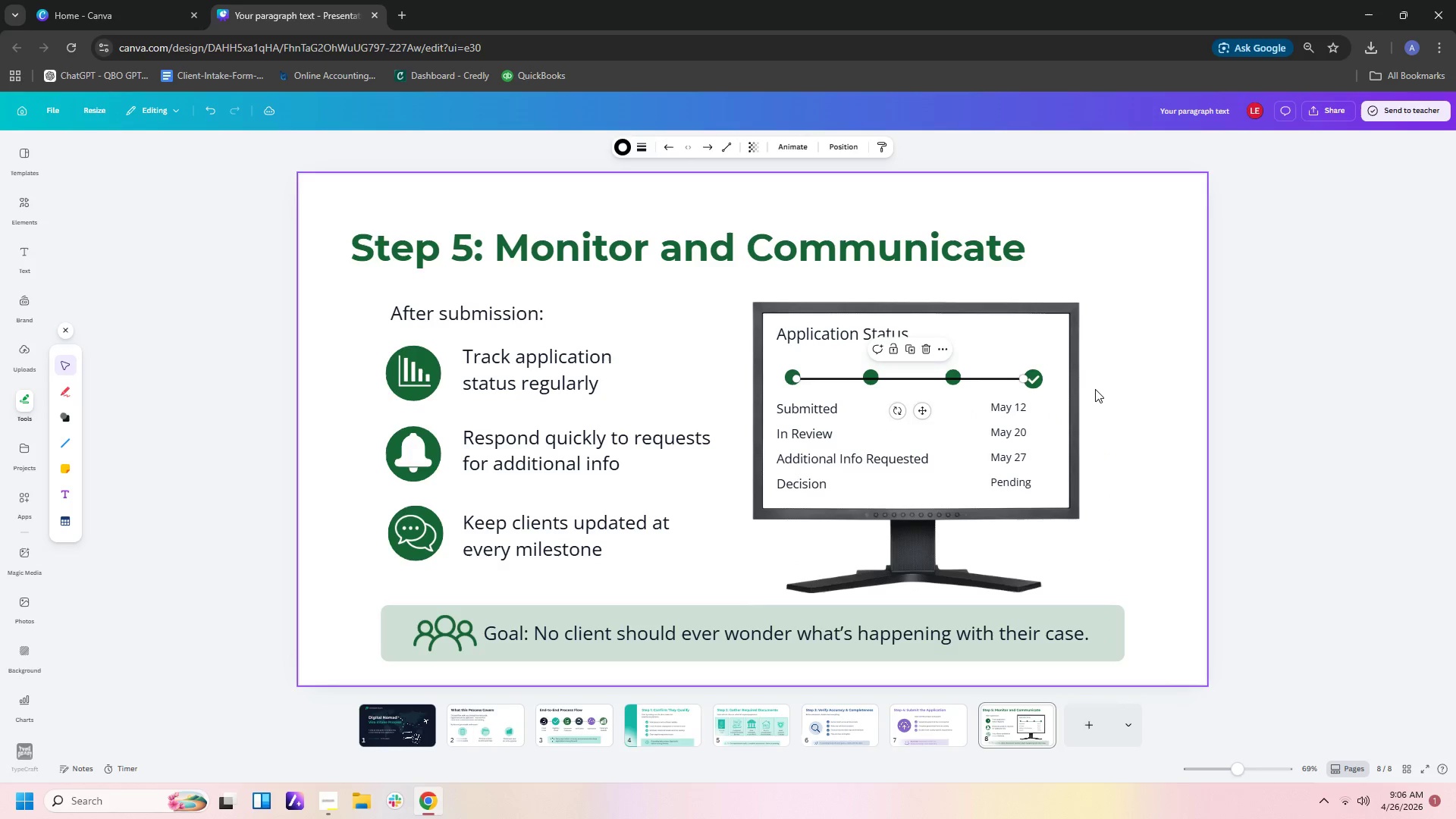 
left_click([1095, 389])
 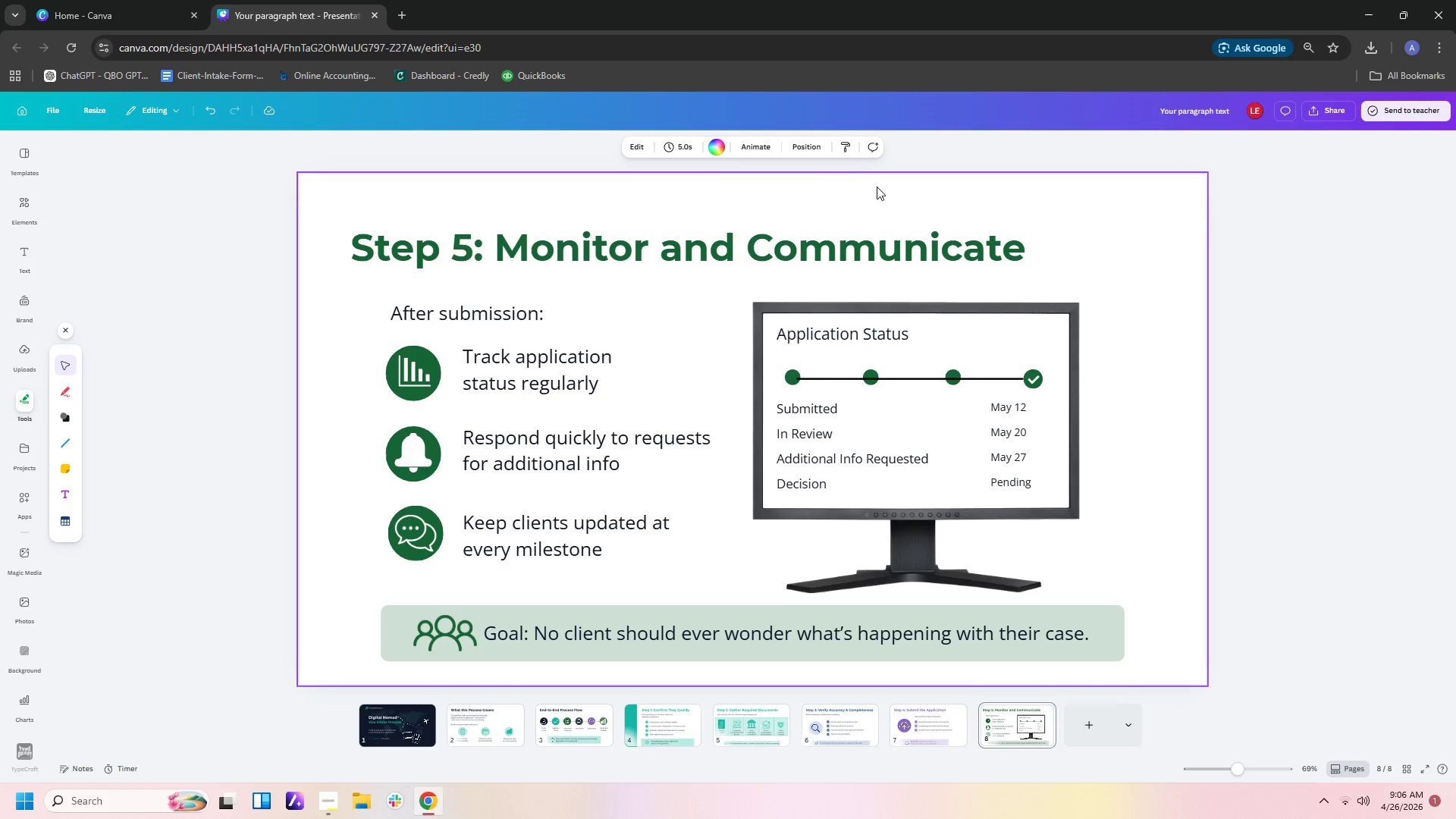 
left_click([802, 152])
 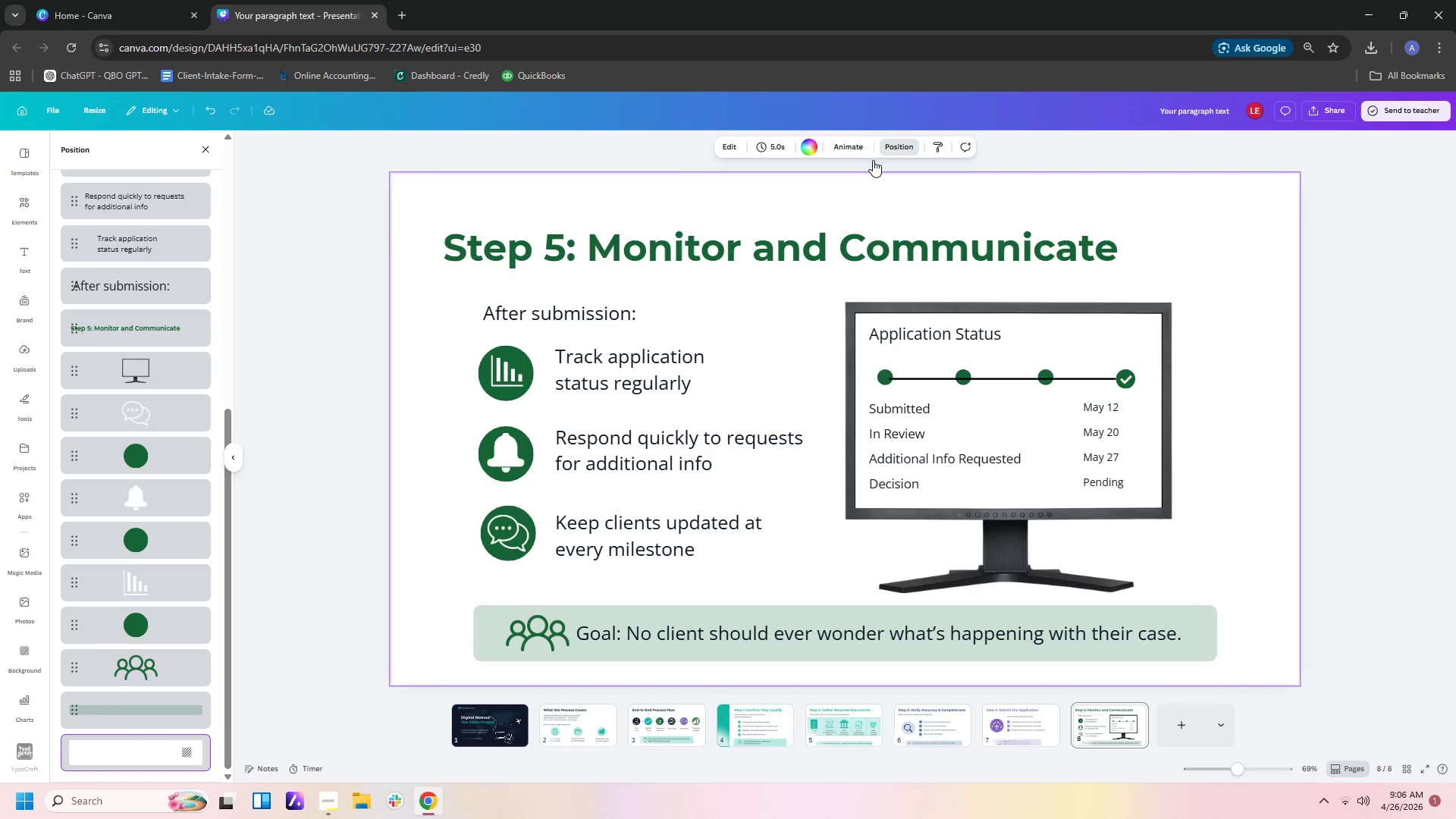 
scroll: coordinate [142, 275], scroll_direction: up, amount: 14.0
 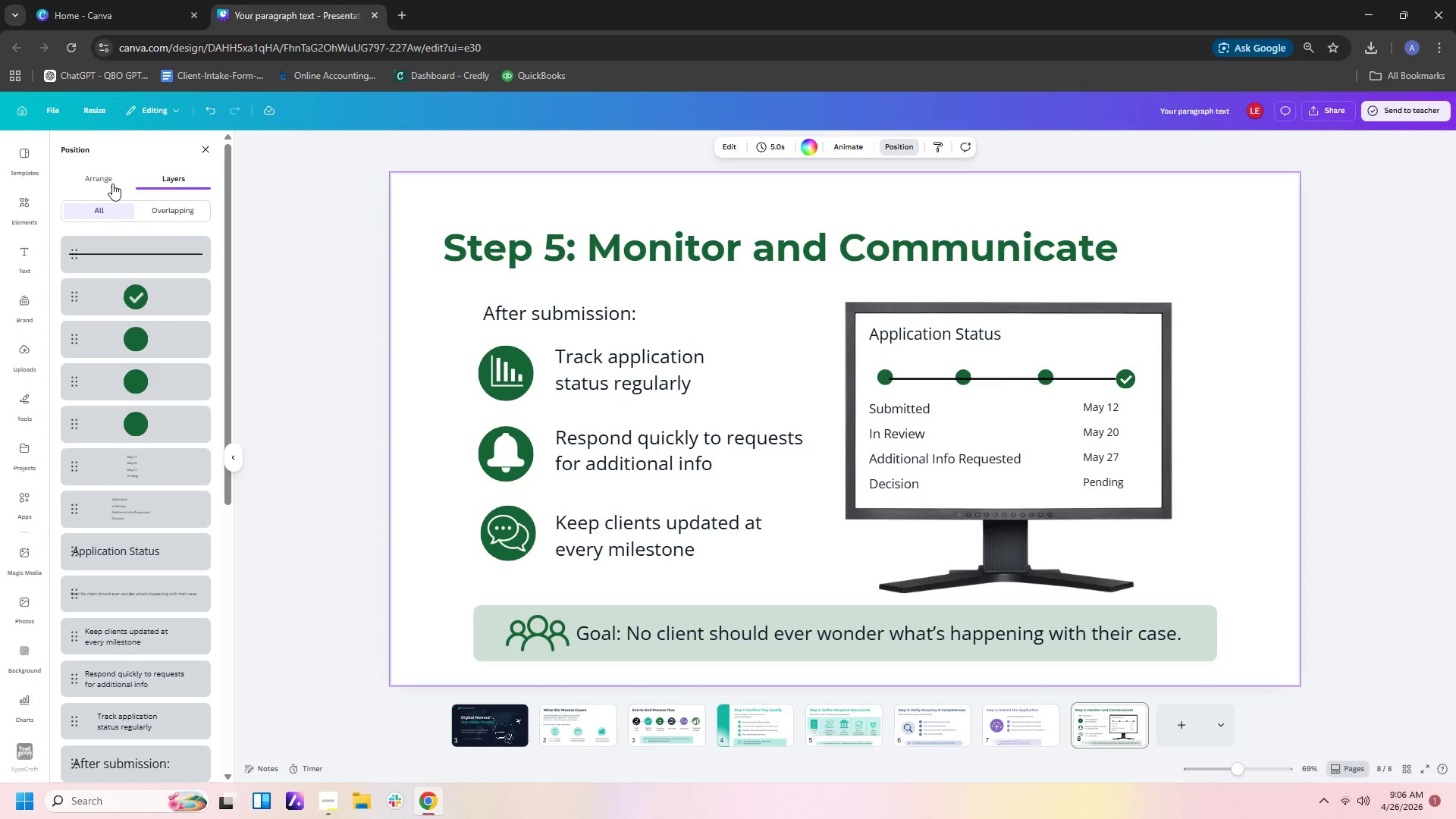 
left_click([111, 177])
 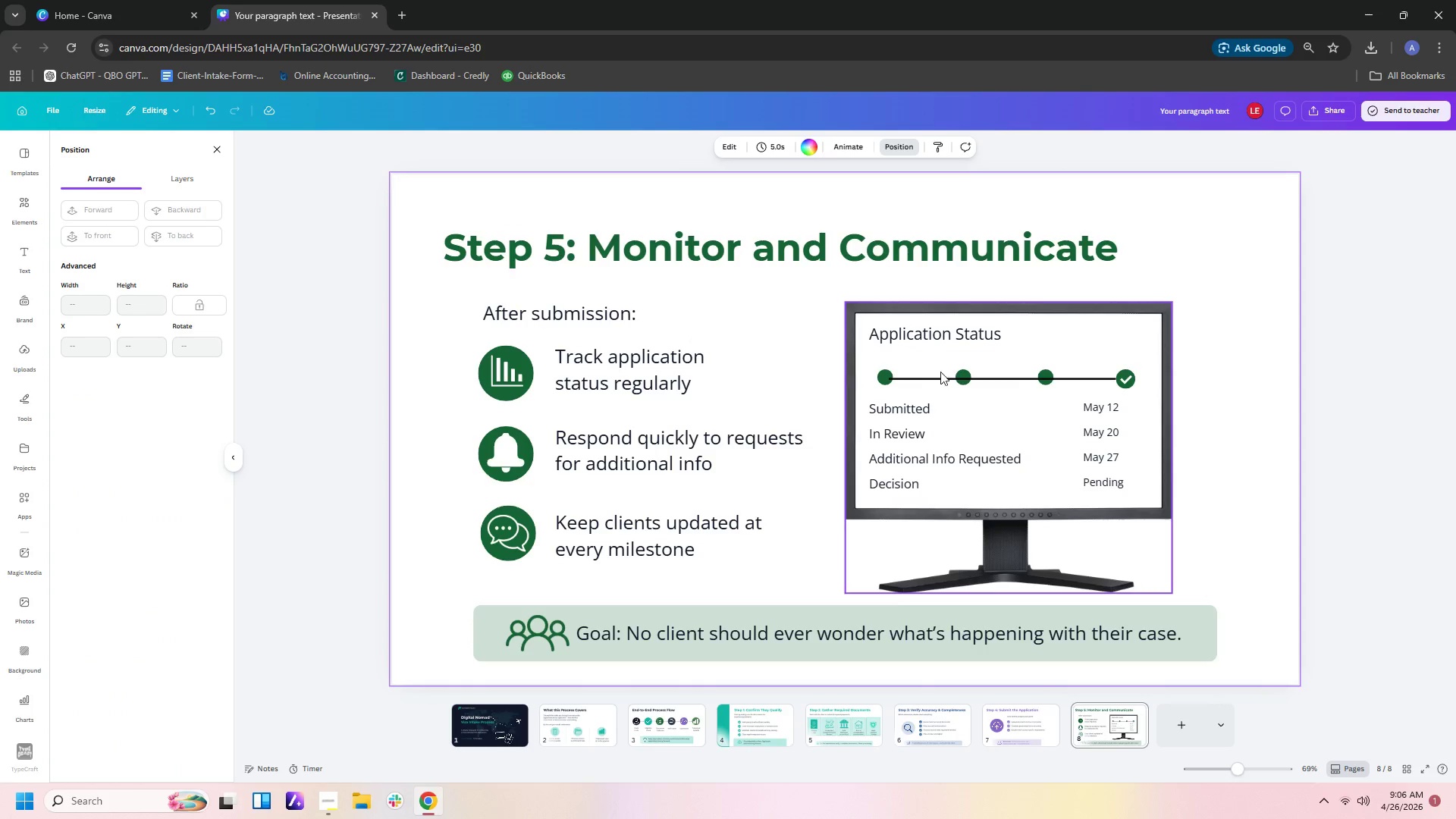 
left_click([972, 375])
 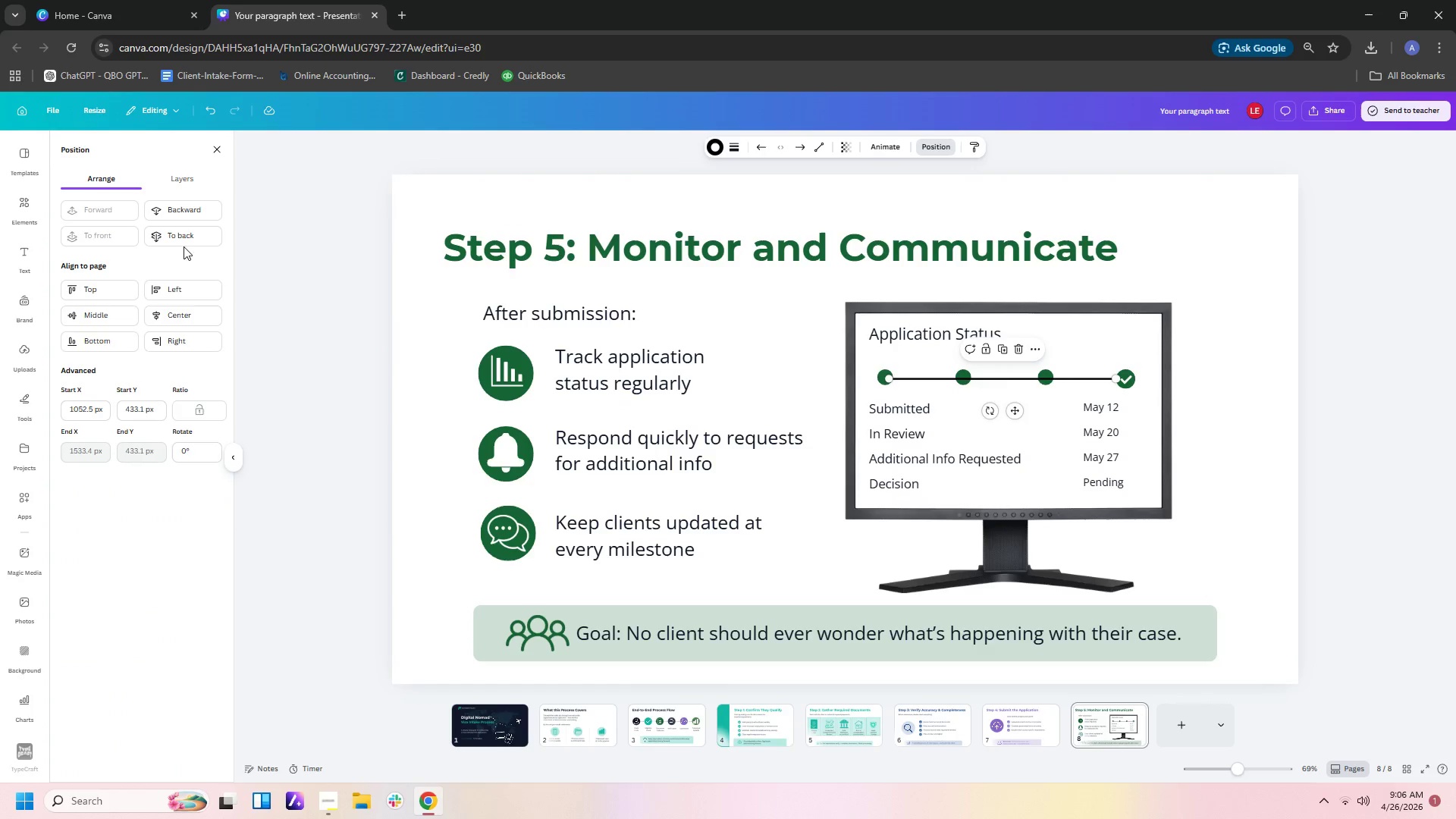 
left_click([182, 240])
 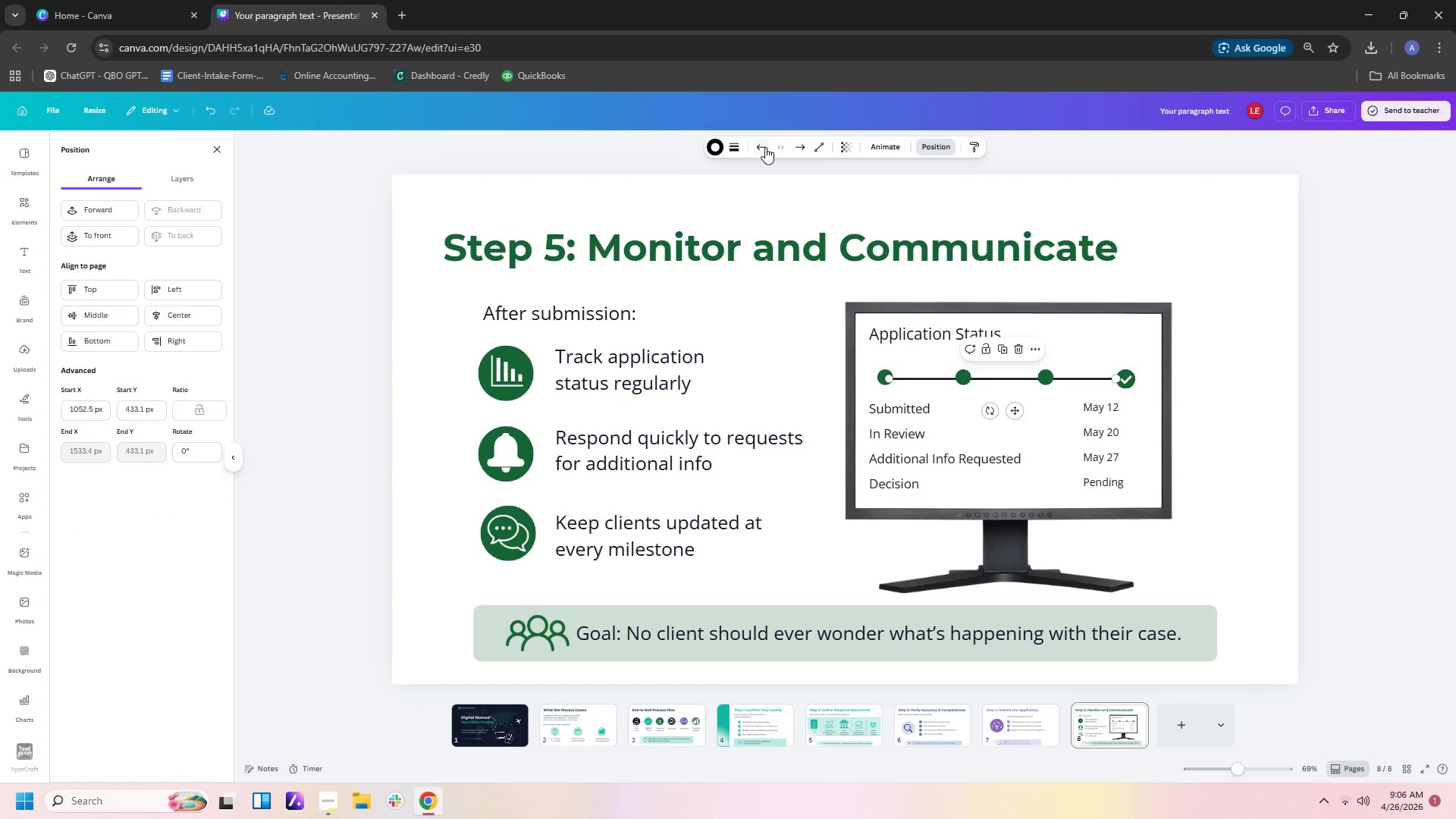 
left_click([732, 145])
 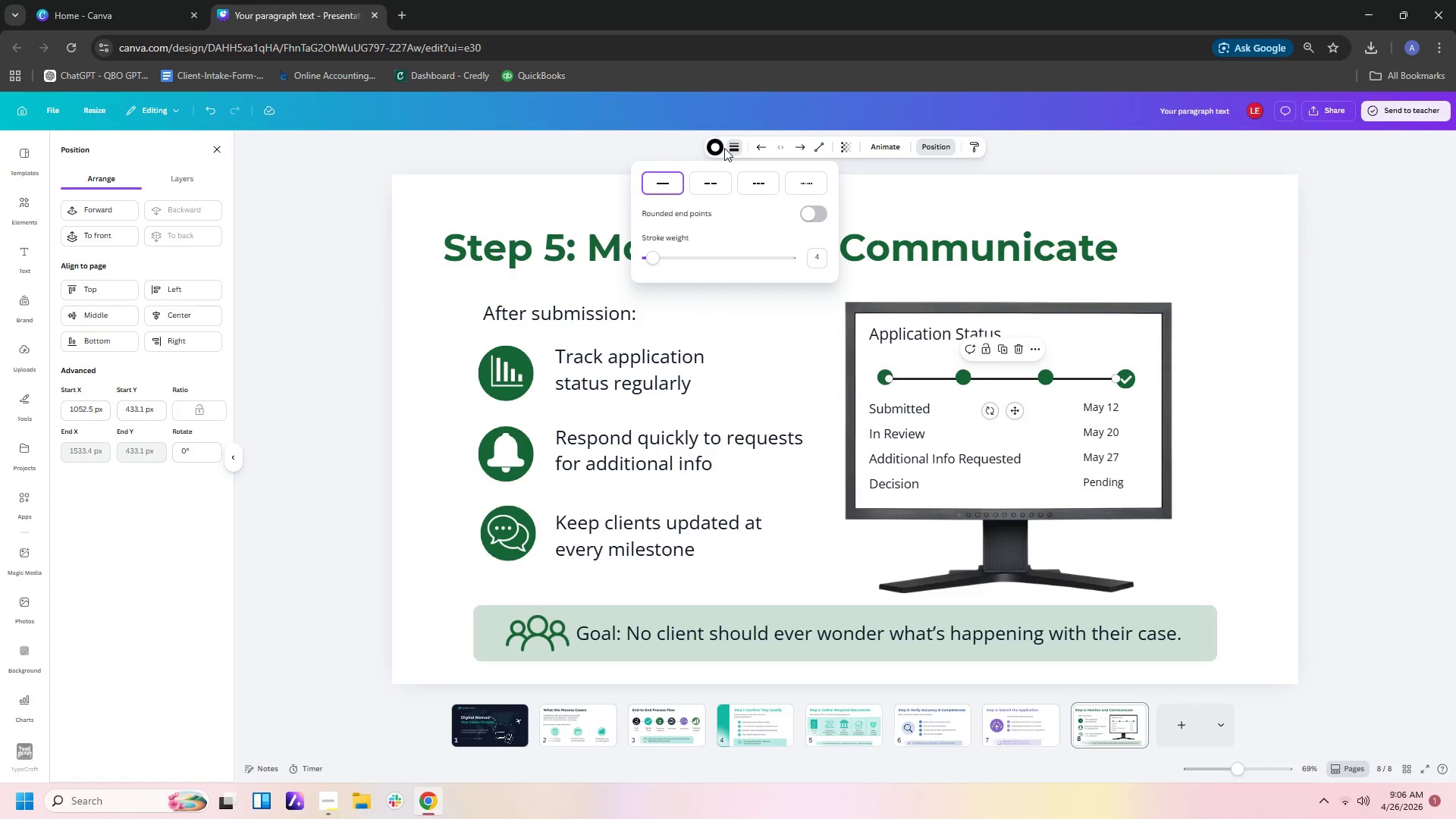 
left_click([708, 146])
 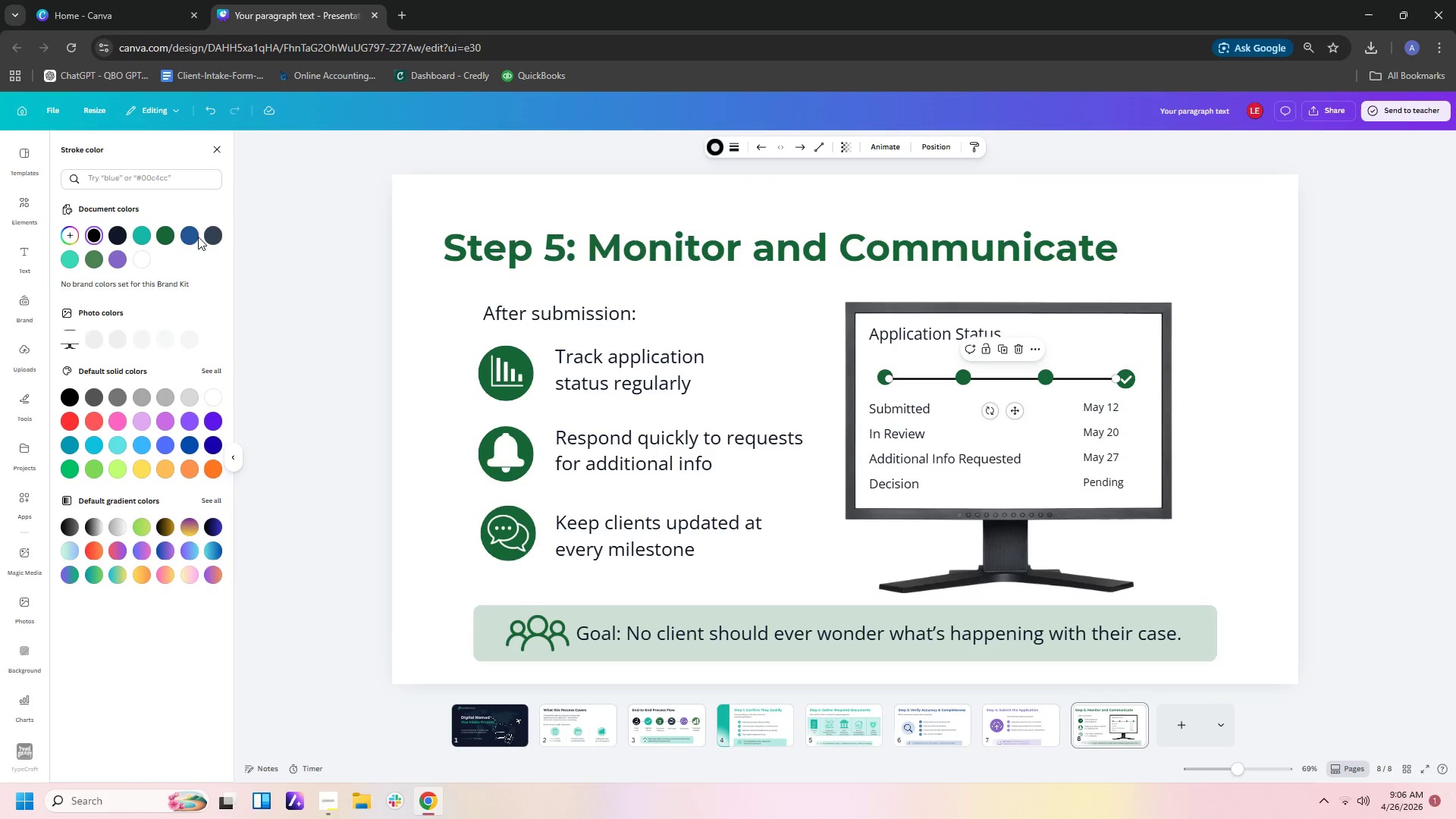 
left_click([171, 237])
 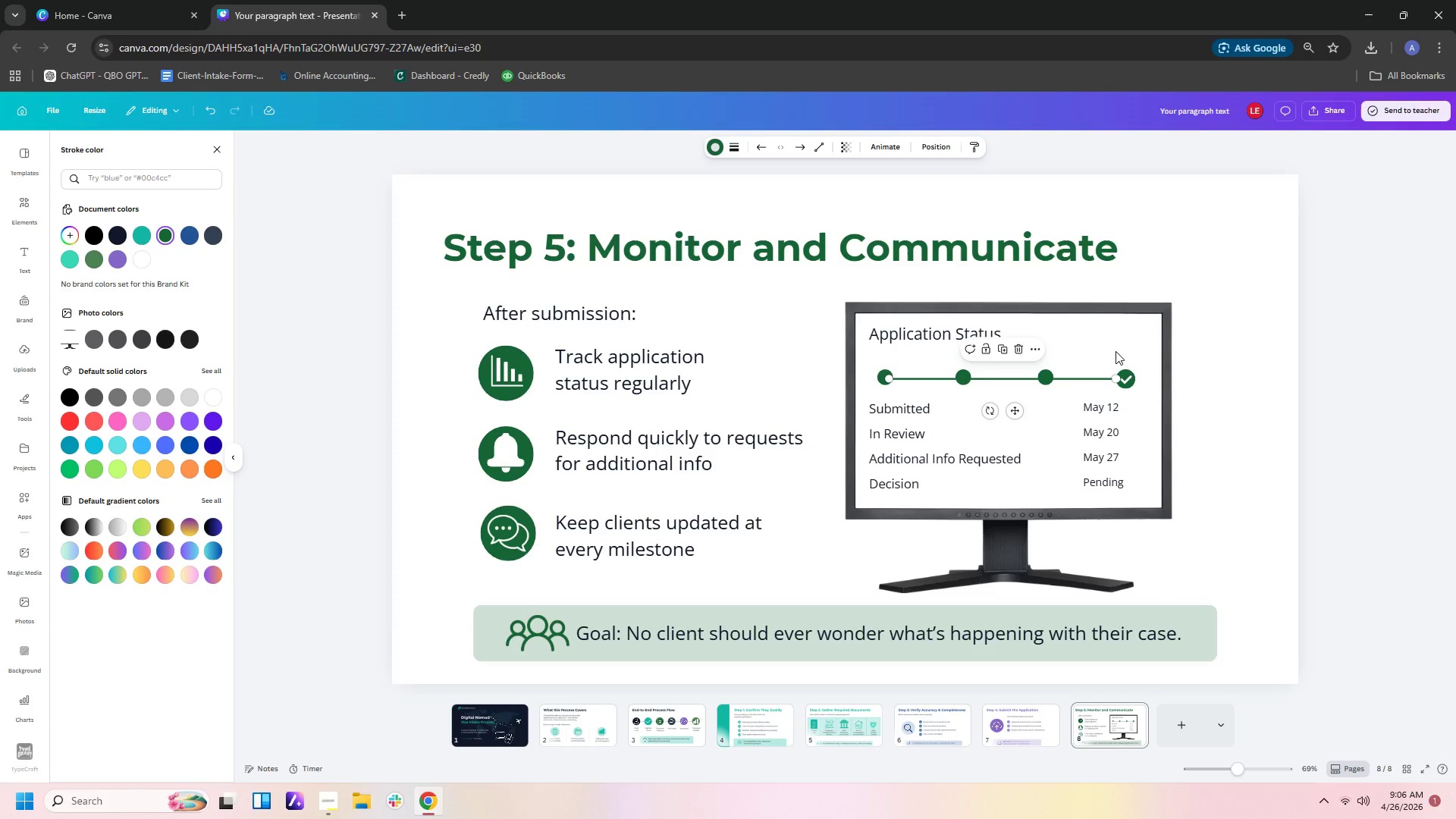 
left_click([1203, 356])
 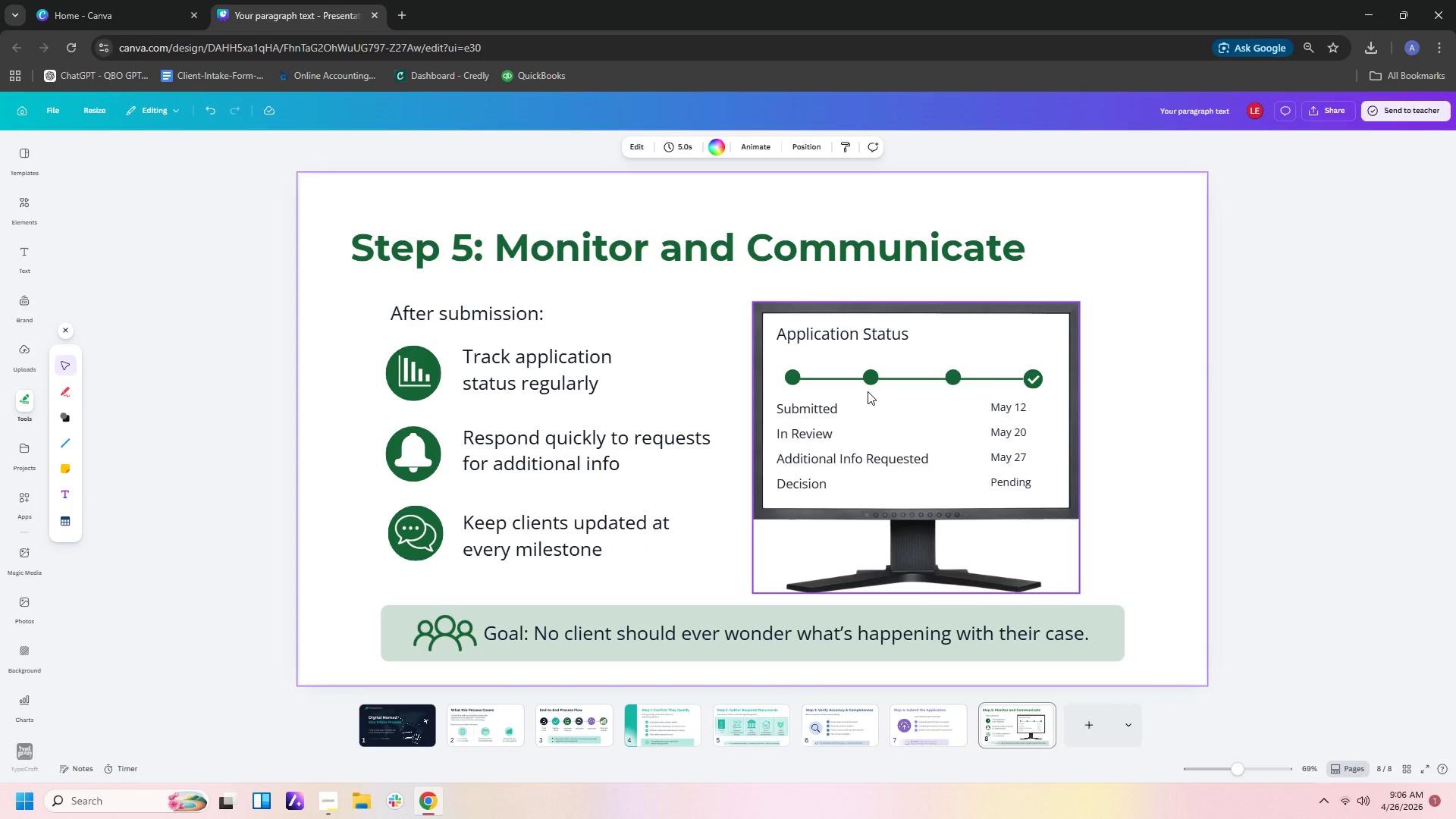 
wait(5.78)
 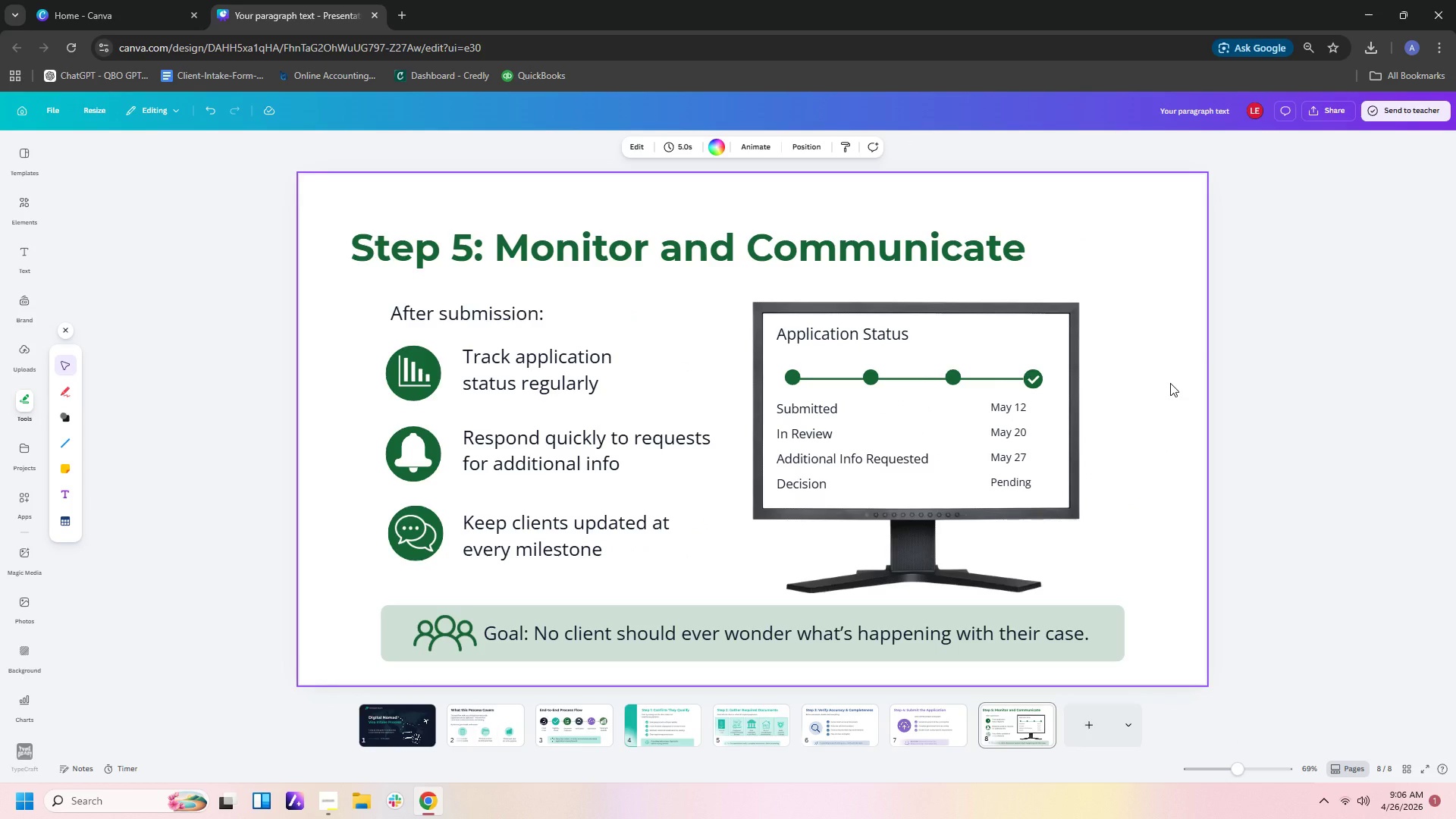 
left_click([954, 378])
 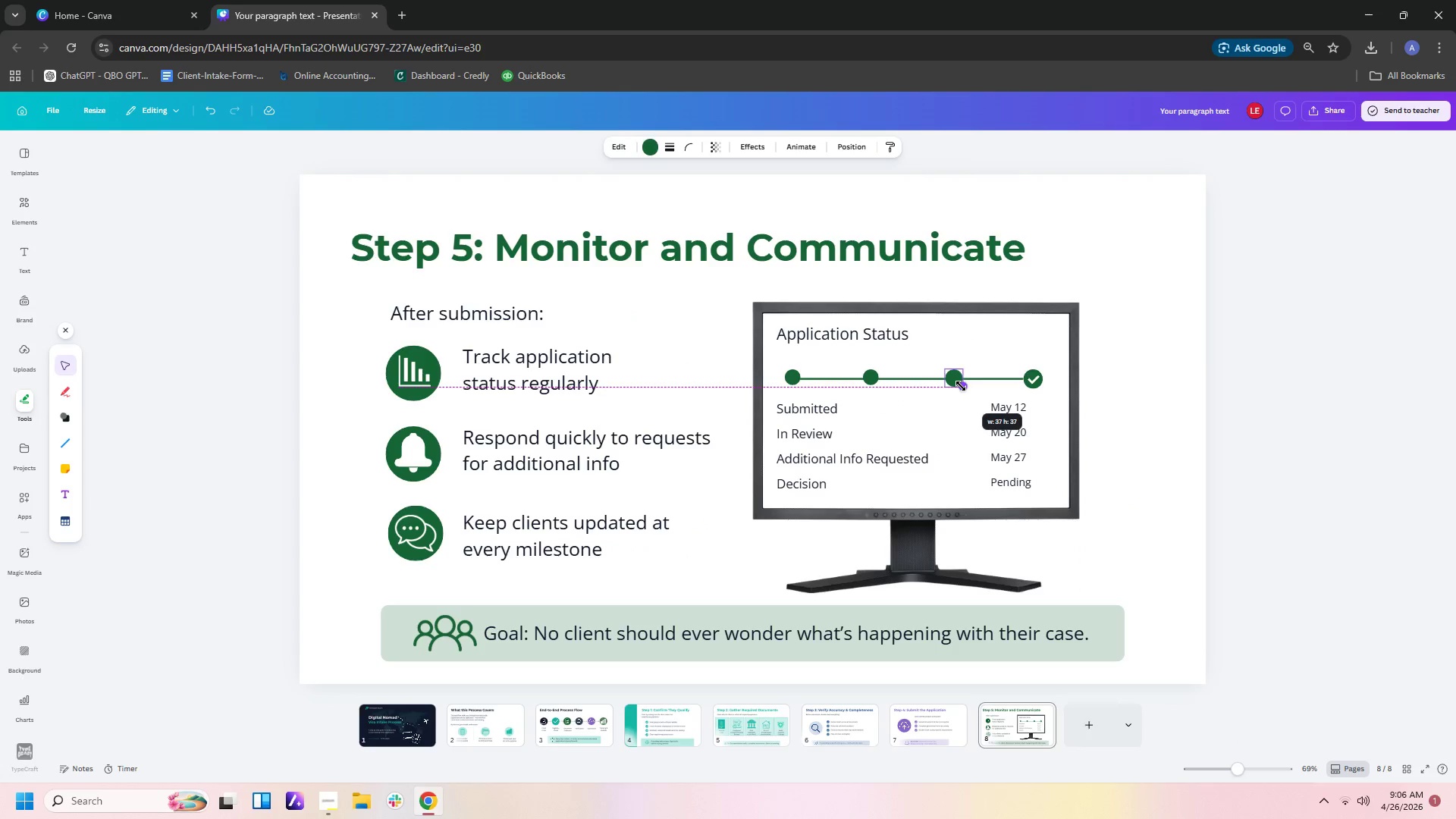 
left_click([1031, 350])
 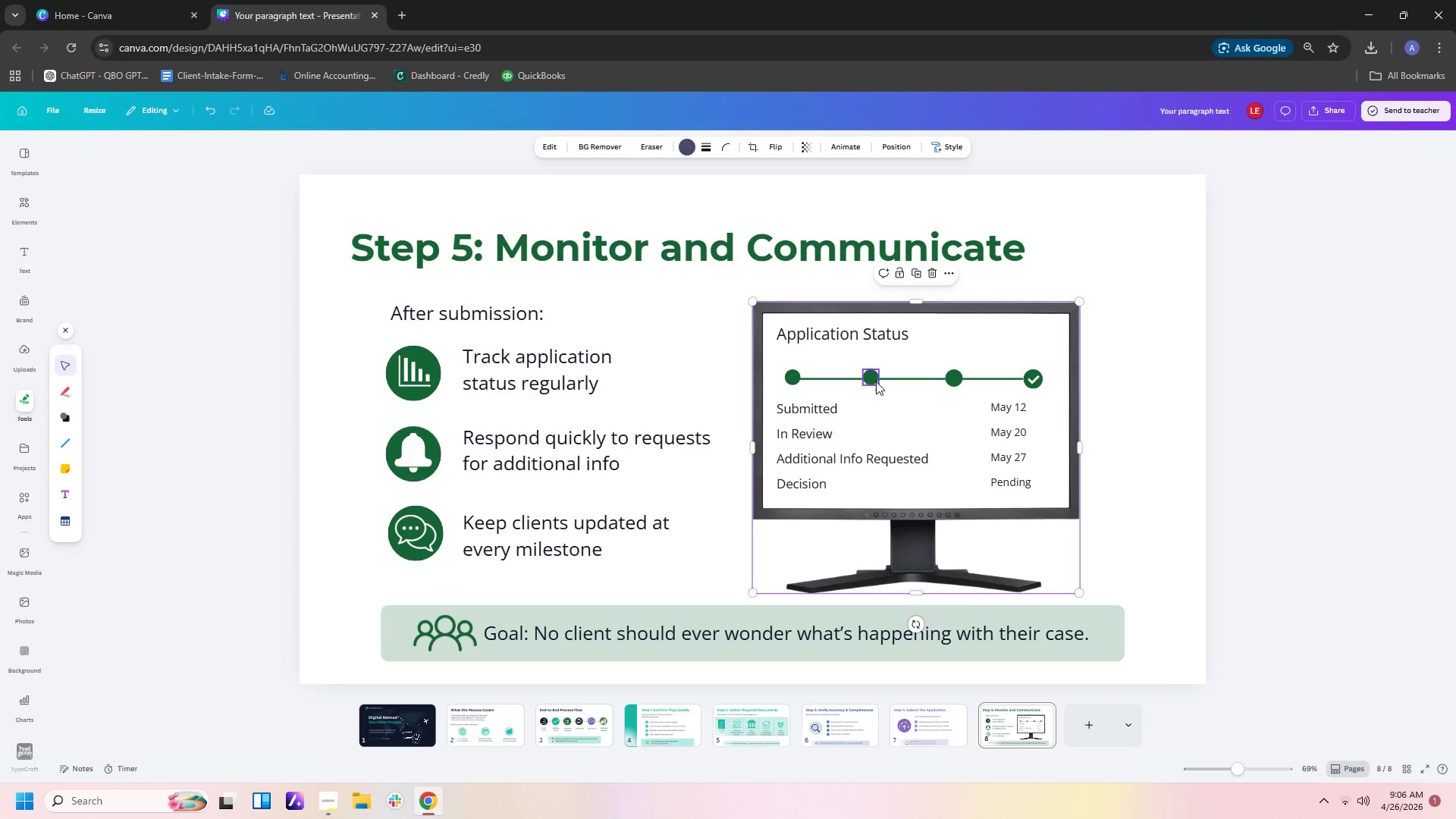 
left_click([874, 380])
 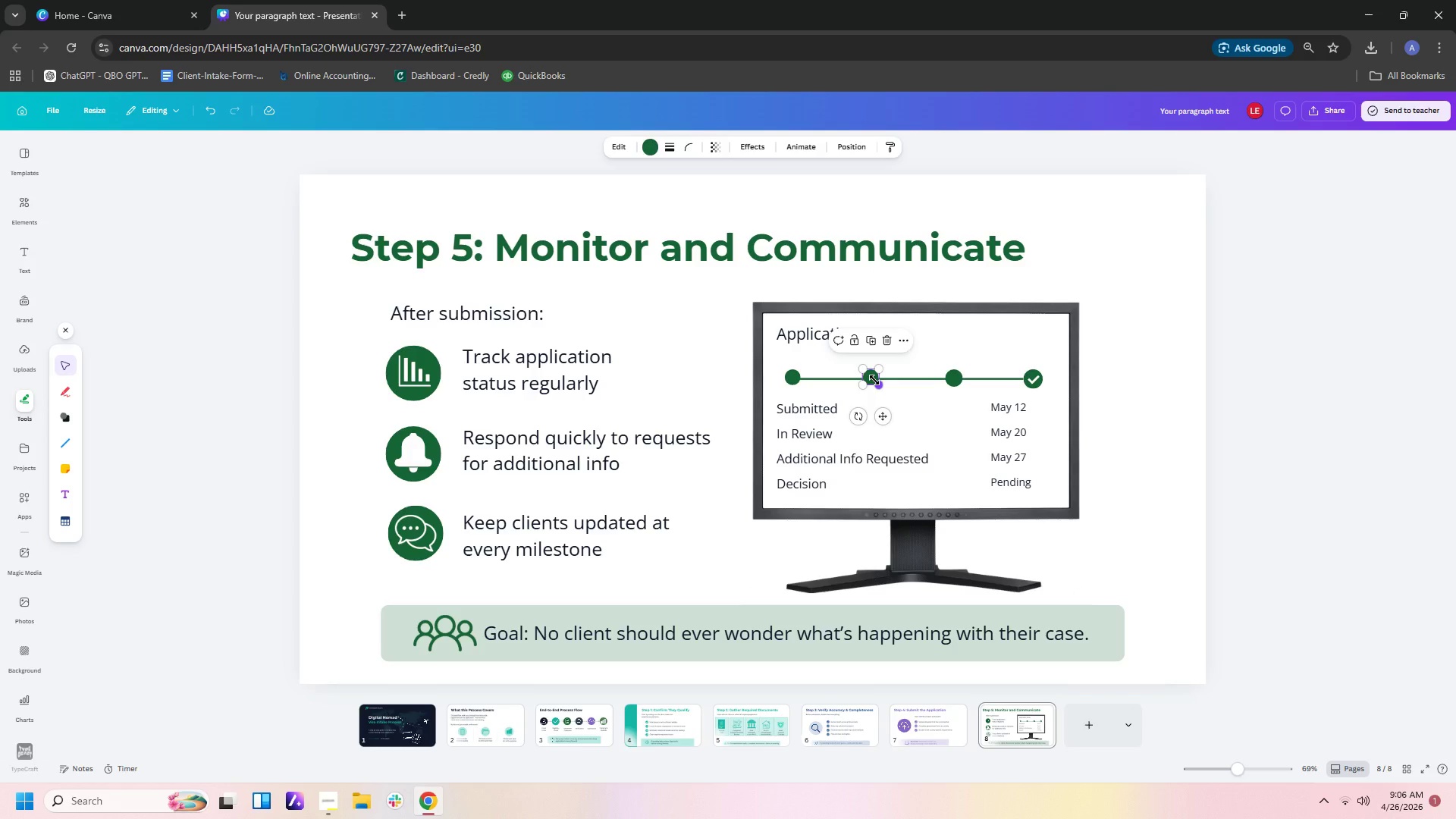 
key(Delete)
 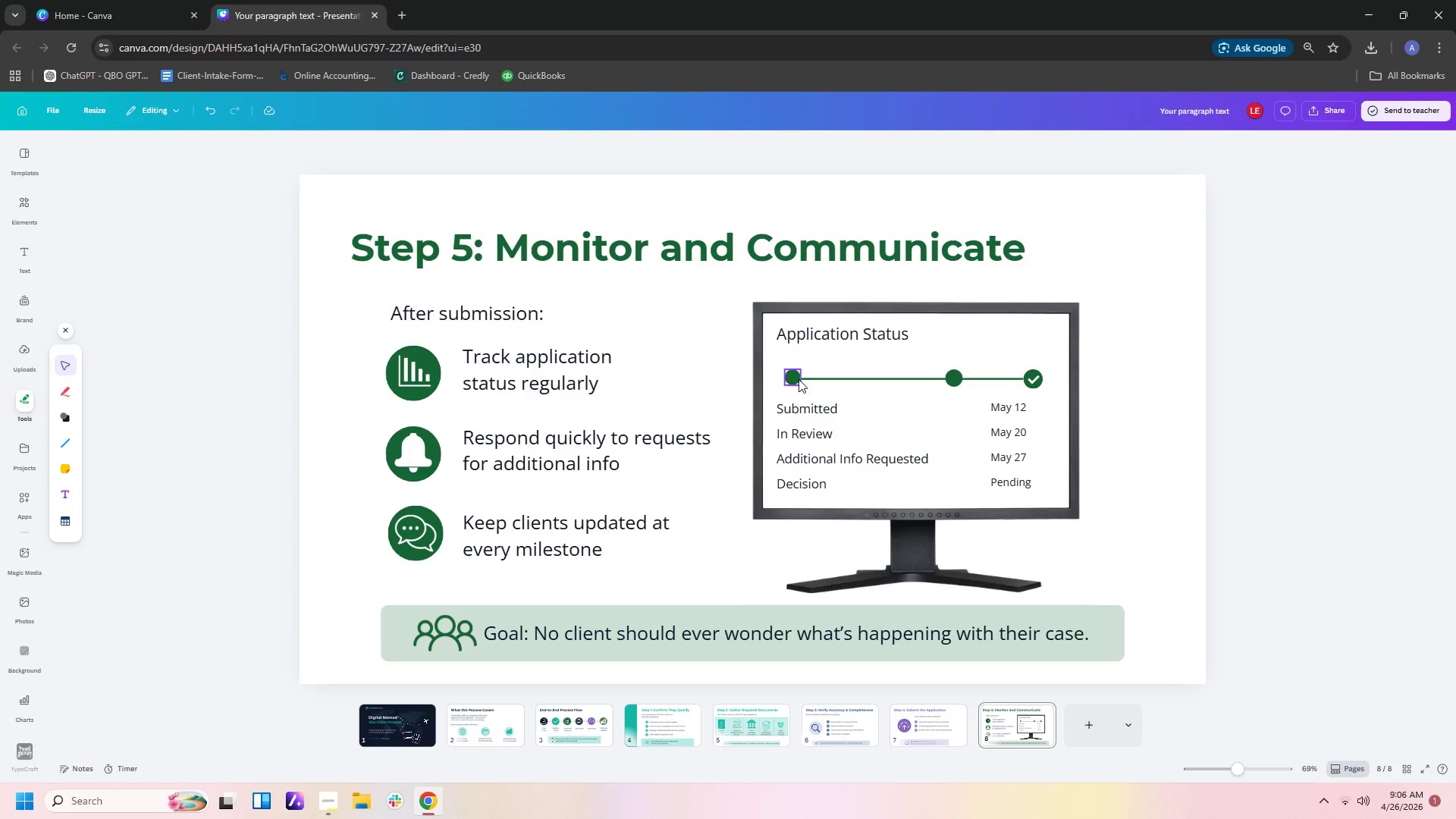 
left_click([794, 378])
 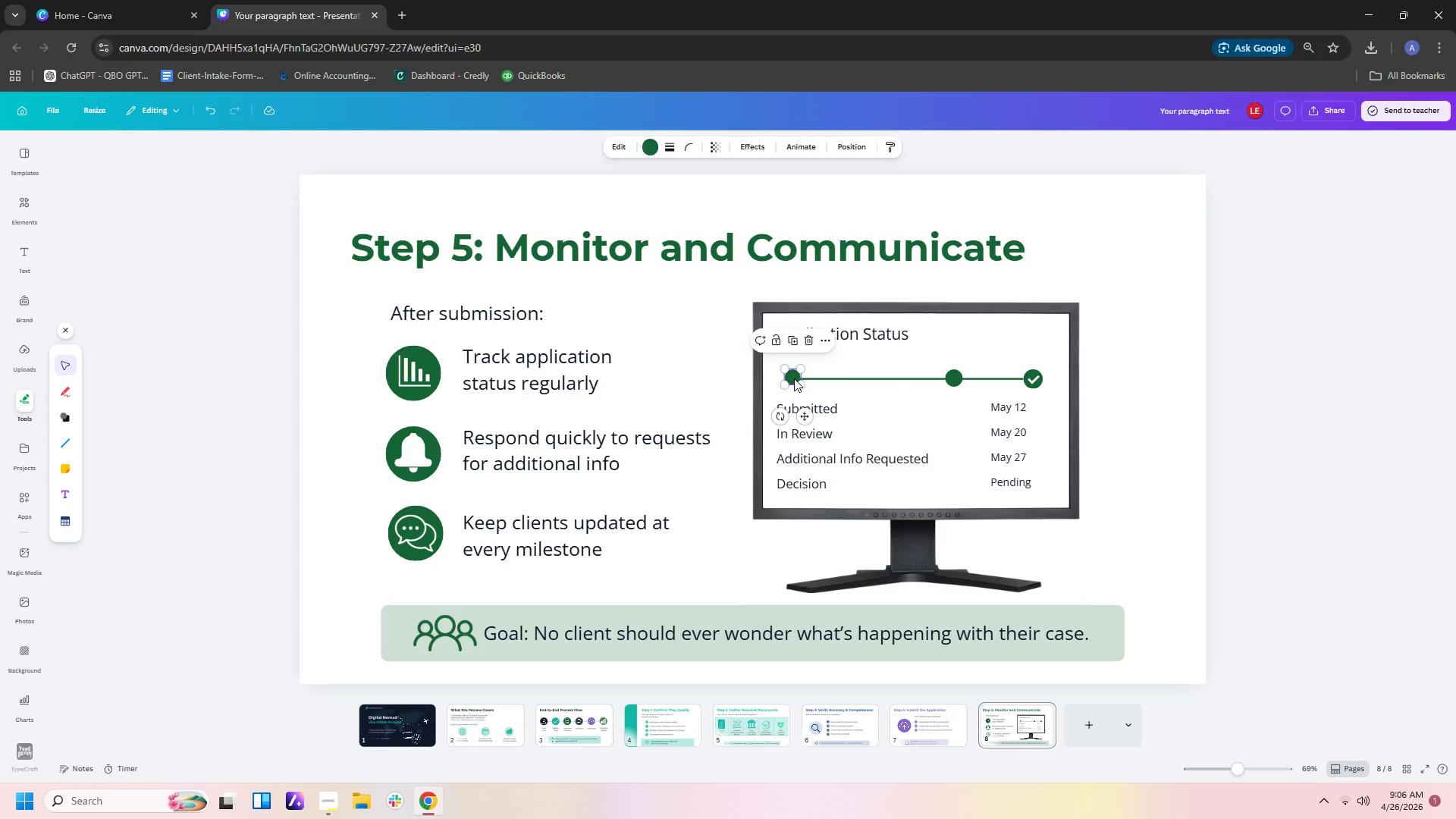 
key(Delete)
 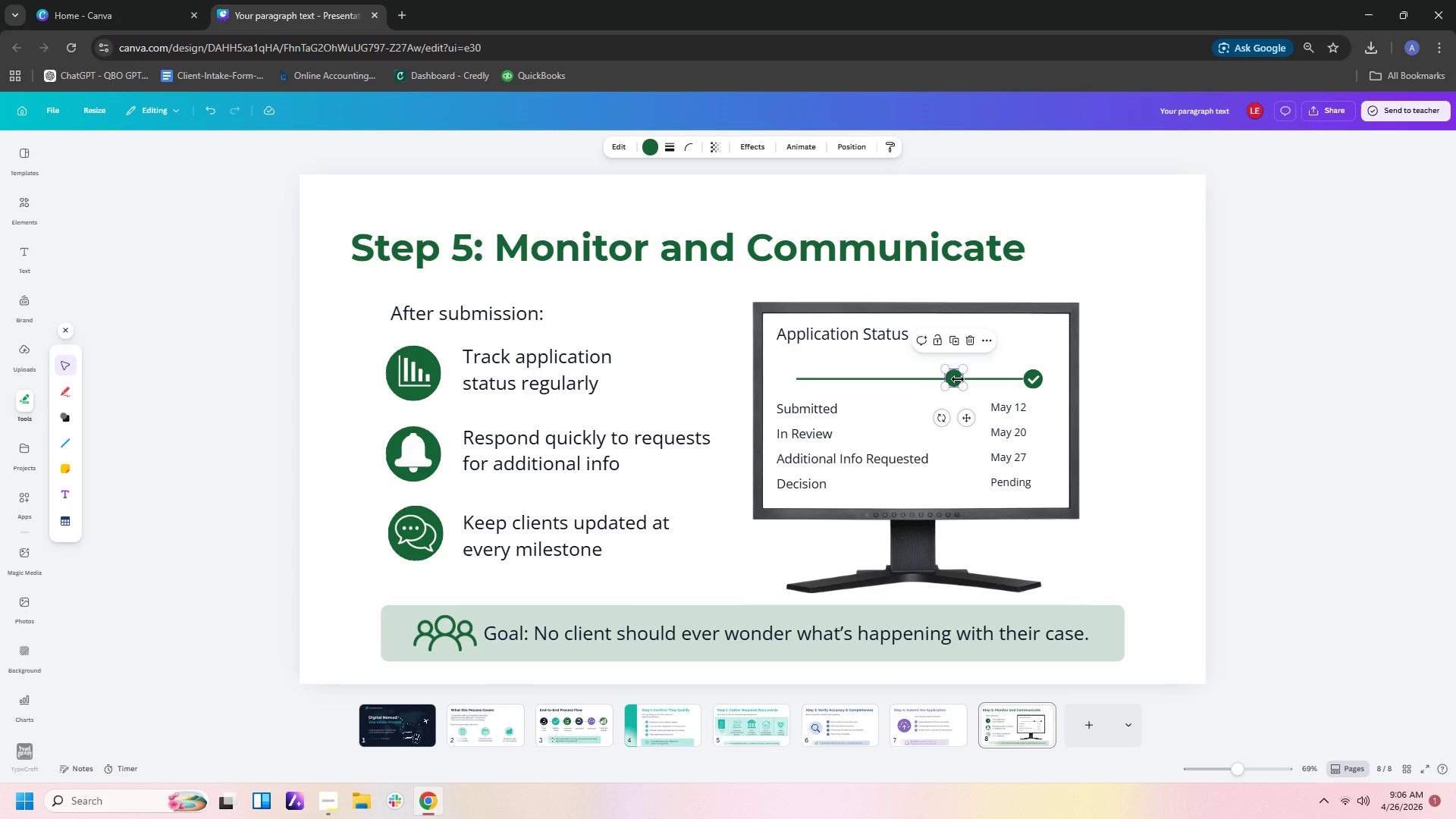 
key(Control+C)
 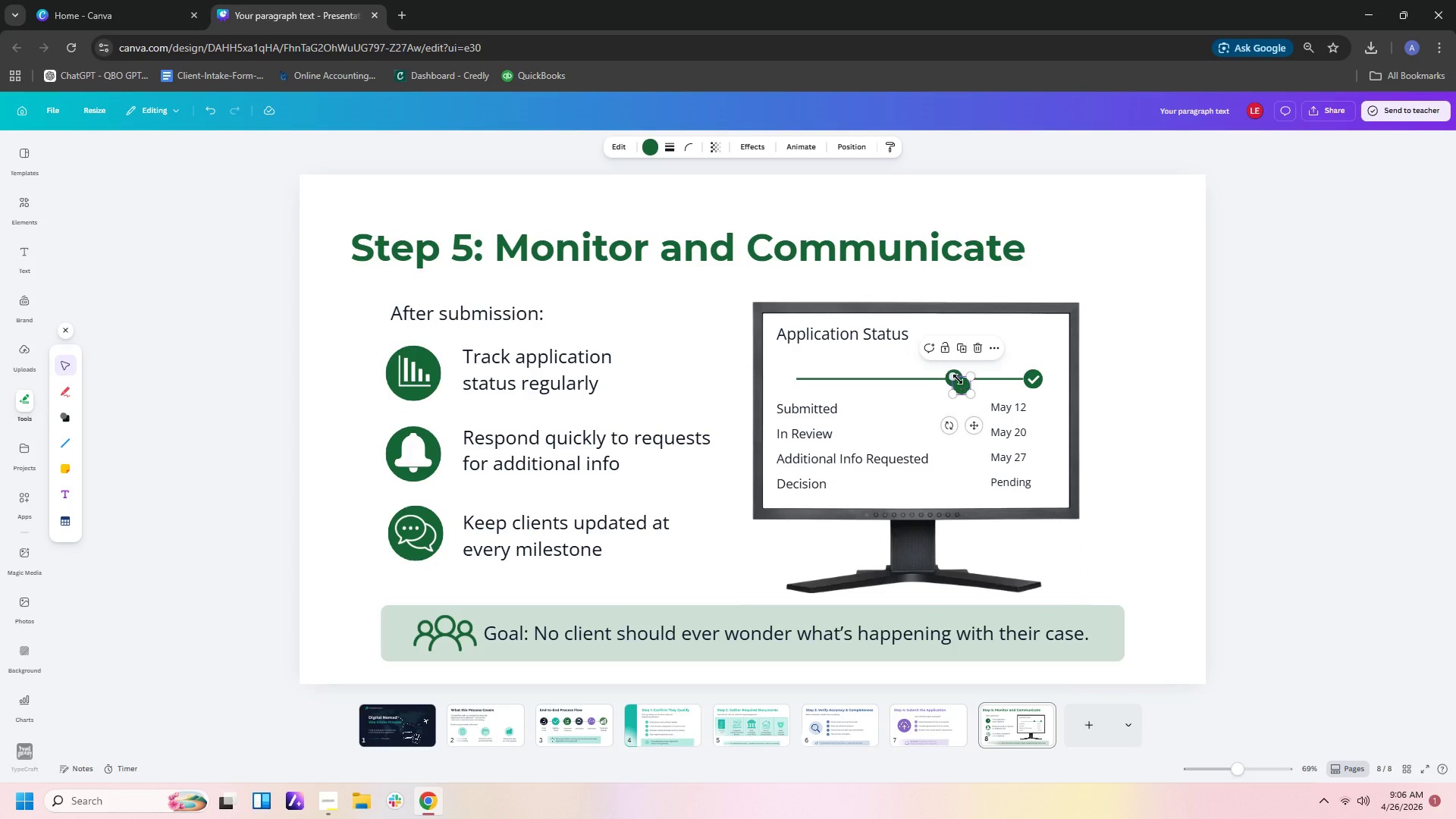 
key(Control+V)
 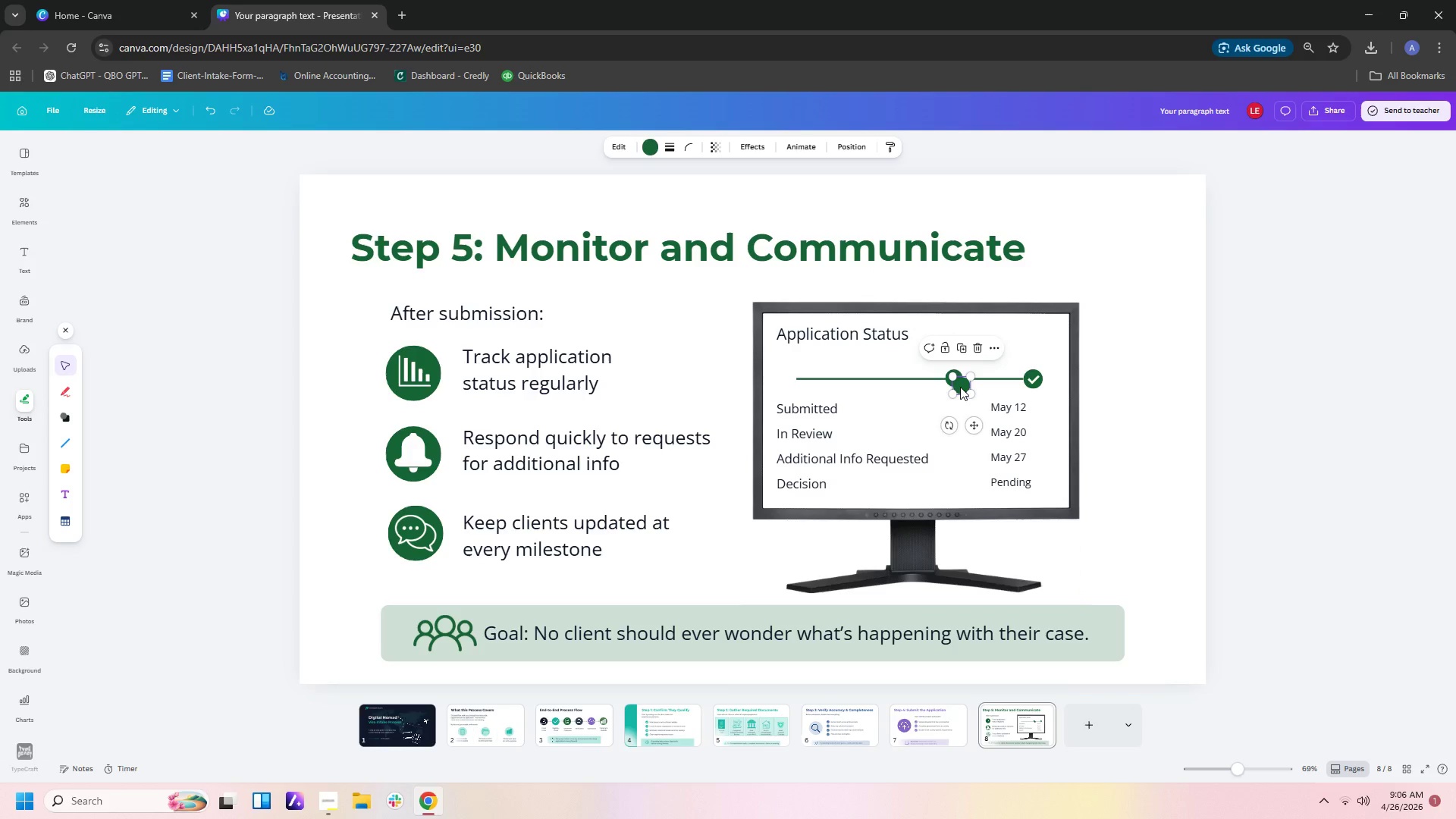 
left_click_drag(start_coordinate=[960, 387], to_coordinate=[871, 380])
 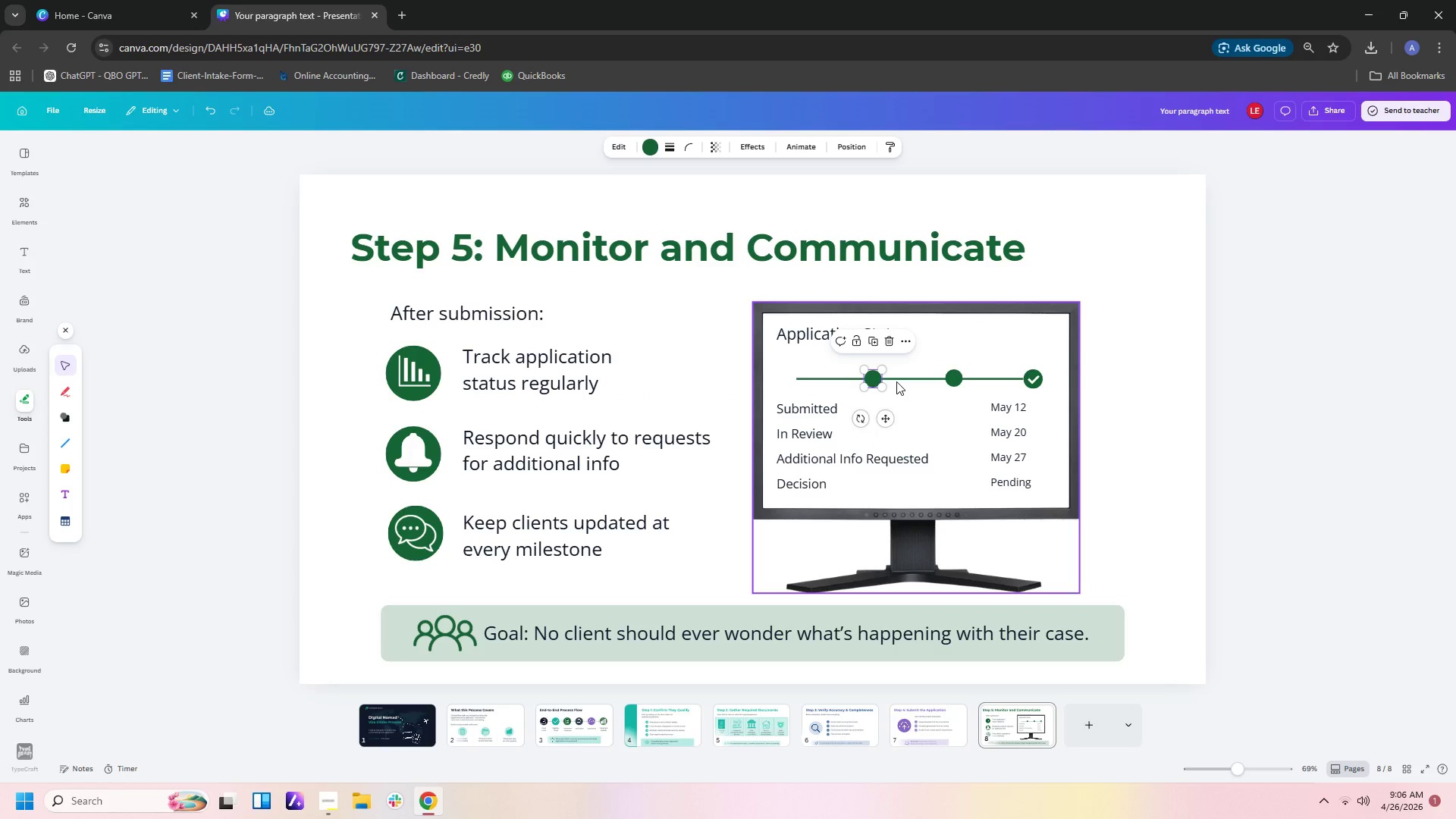 
key(Control+C)
 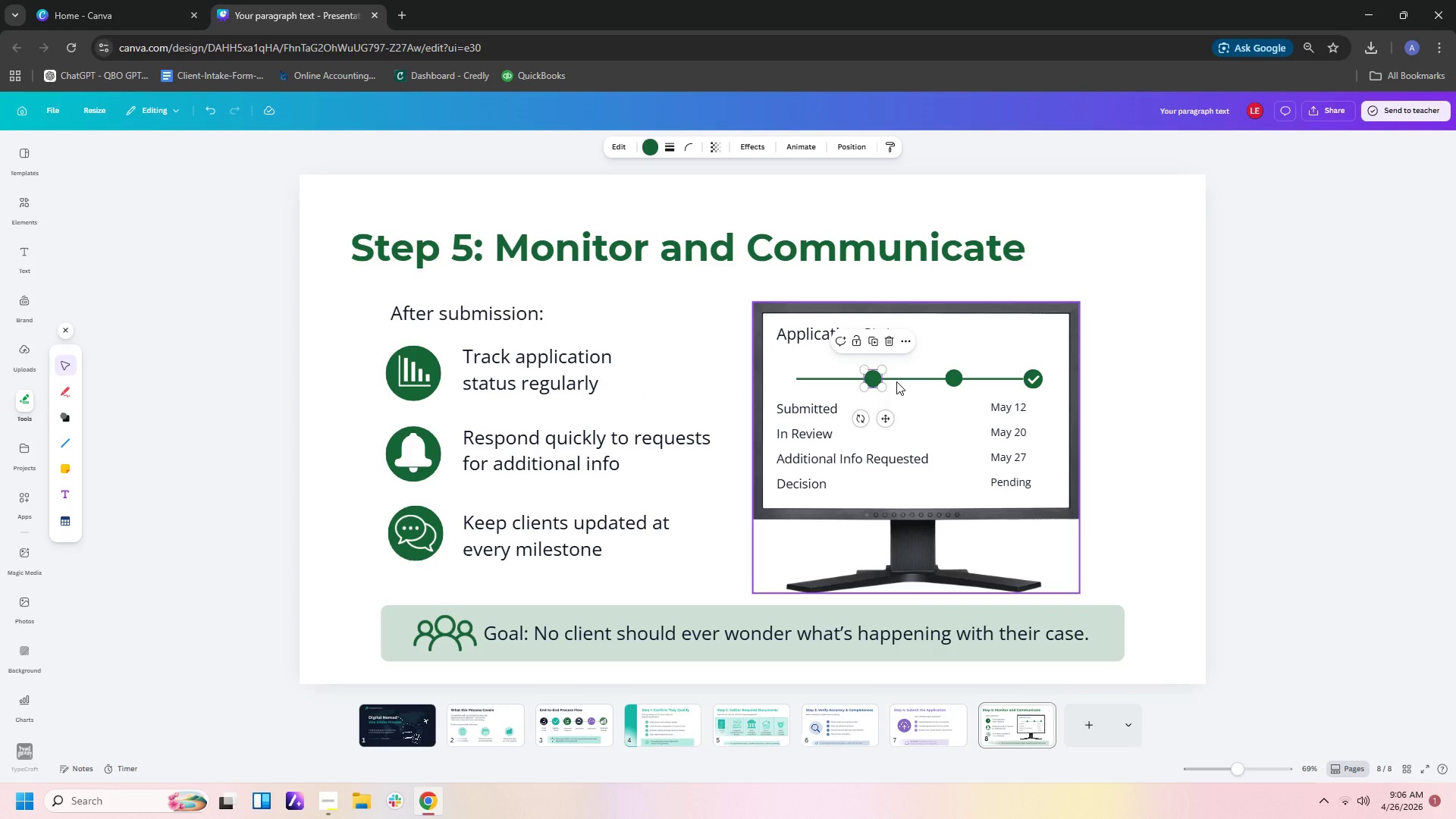 
key(Control+V)
 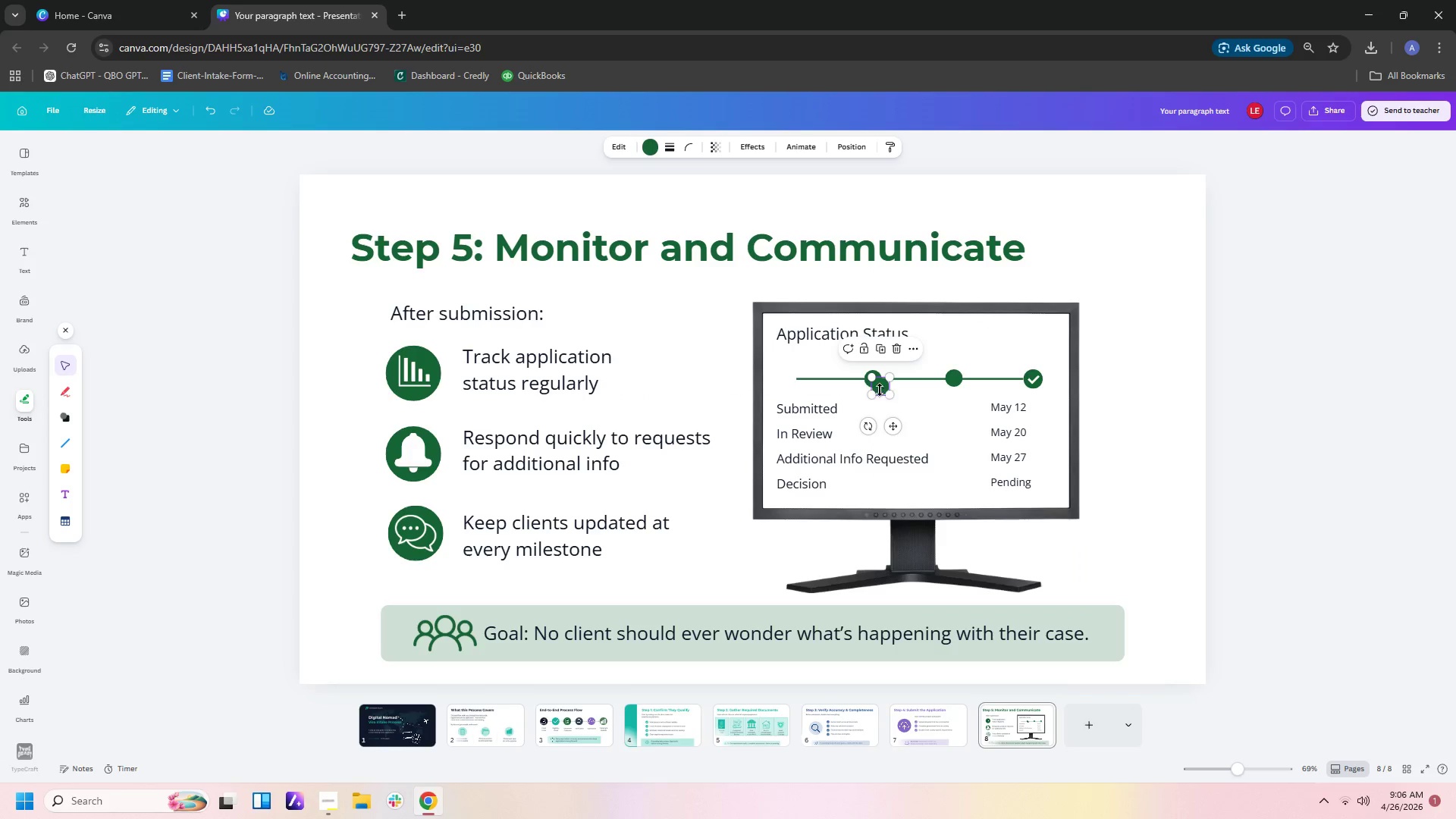 
left_click_drag(start_coordinate=[879, 389], to_coordinate=[789, 379])
 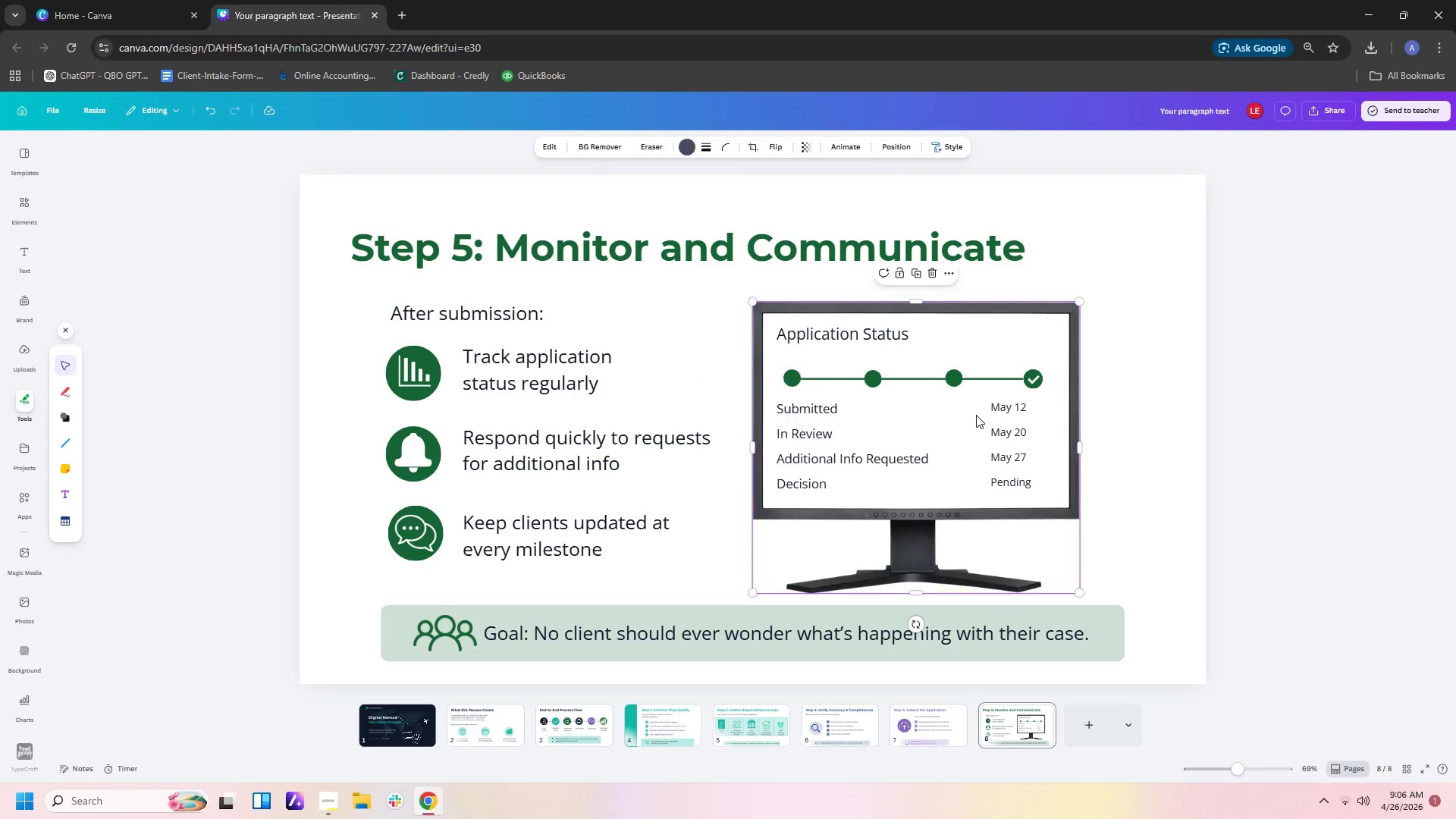 
double_click([1244, 366])
 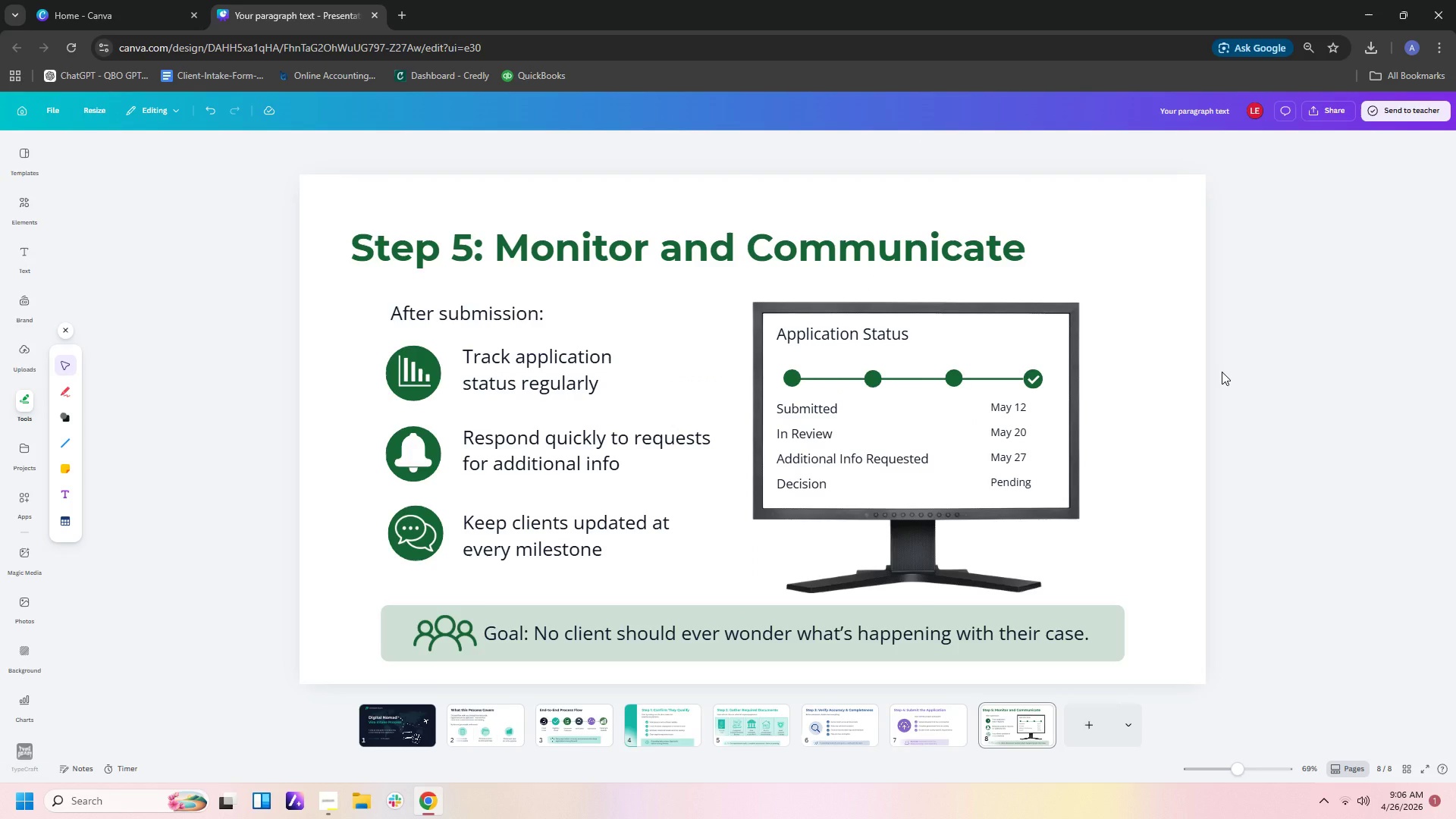 
wait(5.59)
 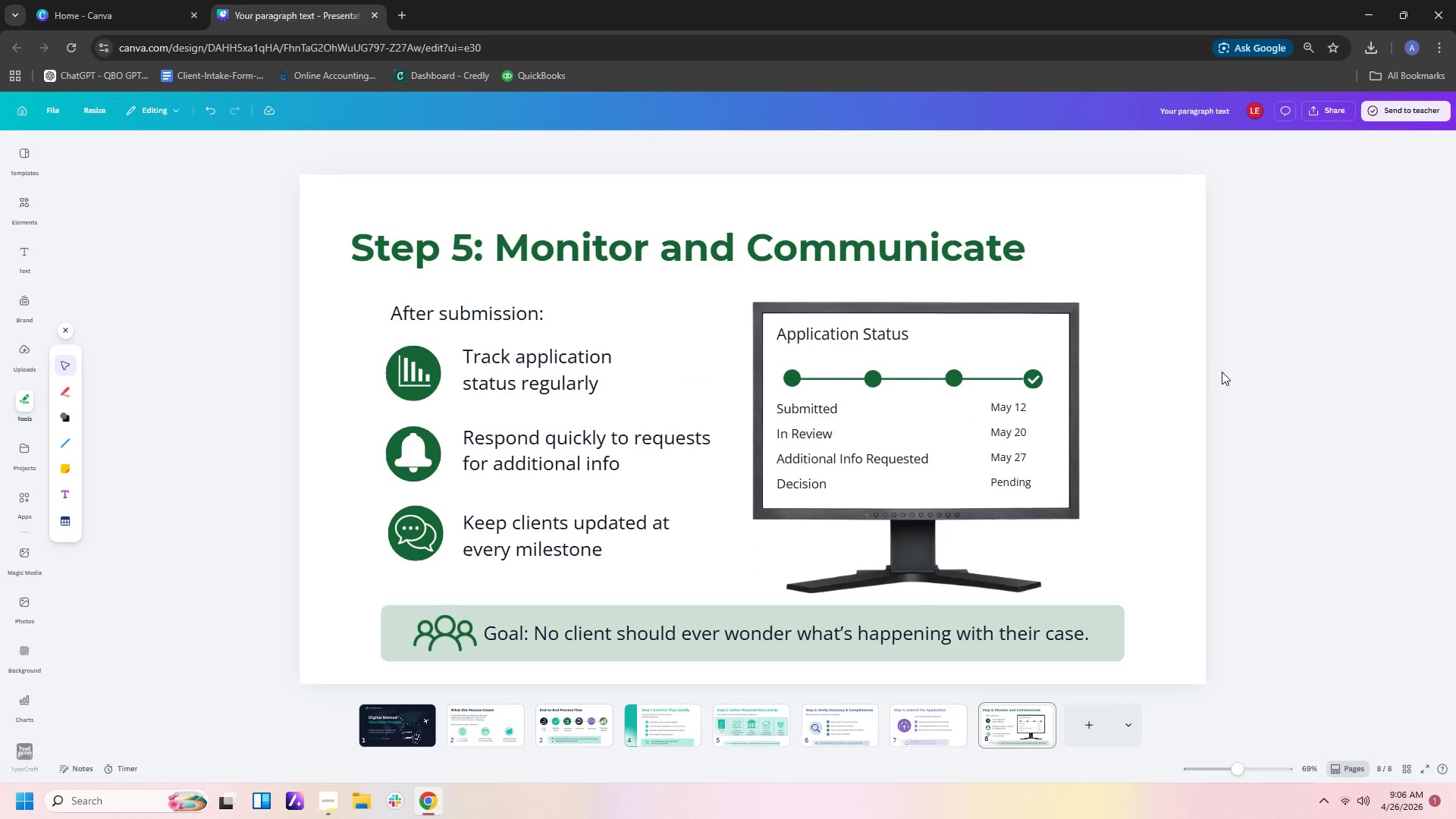 
left_click_drag(start_coordinate=[1165, 386], to_coordinate=[778, 365])
 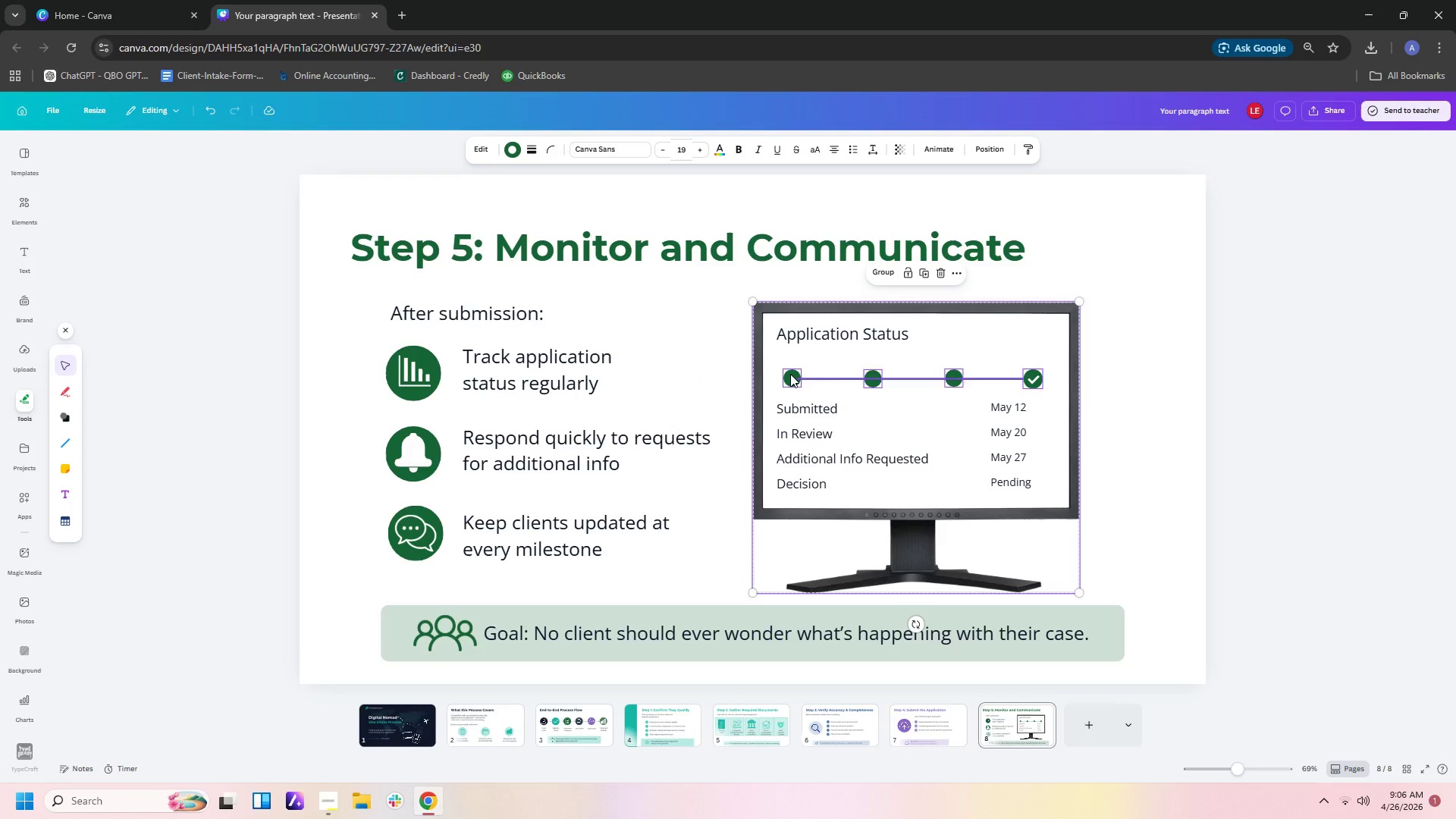 
left_click_drag(start_coordinate=[790, 374], to_coordinate=[792, 365])
 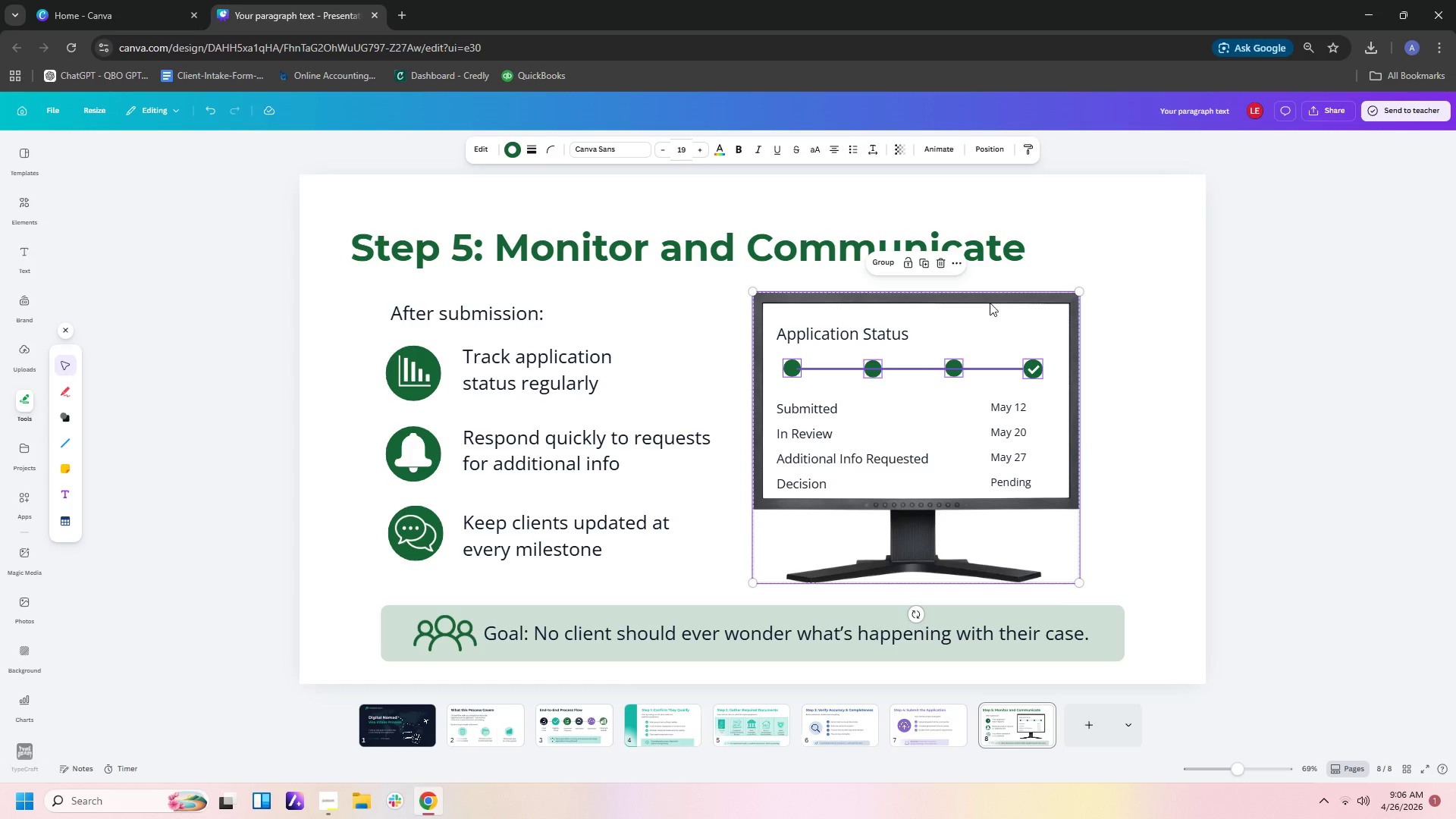 
left_click([1003, 290])
 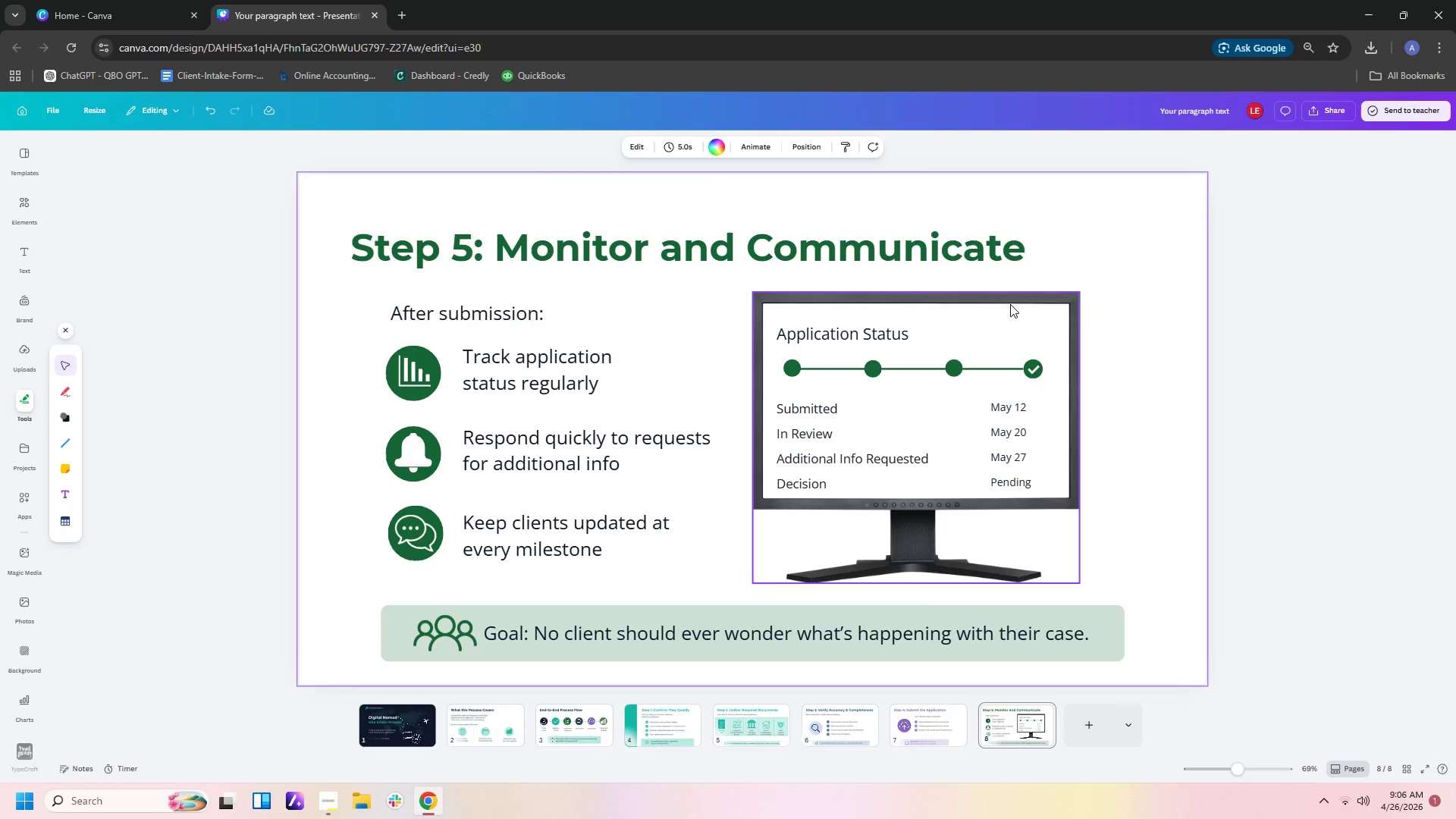 
left_click_drag(start_coordinate=[1010, 304], to_coordinate=[1006, 310])
 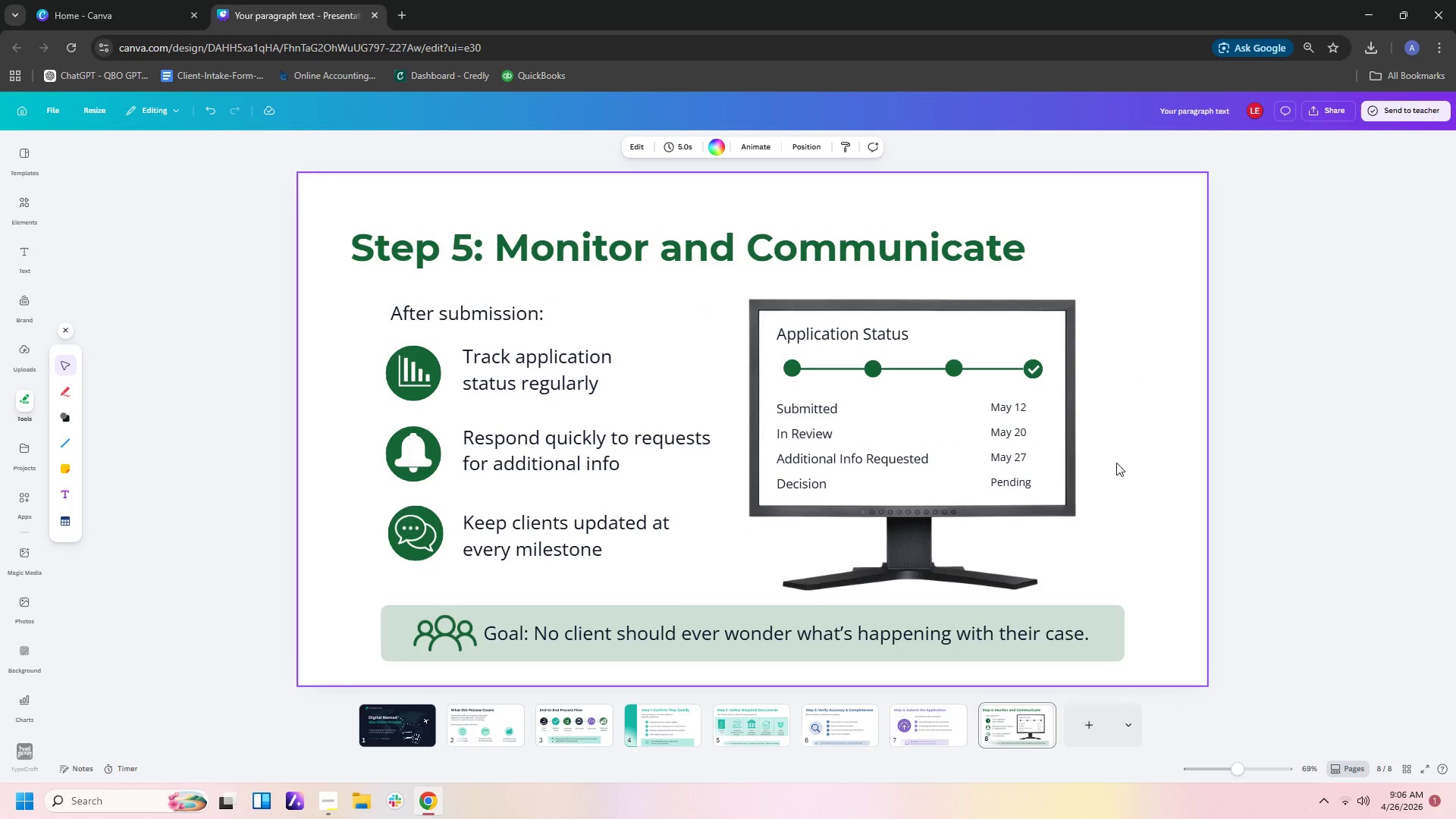 
wait(8.09)
 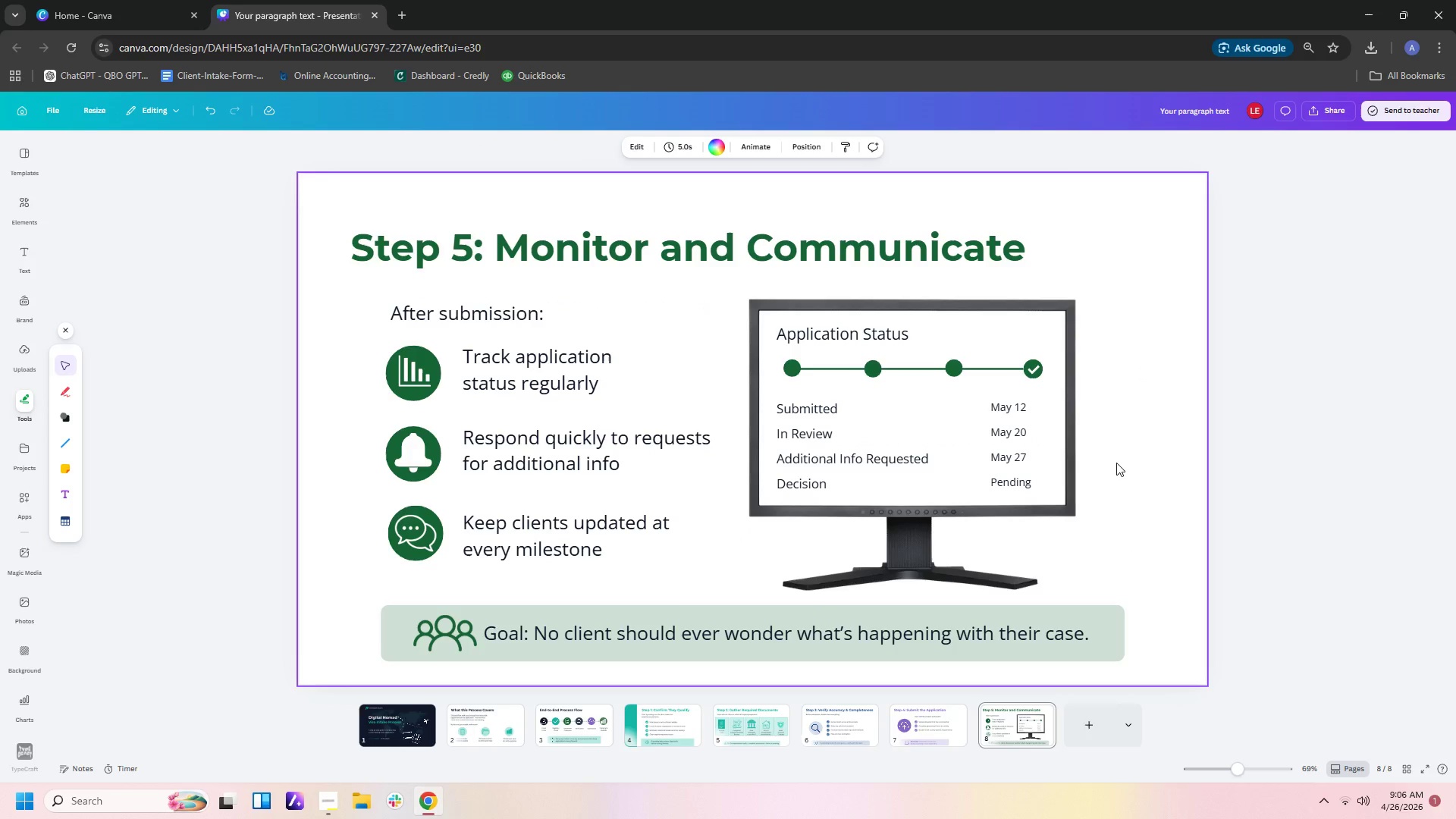 
left_click([1135, 488])
 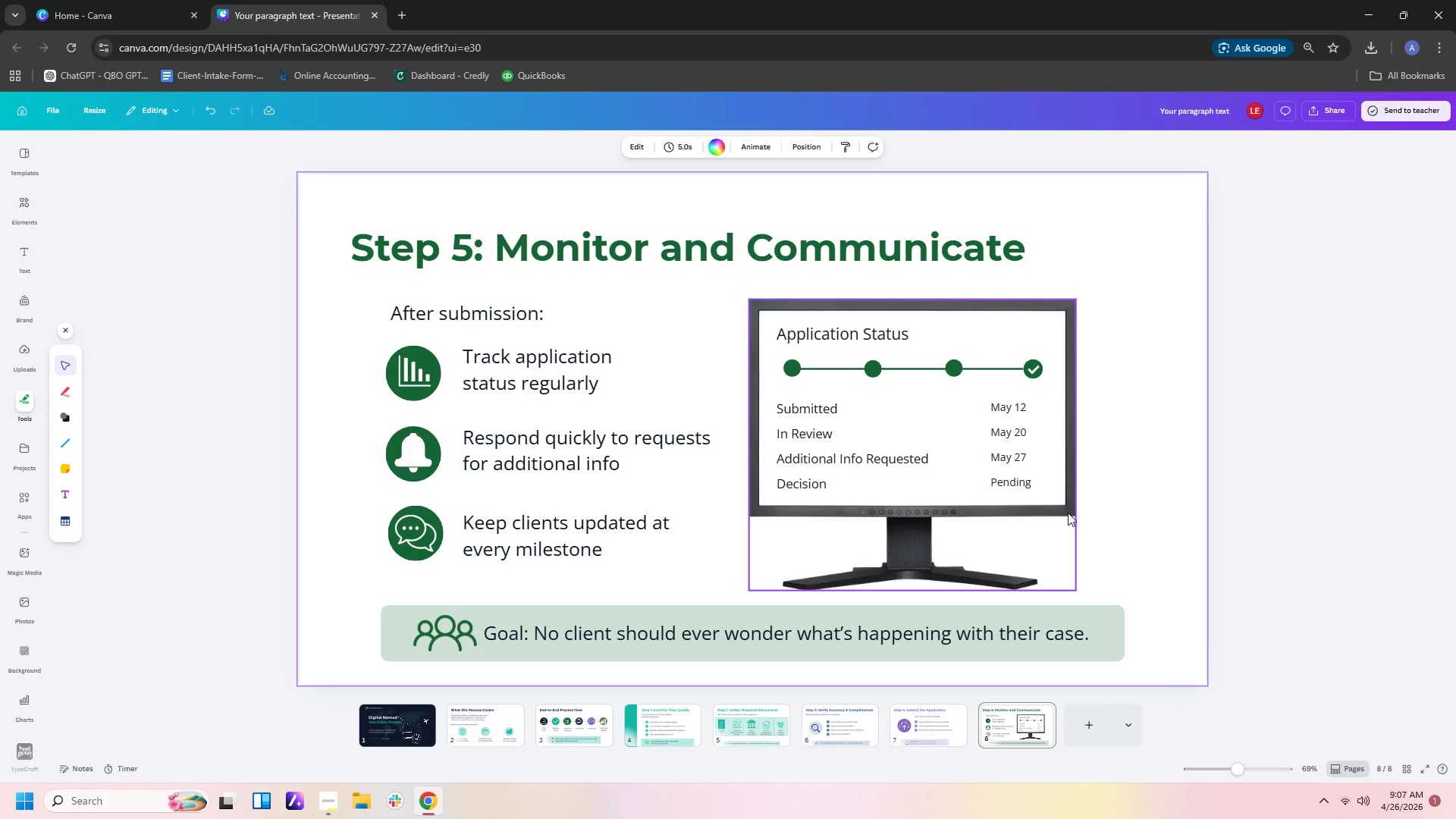 
left_click([1140, 494])
 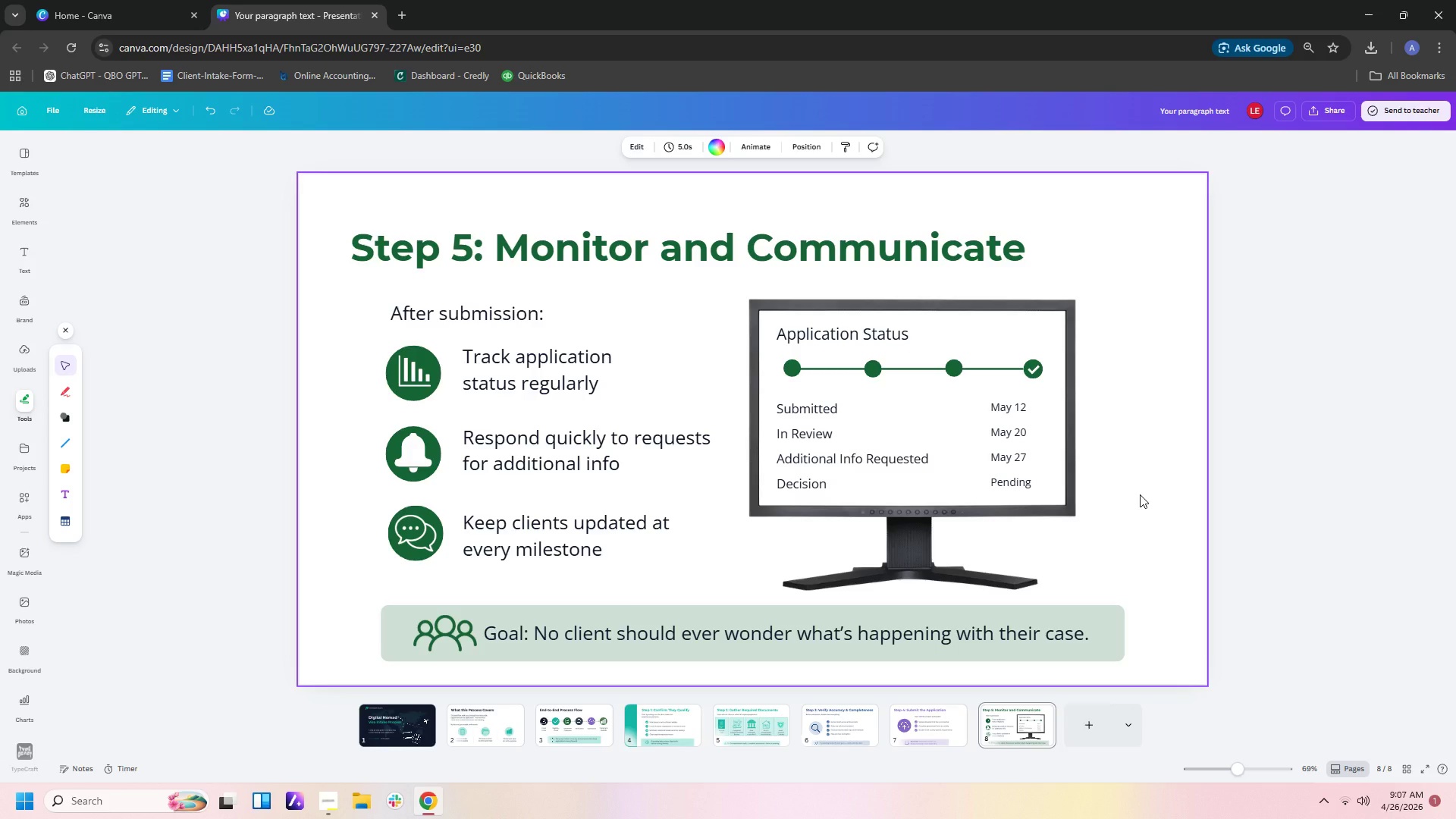 
left_click([1020, 631])
 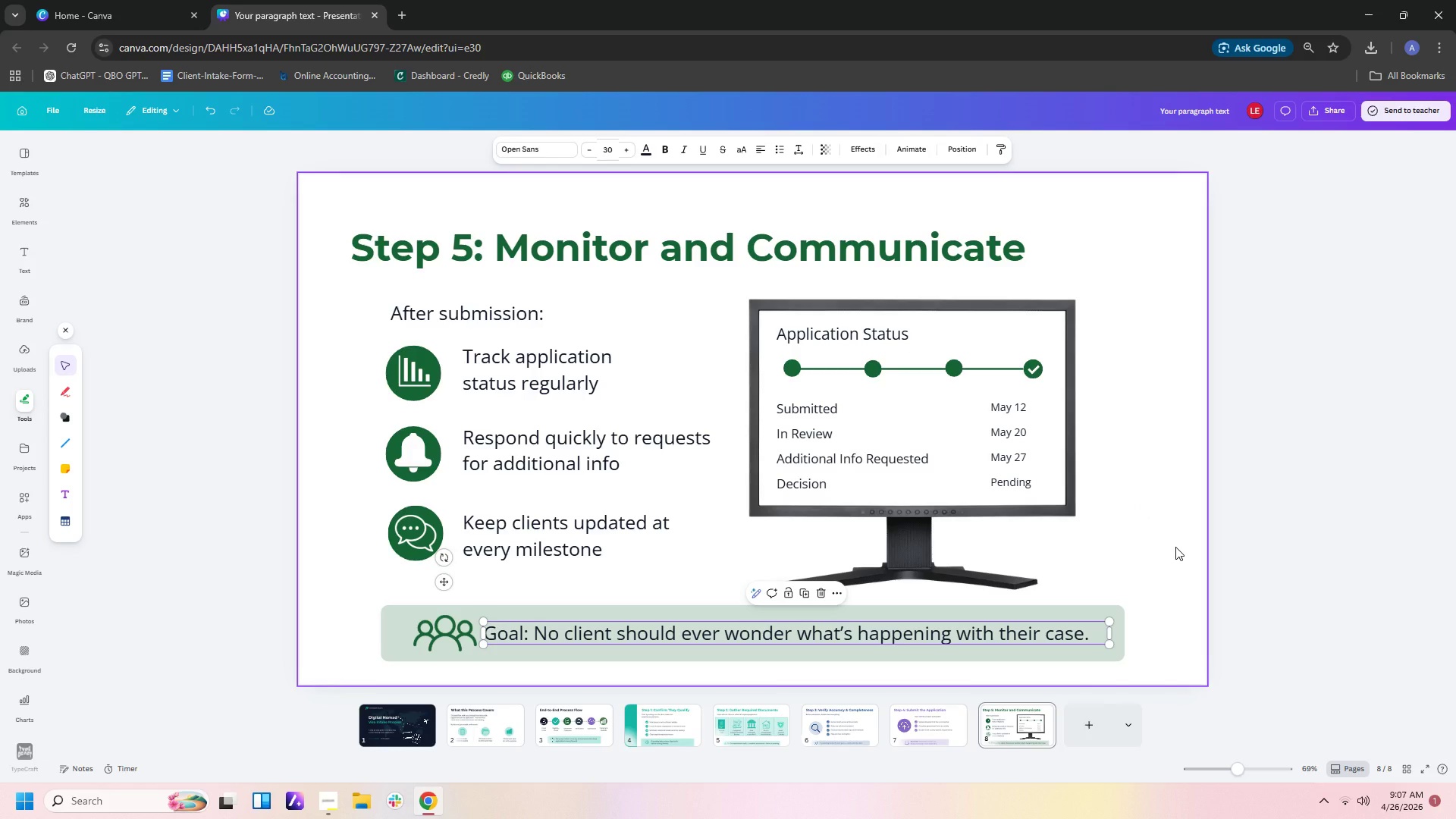 
left_click([1175, 547])
 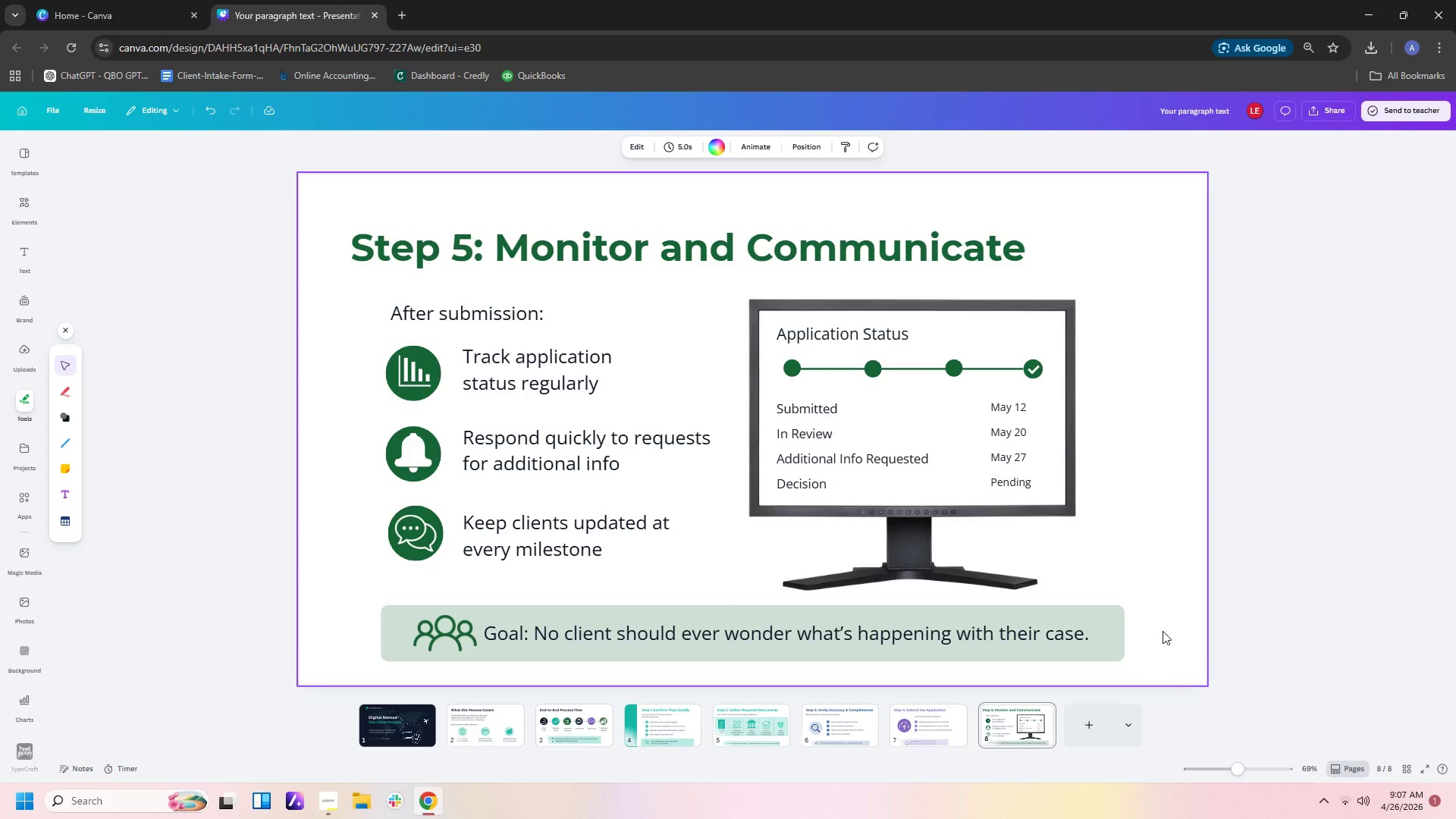 
left_click([1163, 631])
 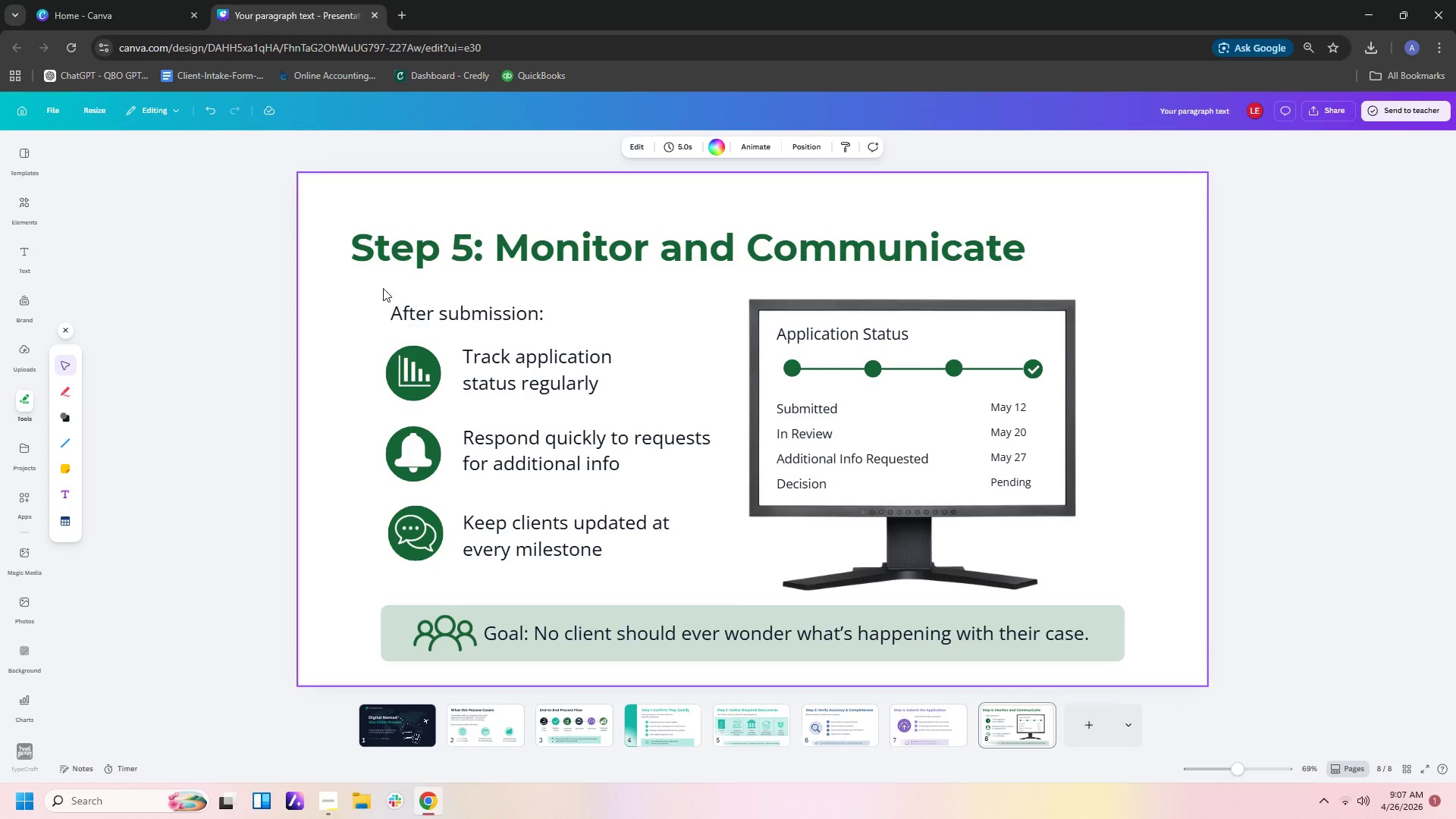 
left_click_drag(start_coordinate=[430, 315], to_coordinate=[412, 304])
 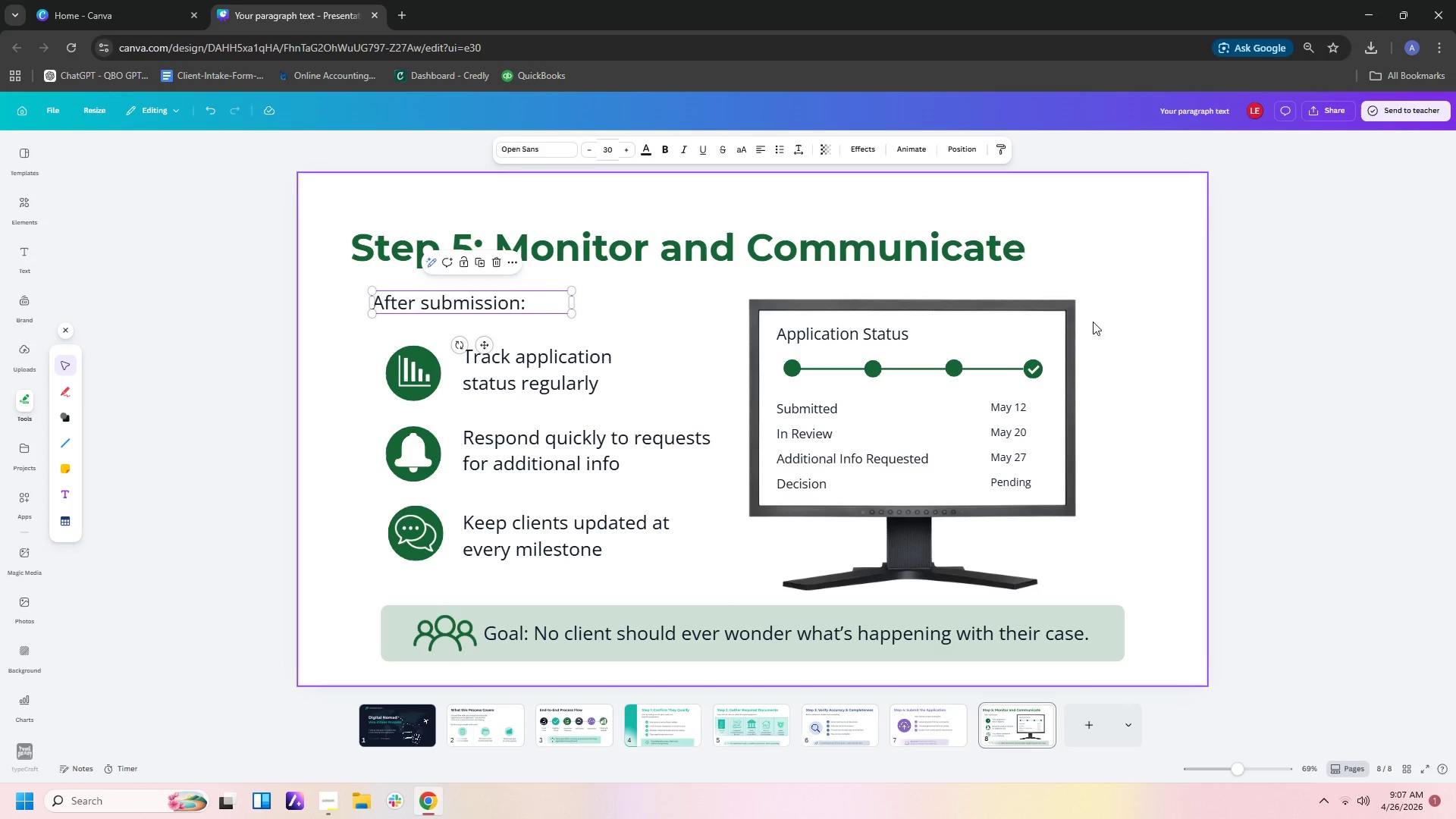 
left_click([1114, 318])
 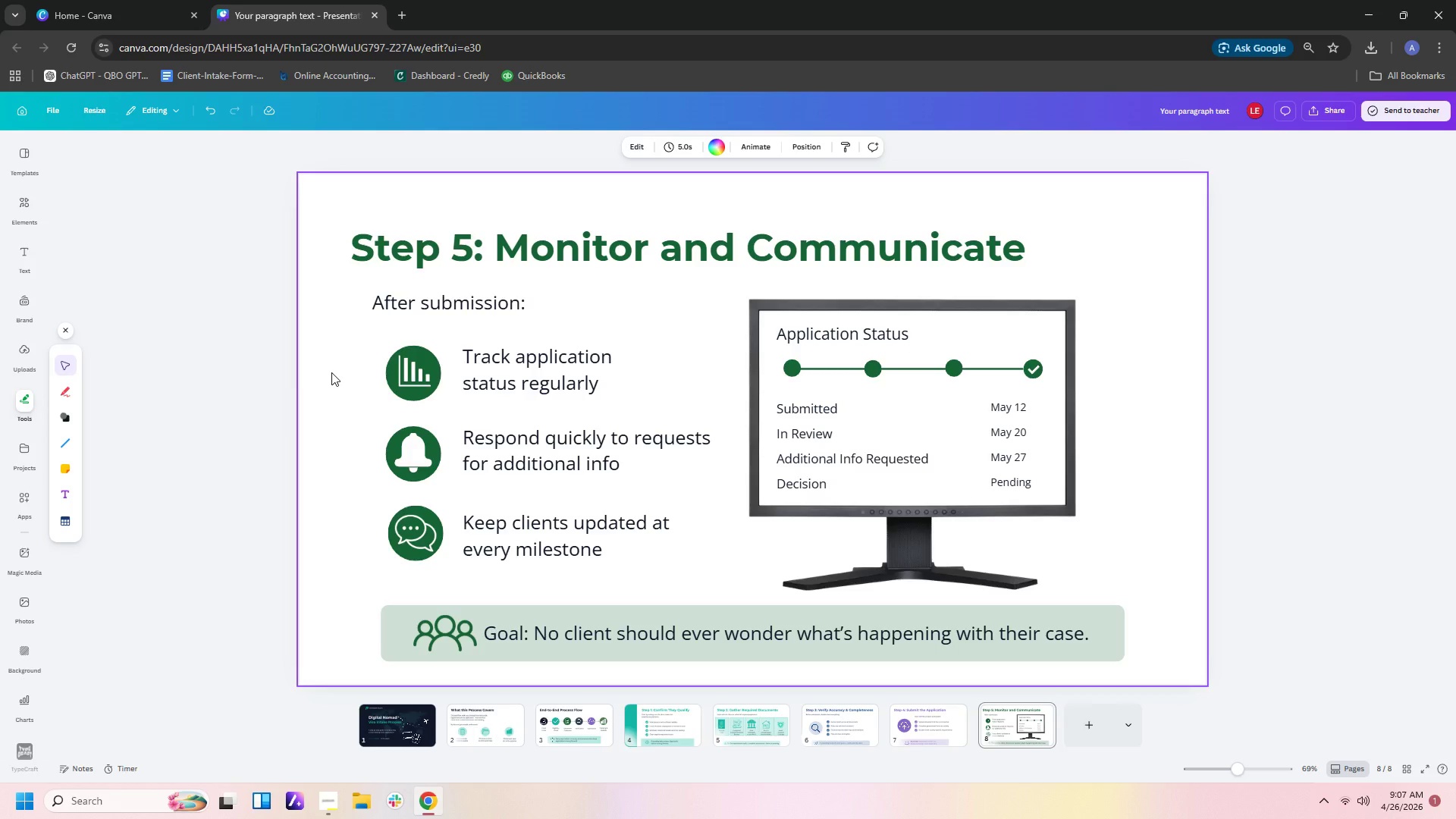 
wait(5.22)
 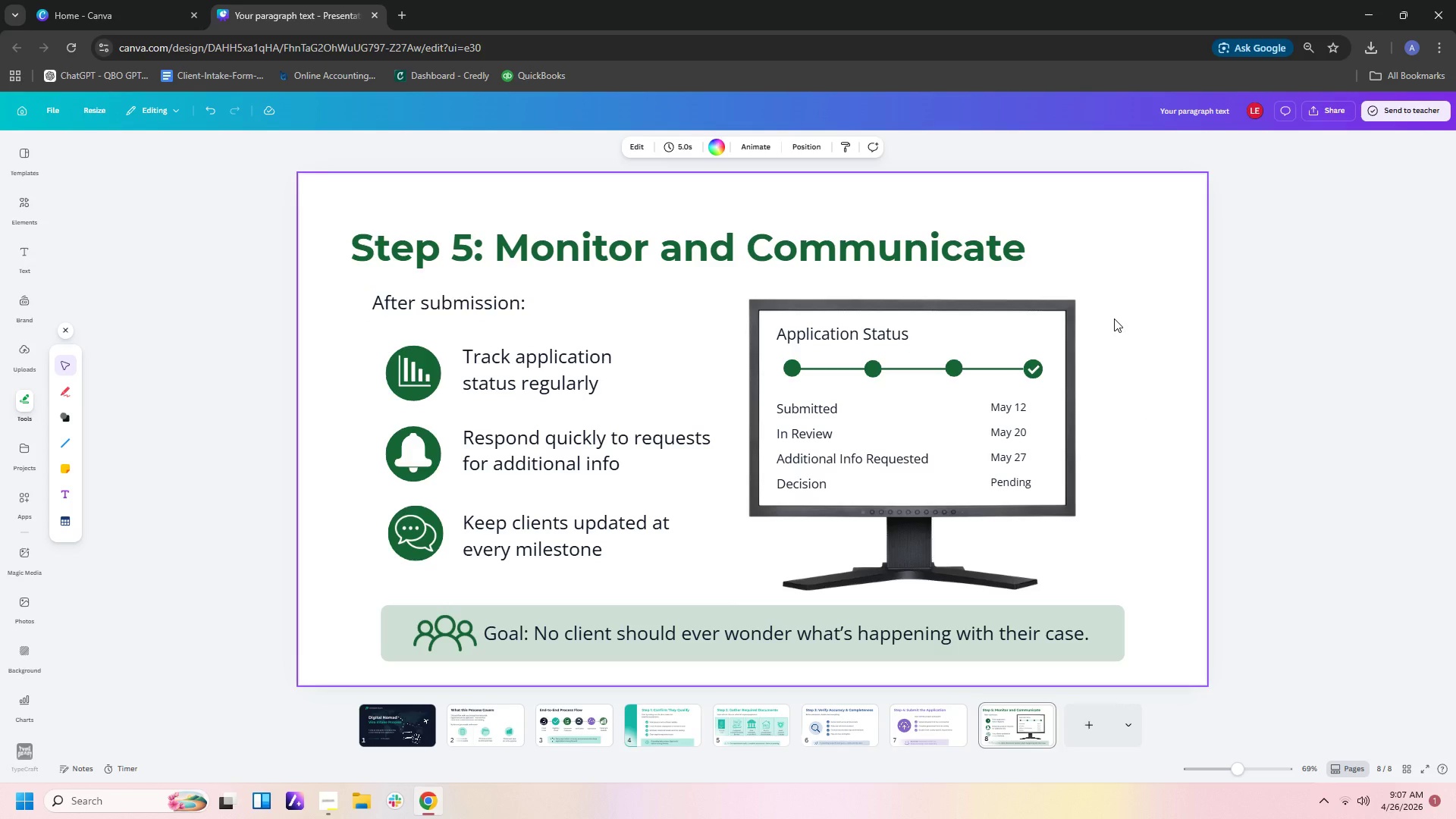 
left_click([372, 411])
 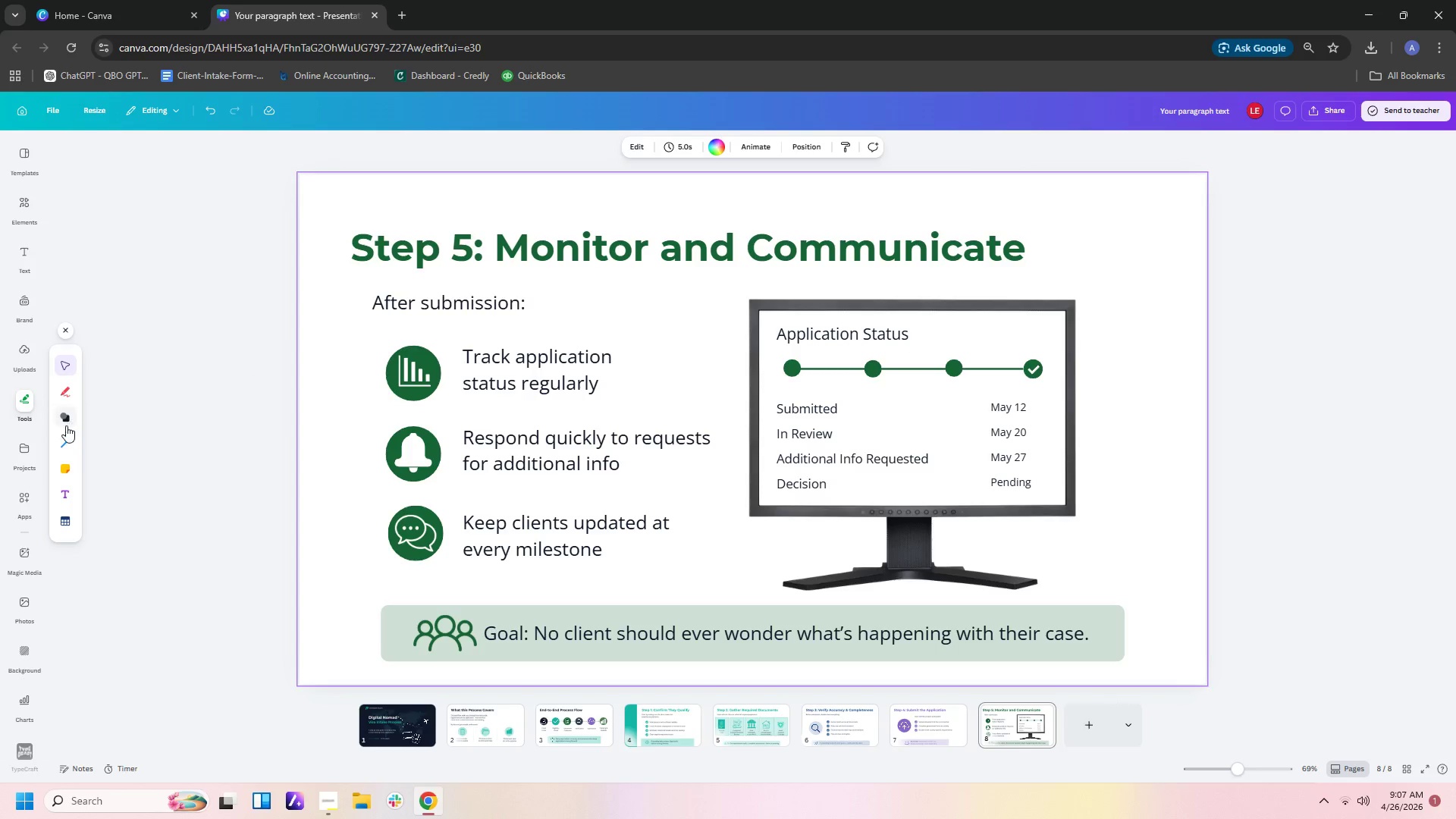 
left_click([66, 435])
 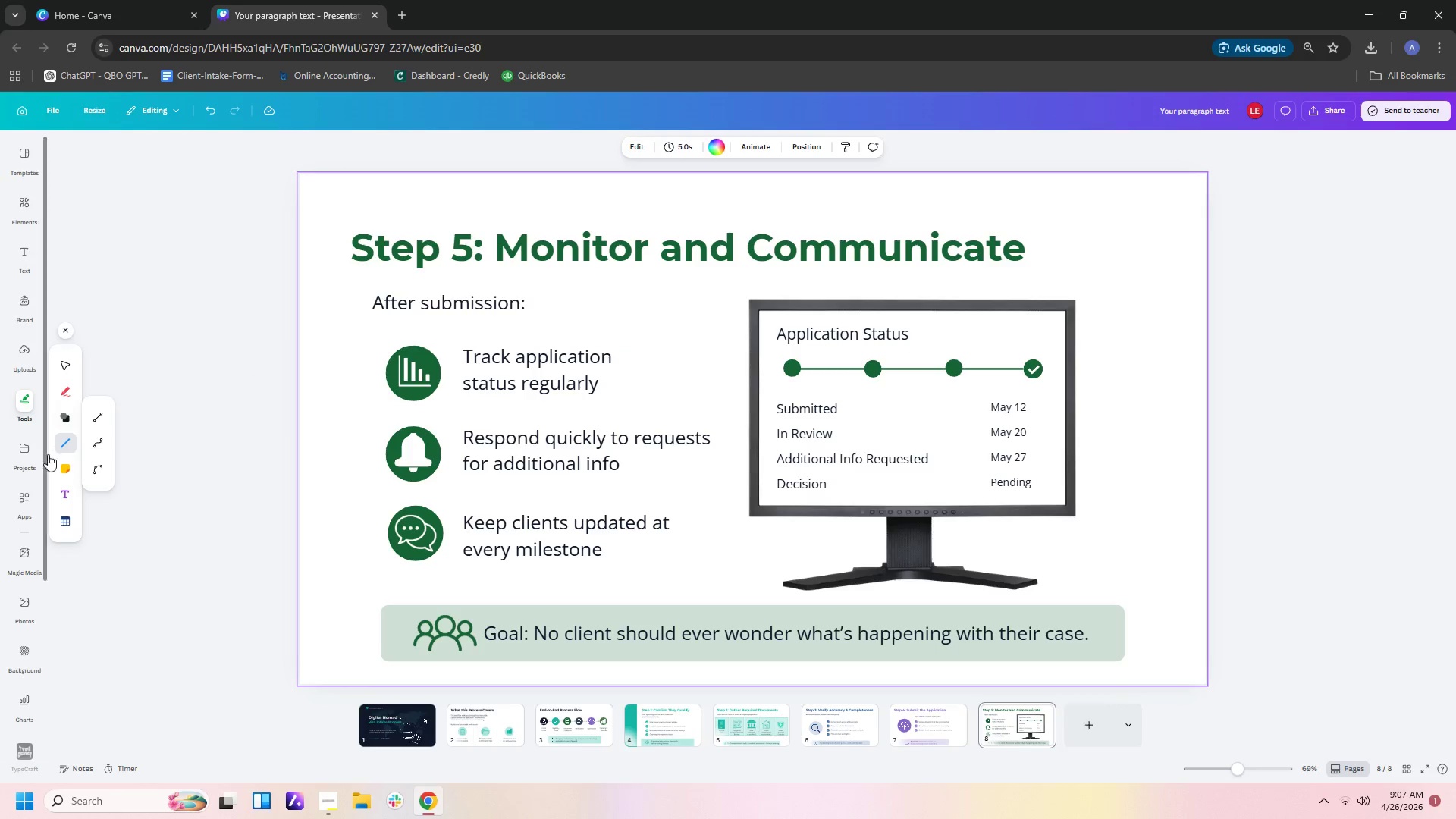 
left_click([100, 415])
 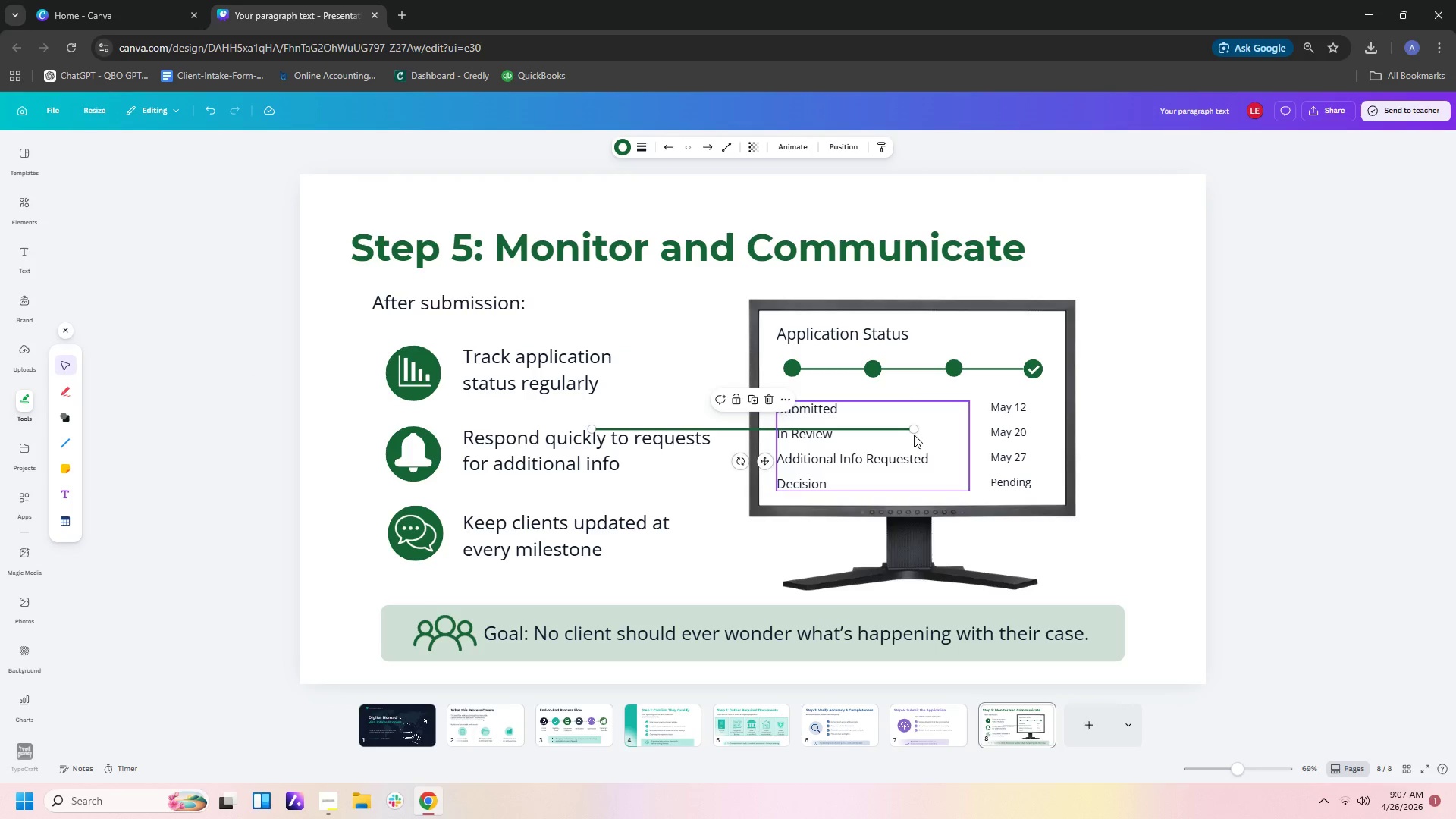 
left_click_drag(start_coordinate=[912, 431], to_coordinate=[592, 483])
 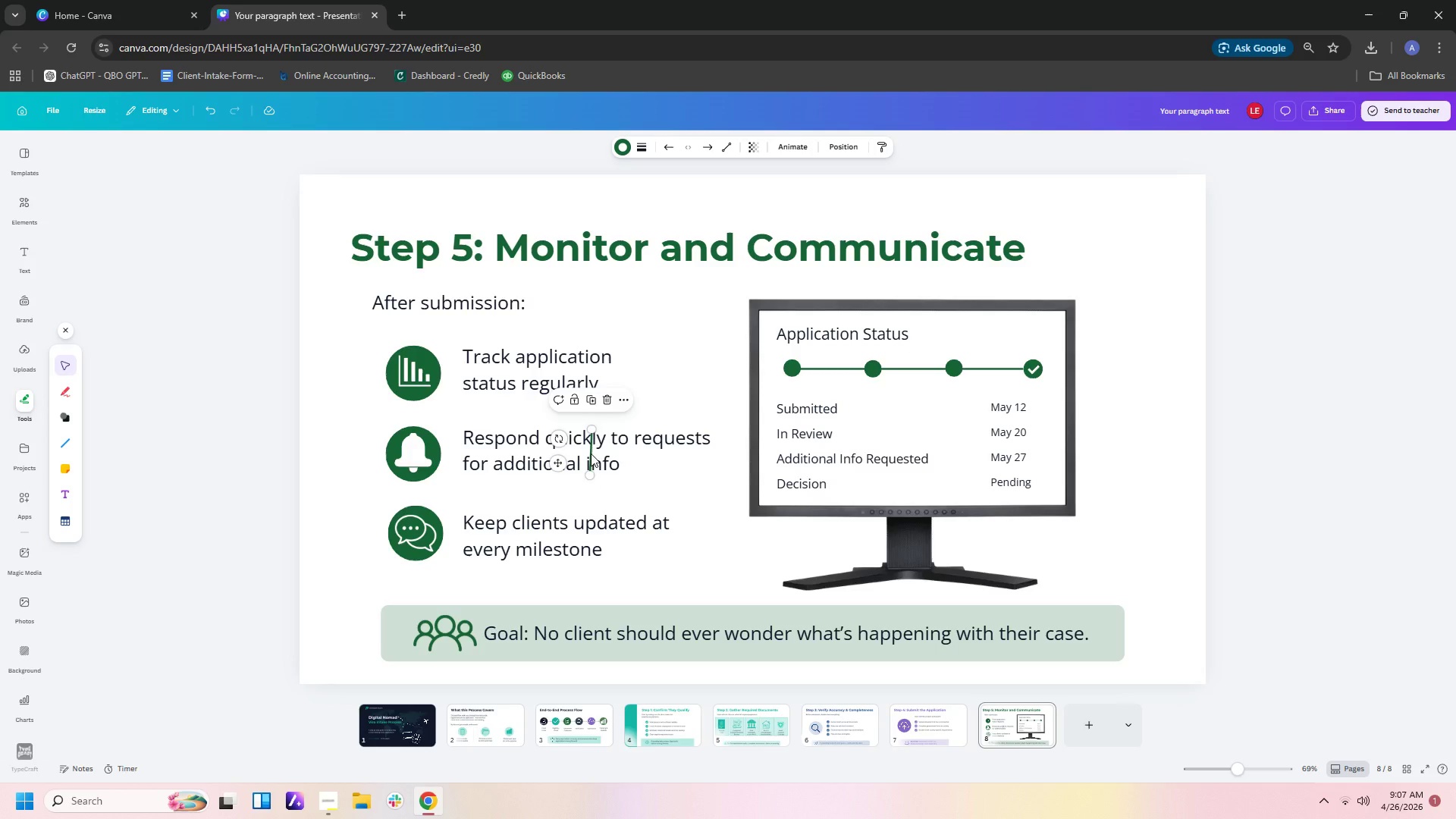 
left_click_drag(start_coordinate=[591, 453], to_coordinate=[425, 423])
 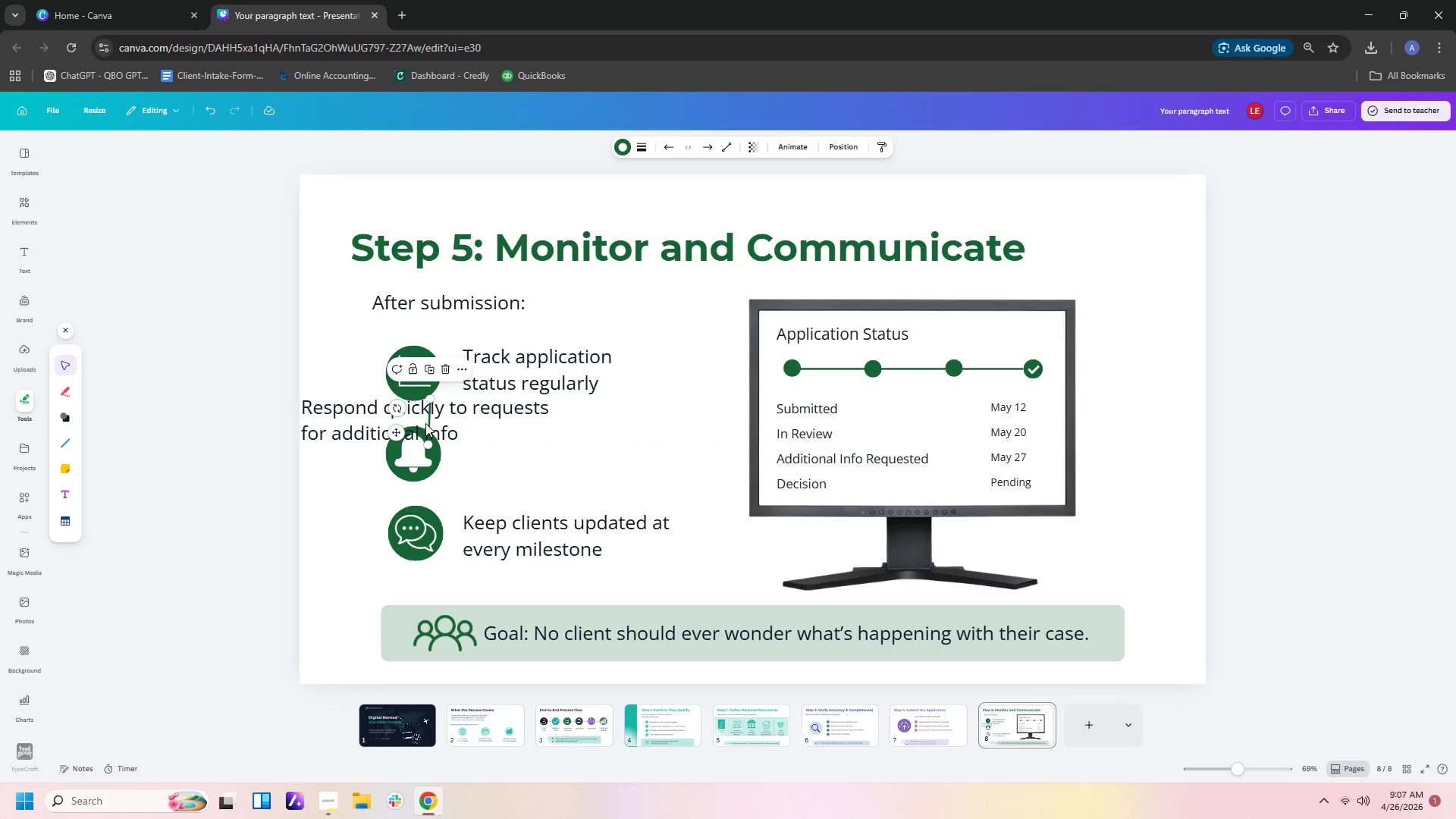 
key(Control+Z)
 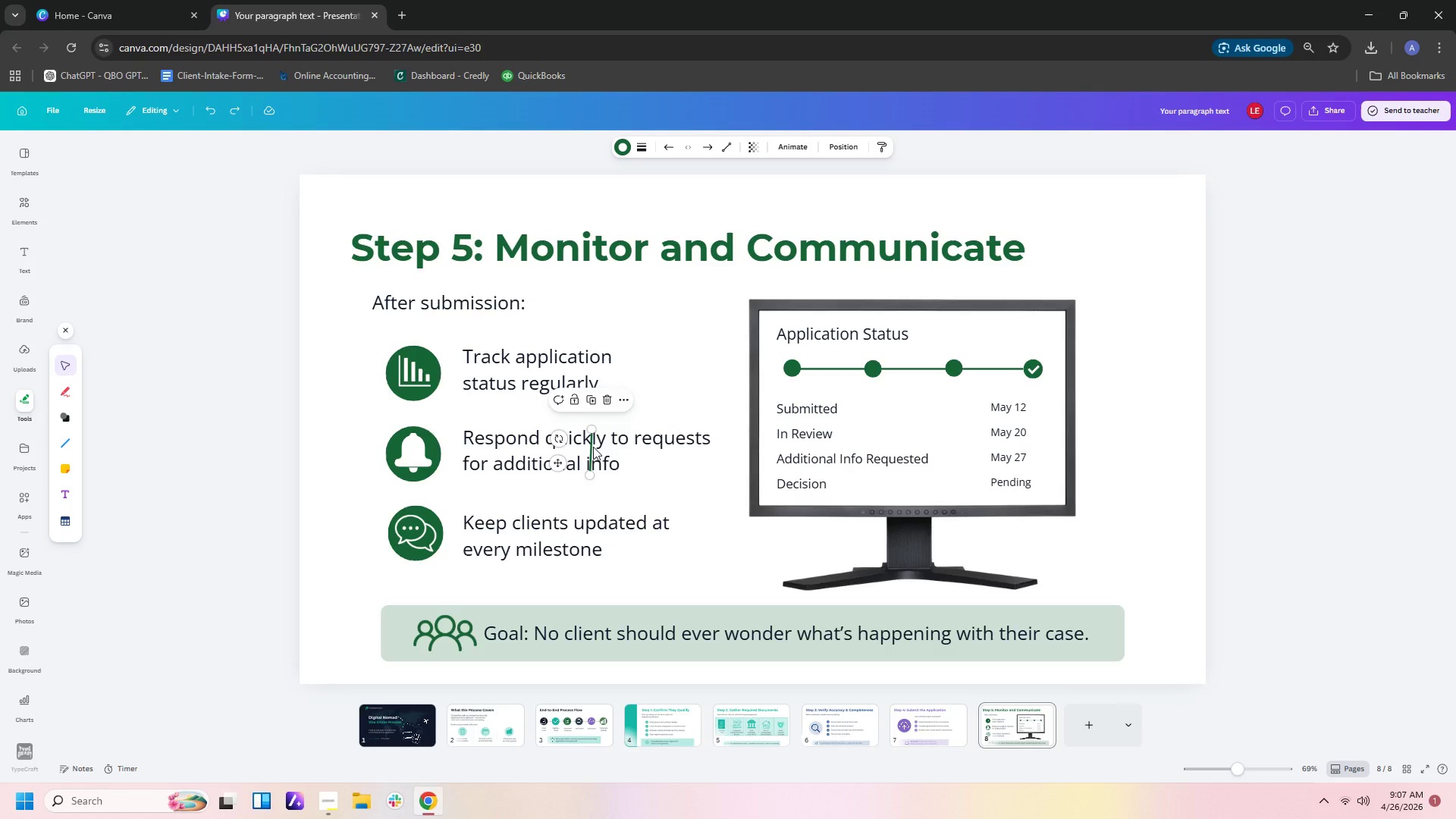 
left_click([589, 447])
 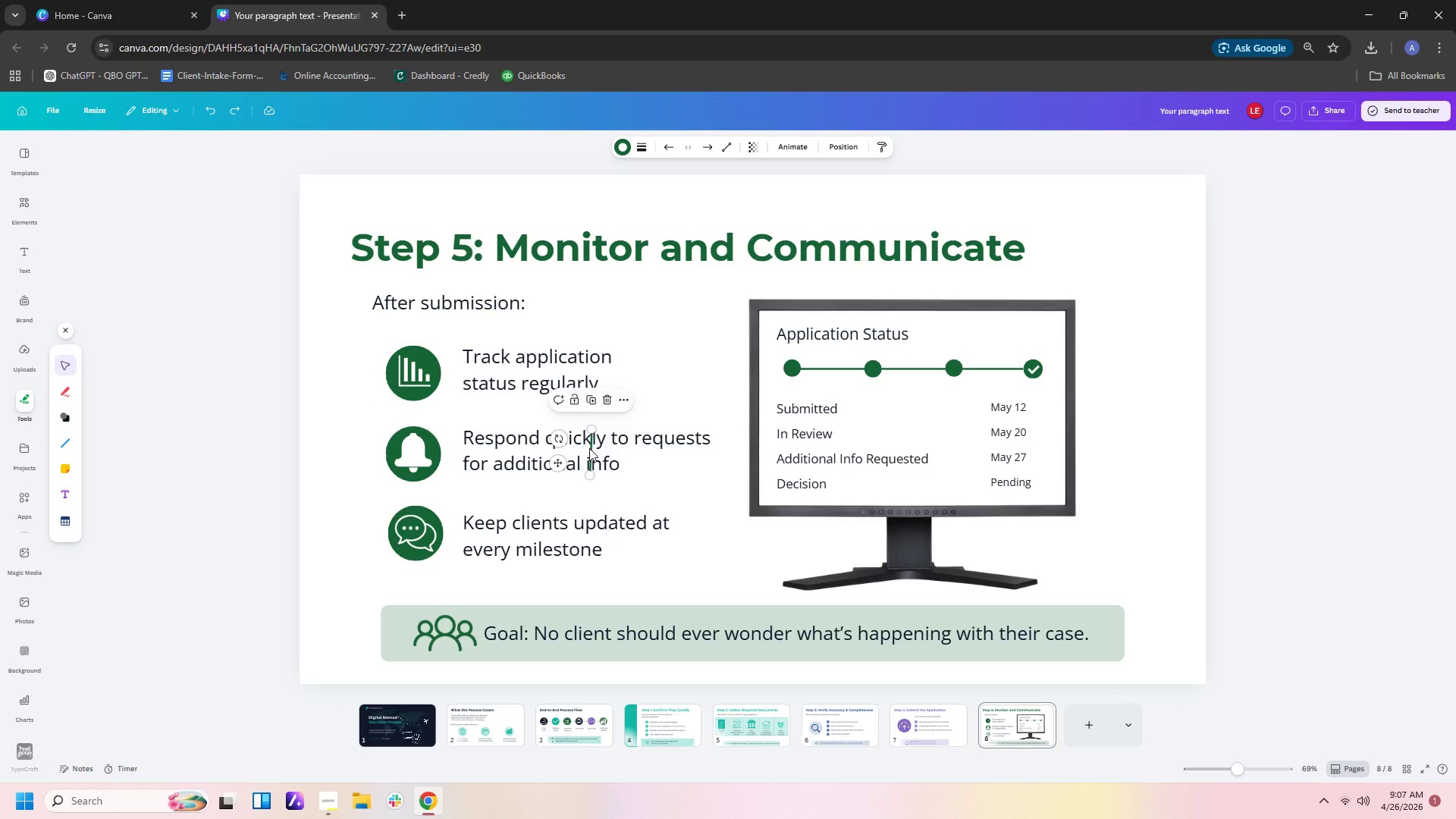 
left_click_drag(start_coordinate=[589, 448], to_coordinate=[593, 436])
 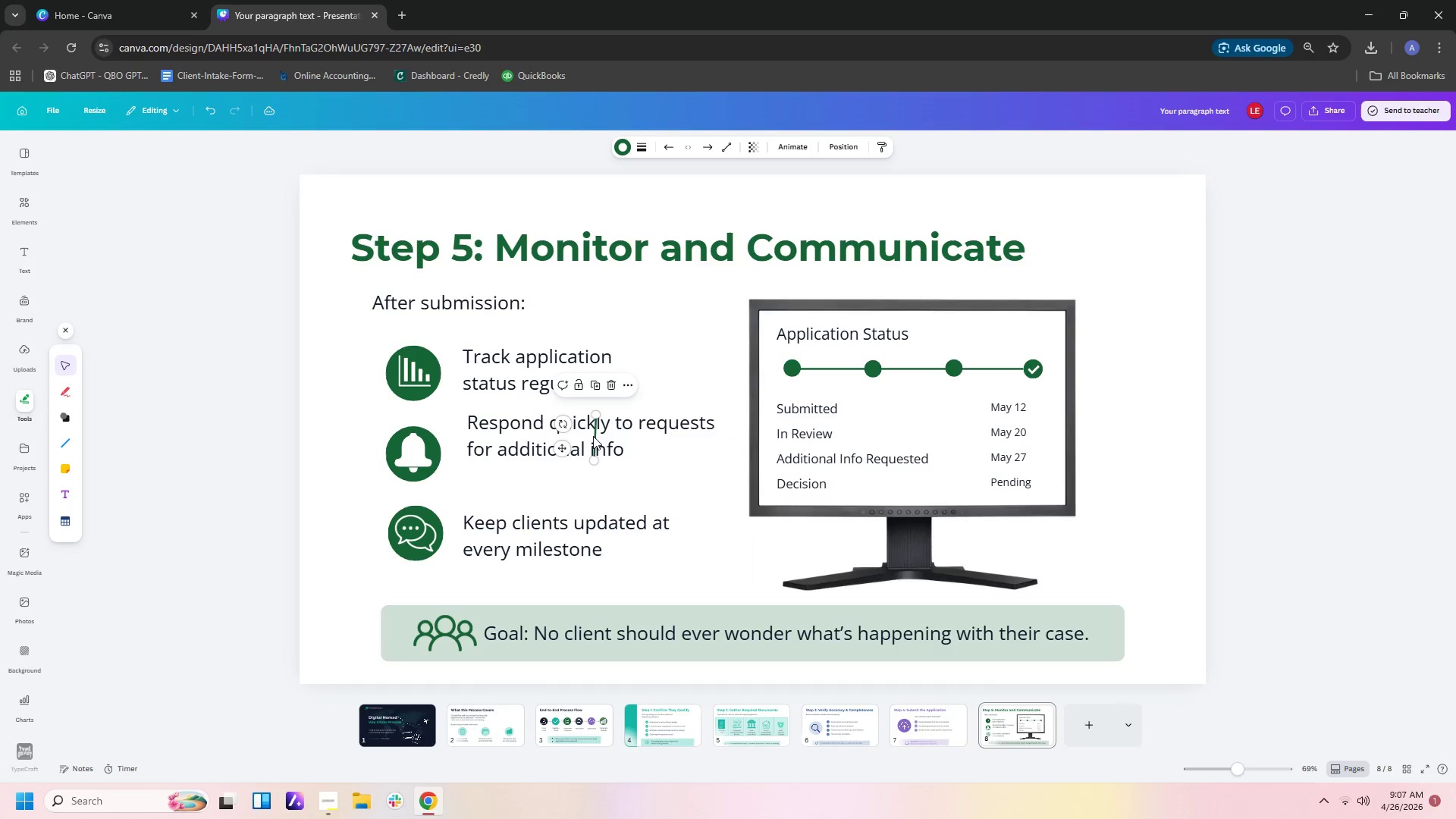 
key(Control+Z)
 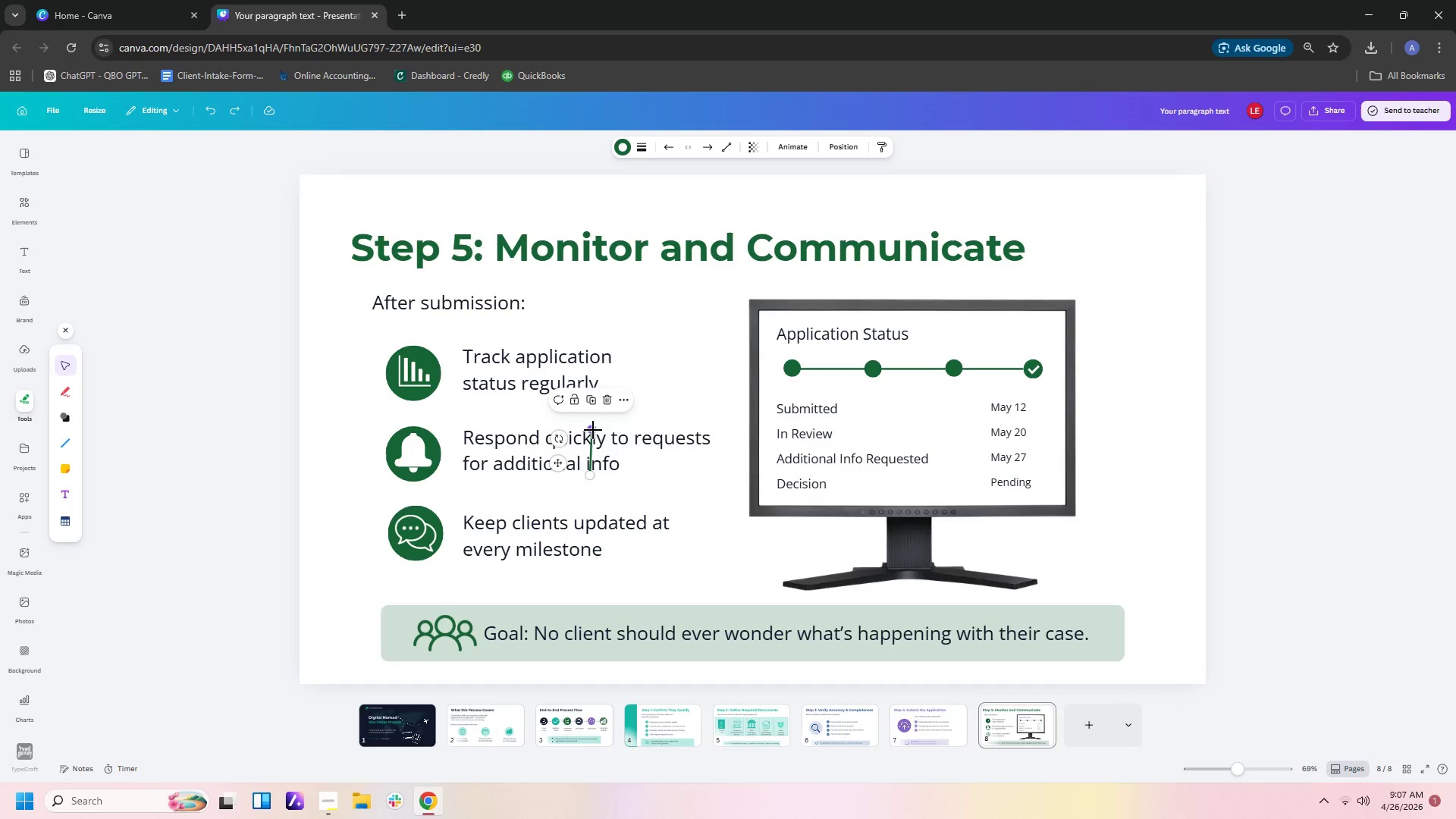 
left_click_drag(start_coordinate=[592, 428], to_coordinate=[590, 497])
 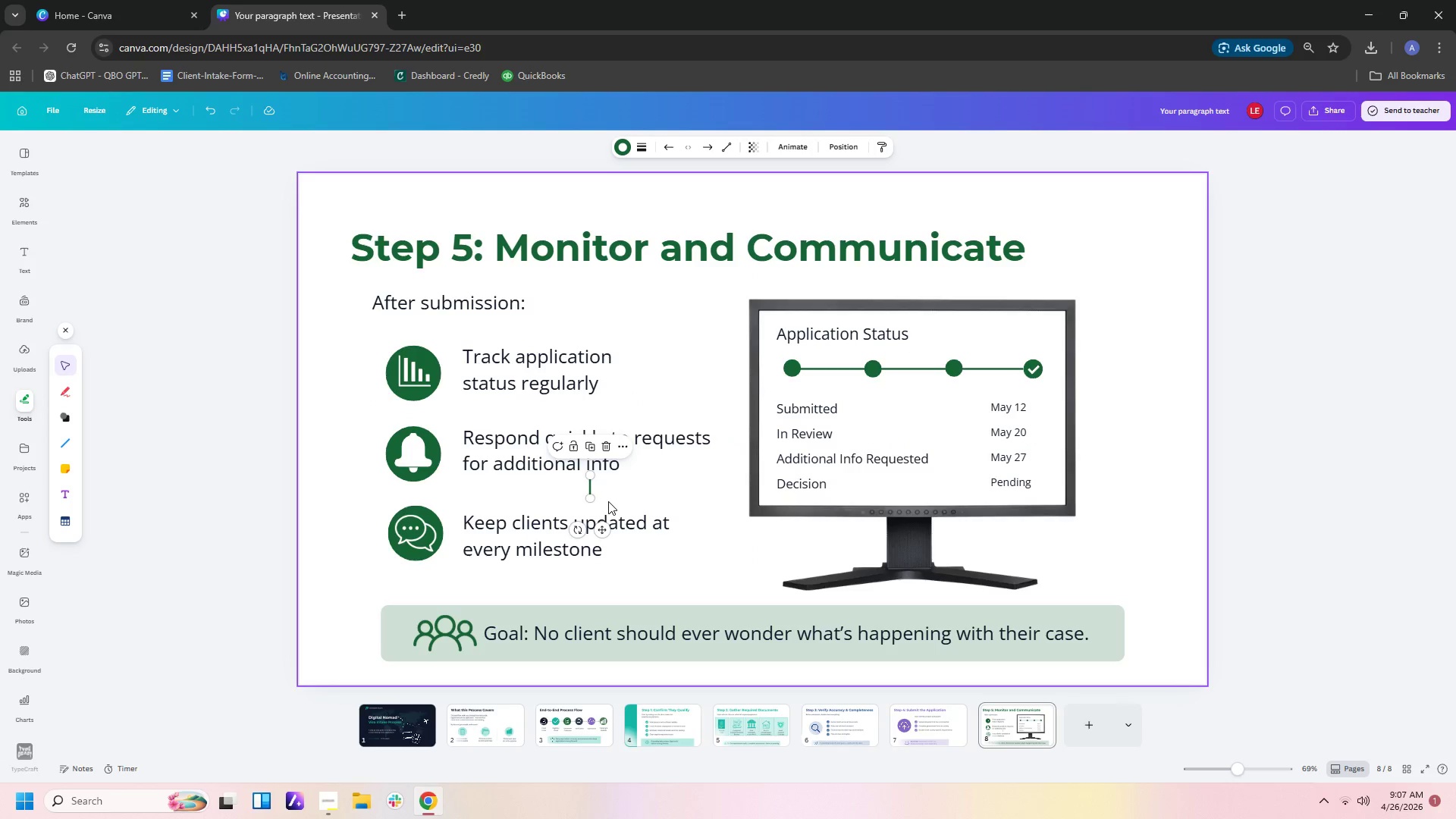 
left_click([608, 500])
 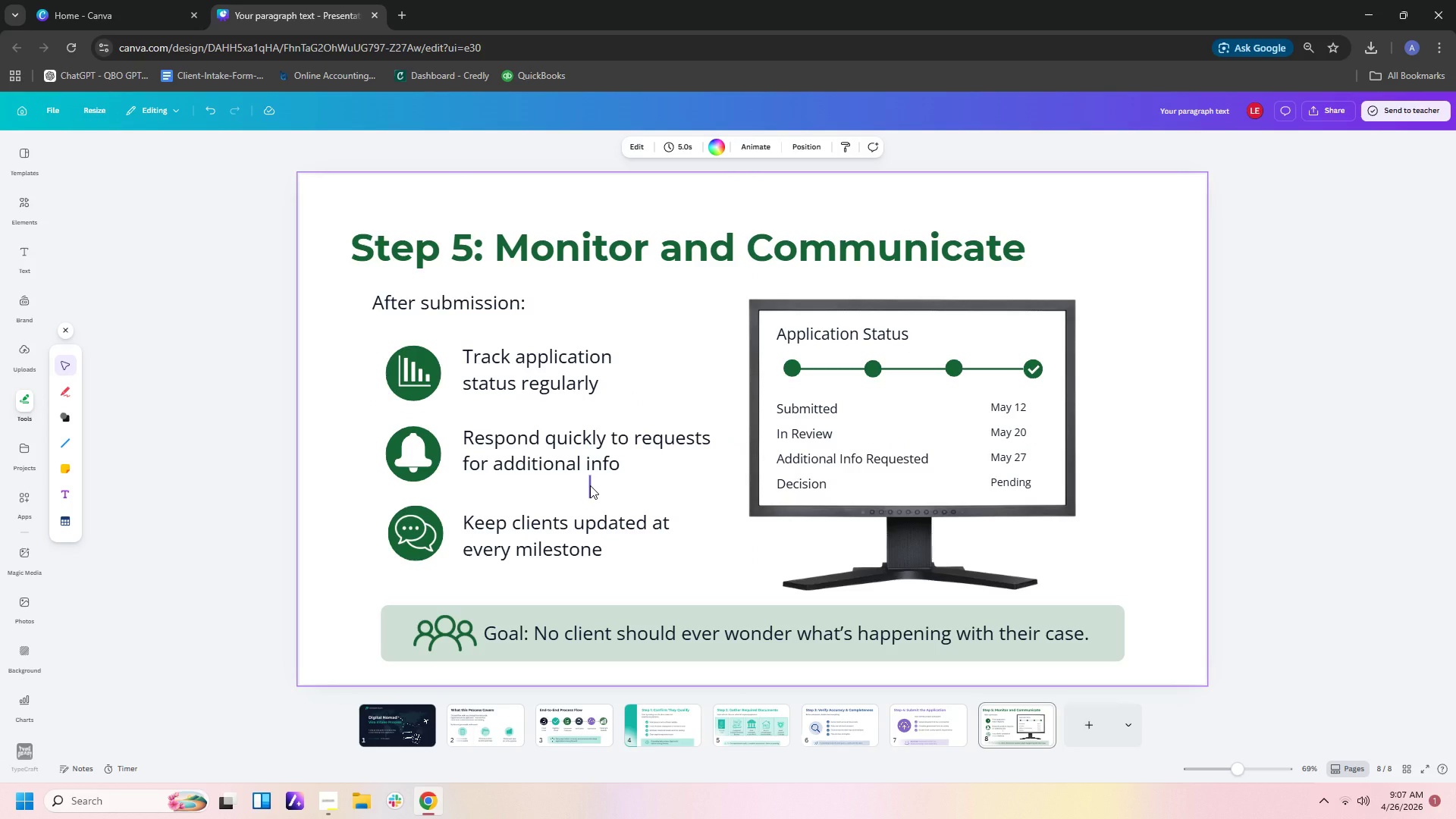 
left_click_drag(start_coordinate=[590, 485], to_coordinate=[452, 444])
 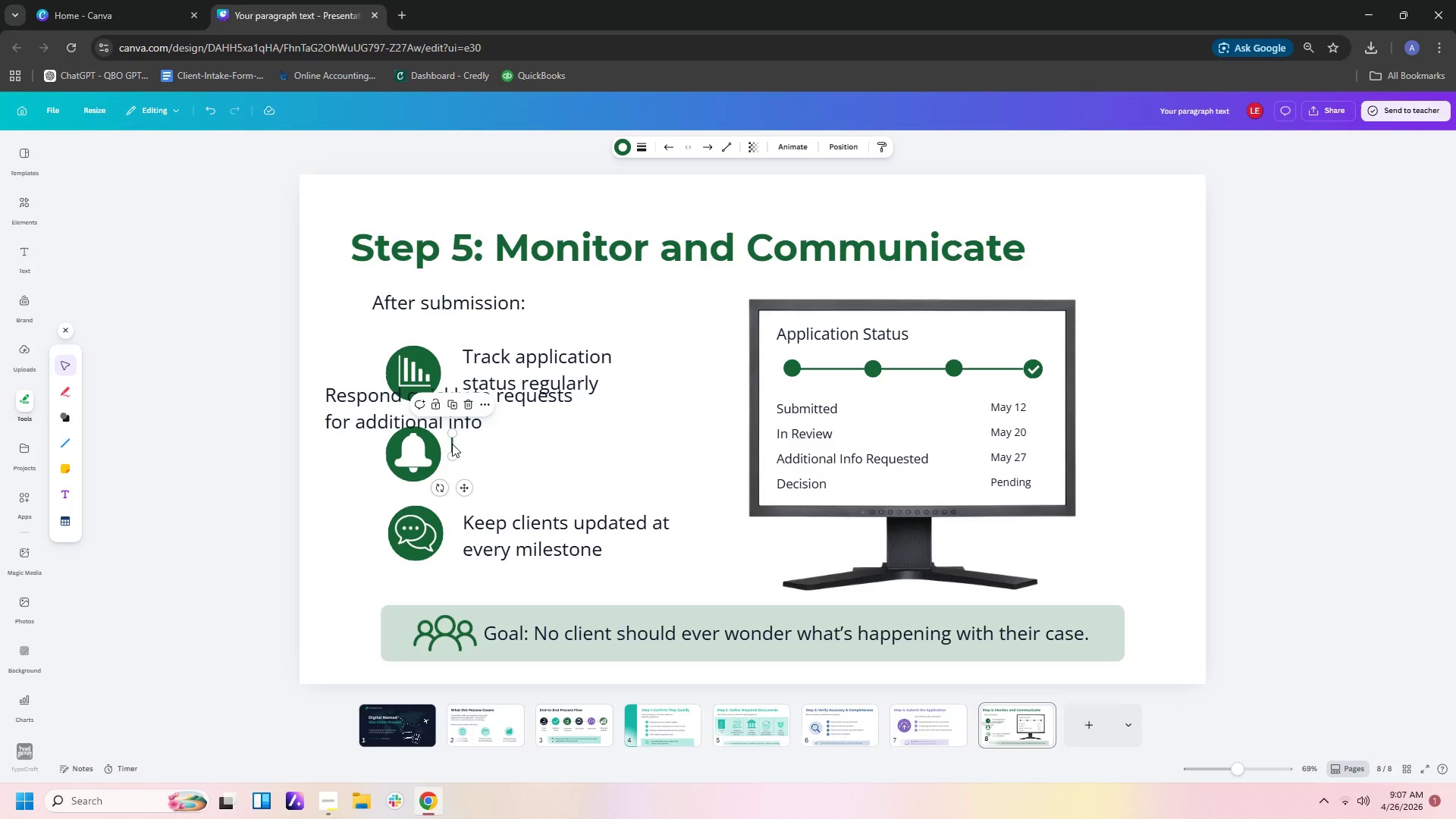 
key(Control+Z)
 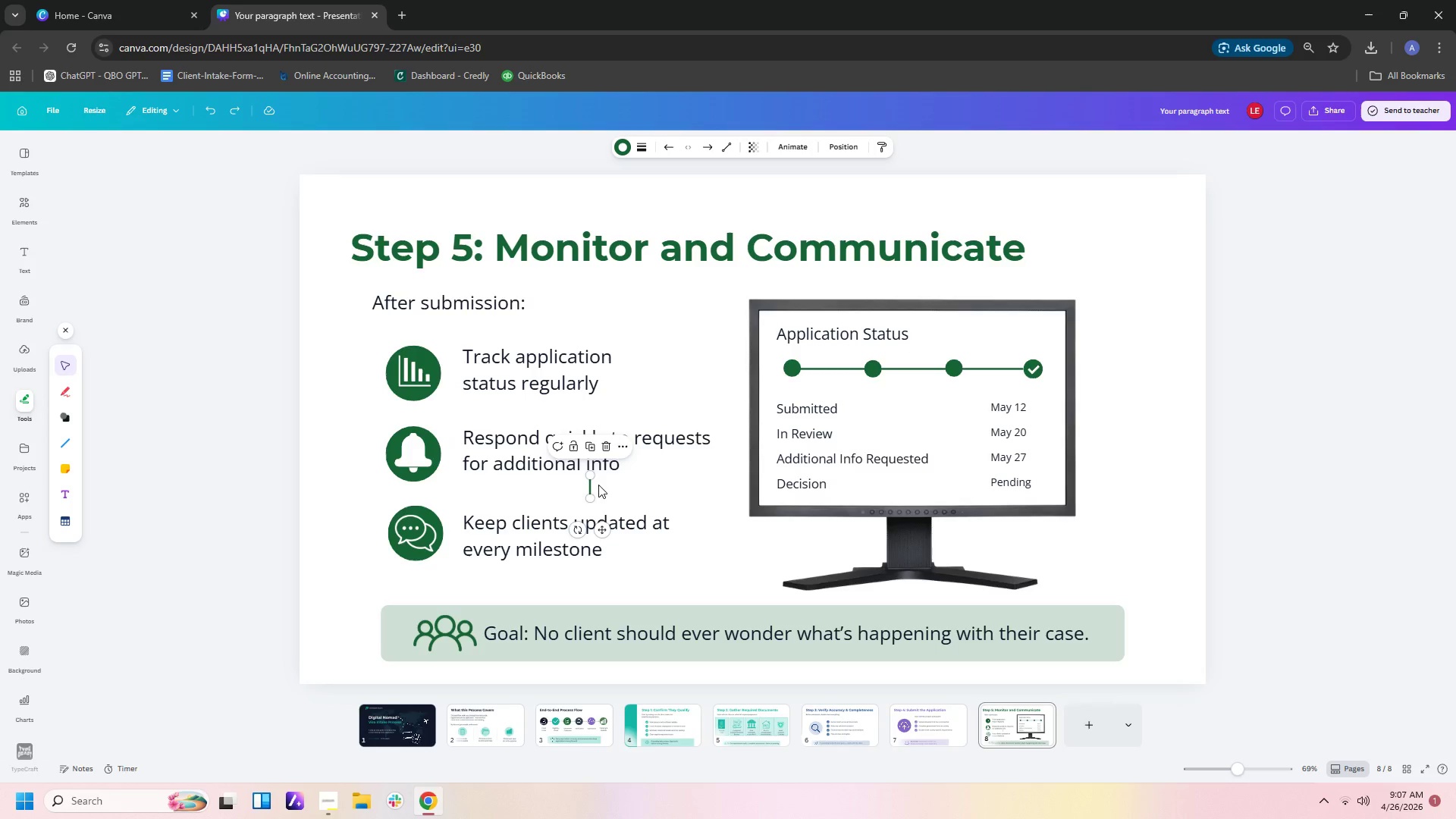 
left_click_drag(start_coordinate=[592, 474], to_coordinate=[592, 483])
 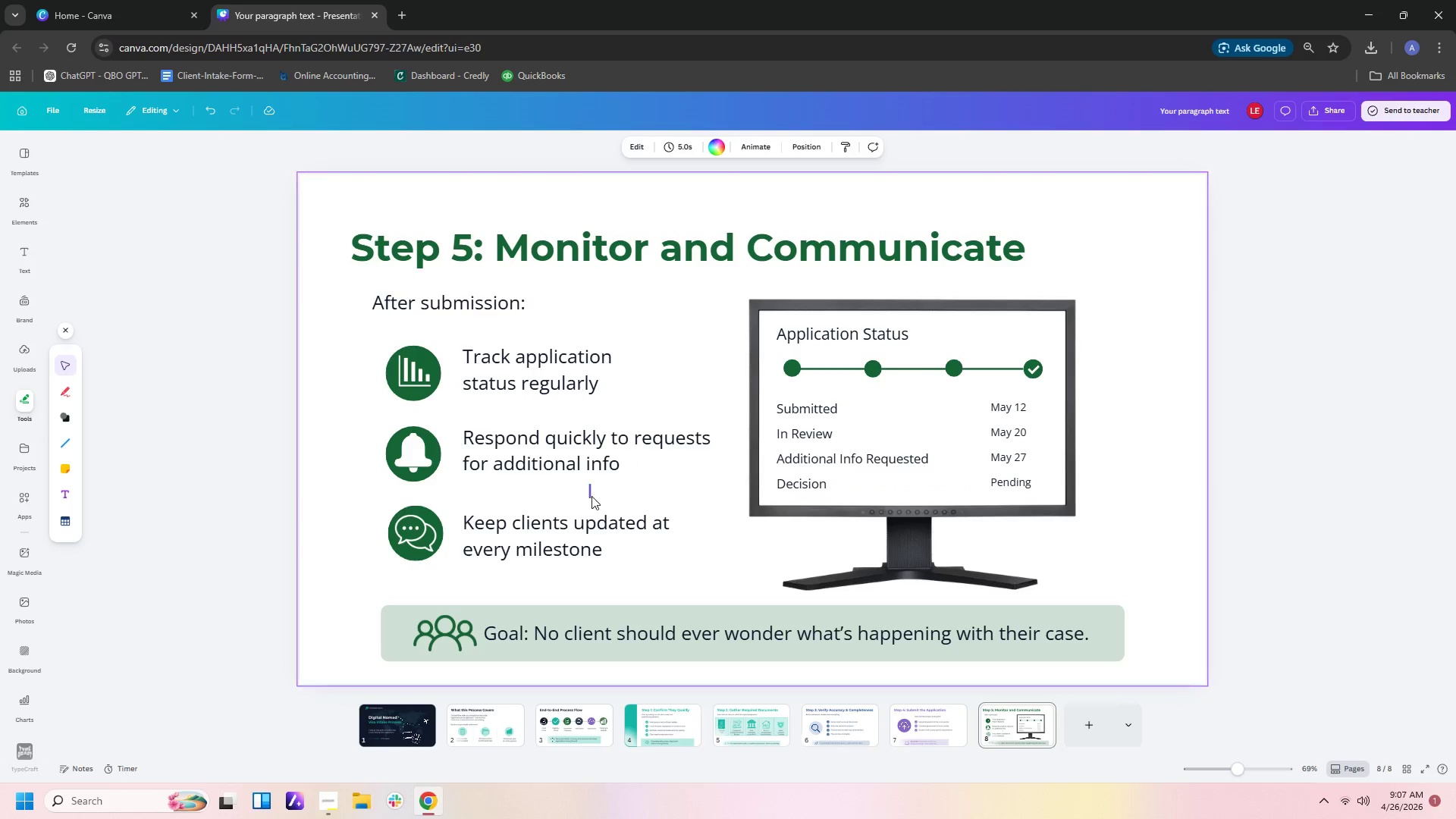 
left_click_drag(start_coordinate=[589, 494], to_coordinate=[413, 410])
 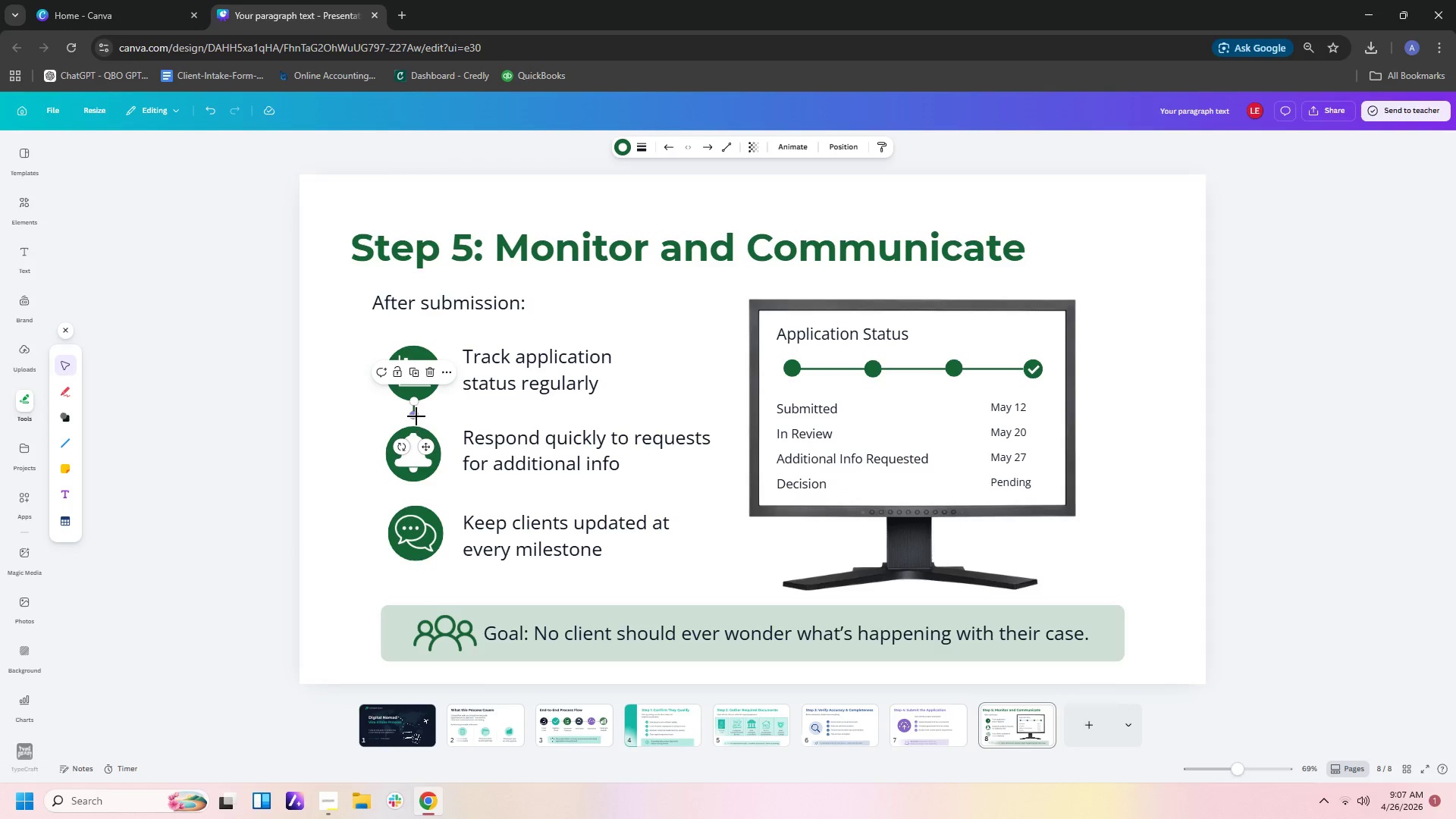 
left_click_drag(start_coordinate=[415, 416], to_coordinate=[415, 425])
 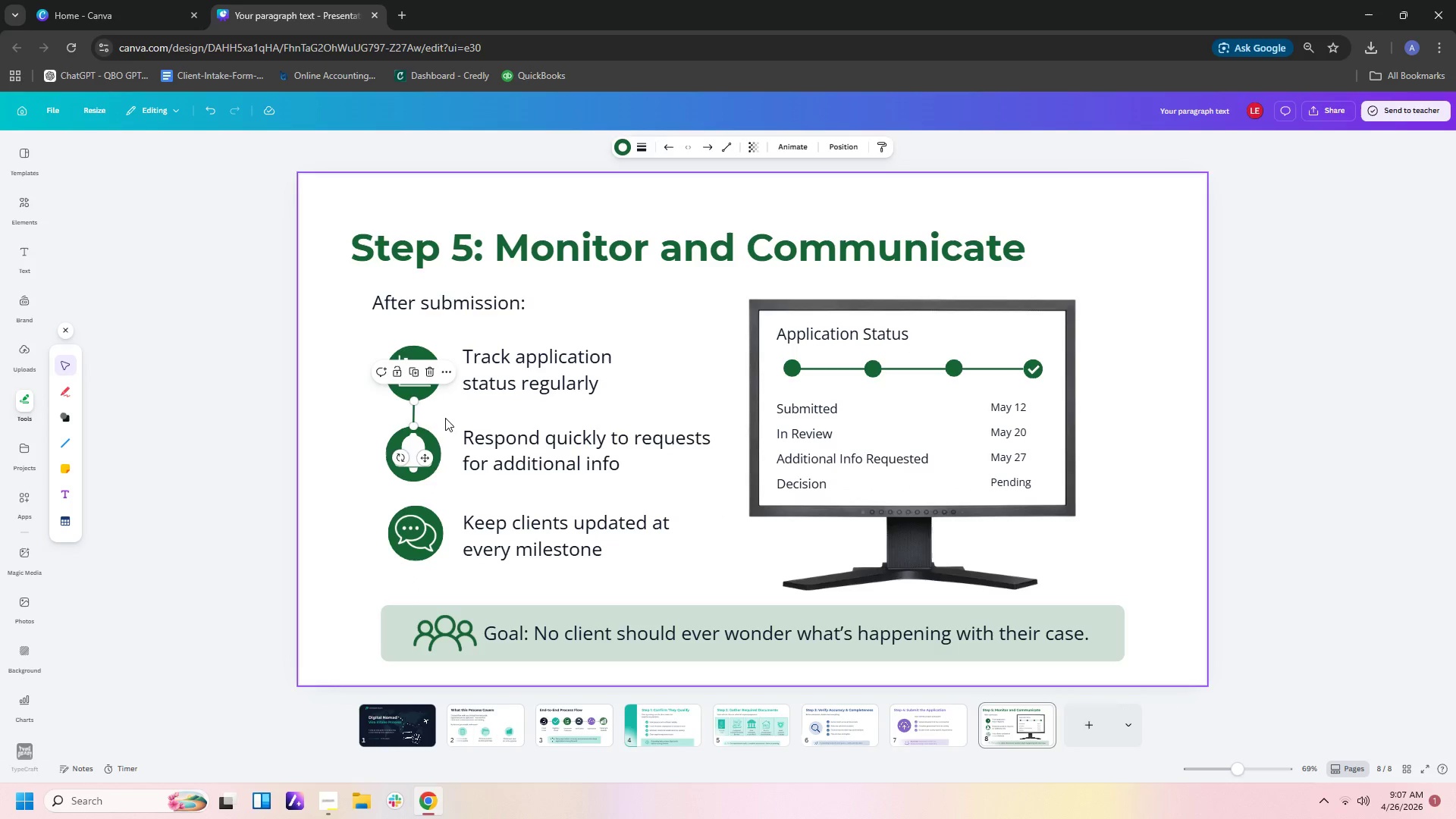 
left_click([445, 418])
 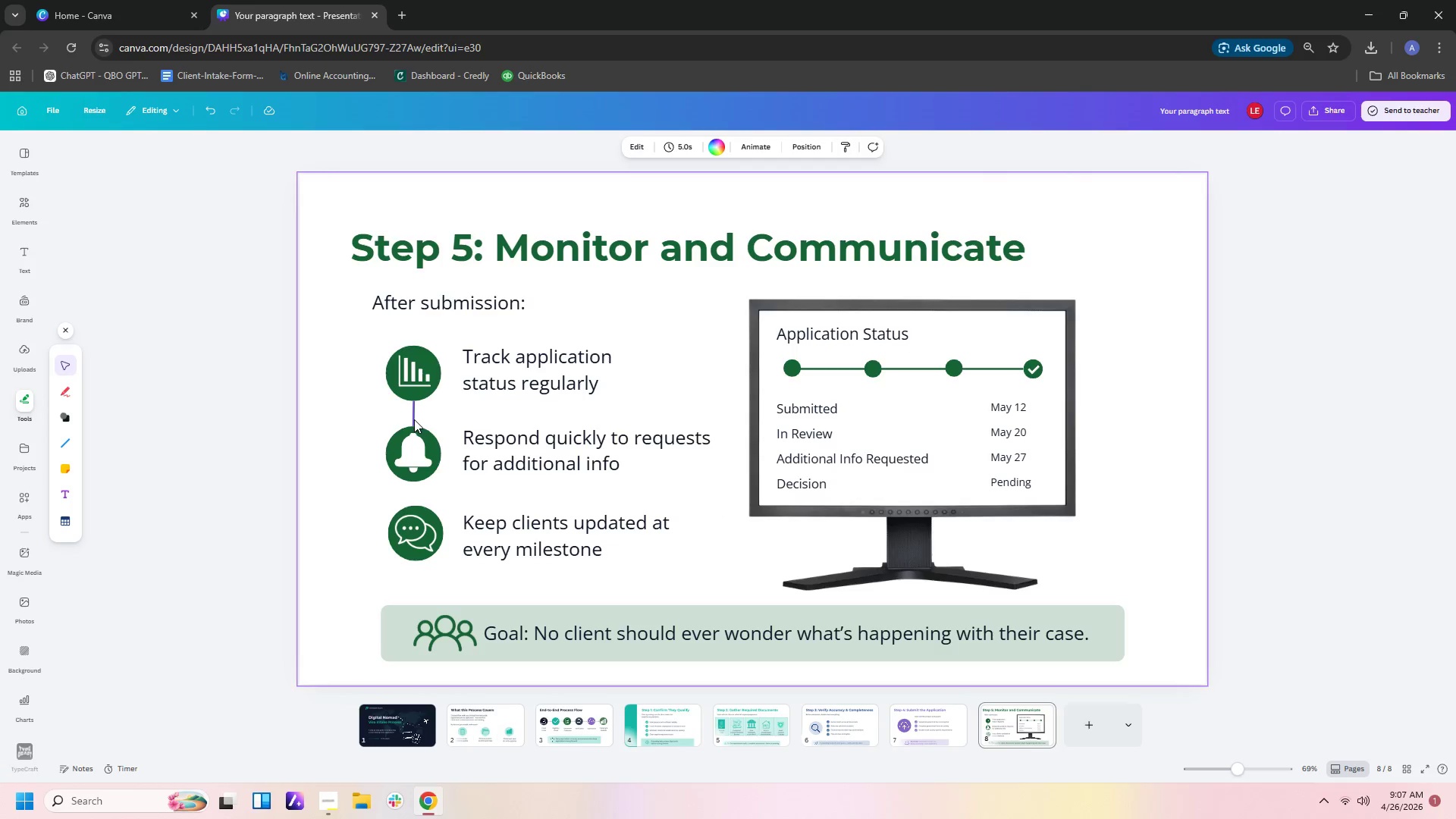 
left_click([412, 410])
 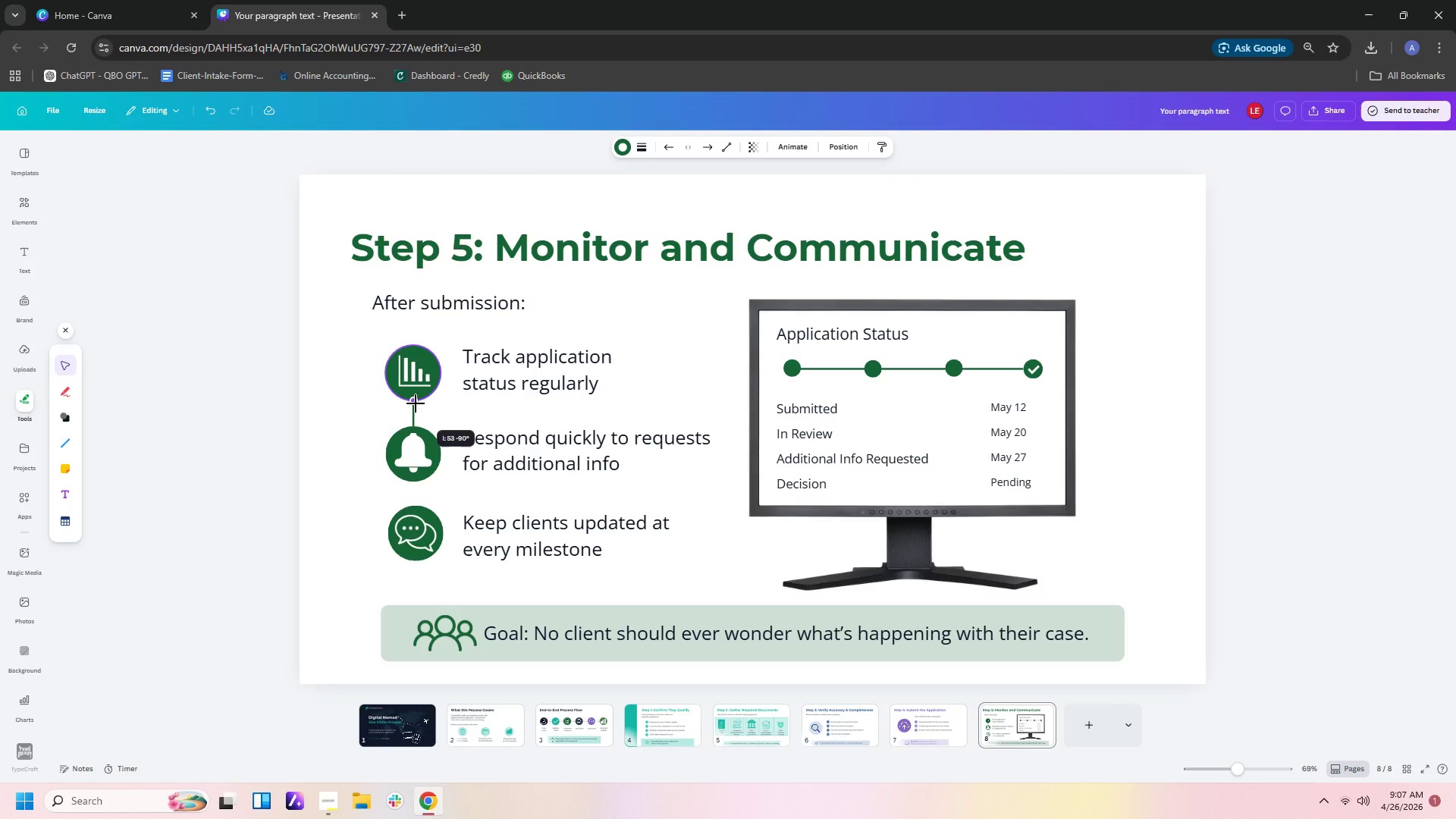 
left_click([434, 407])
 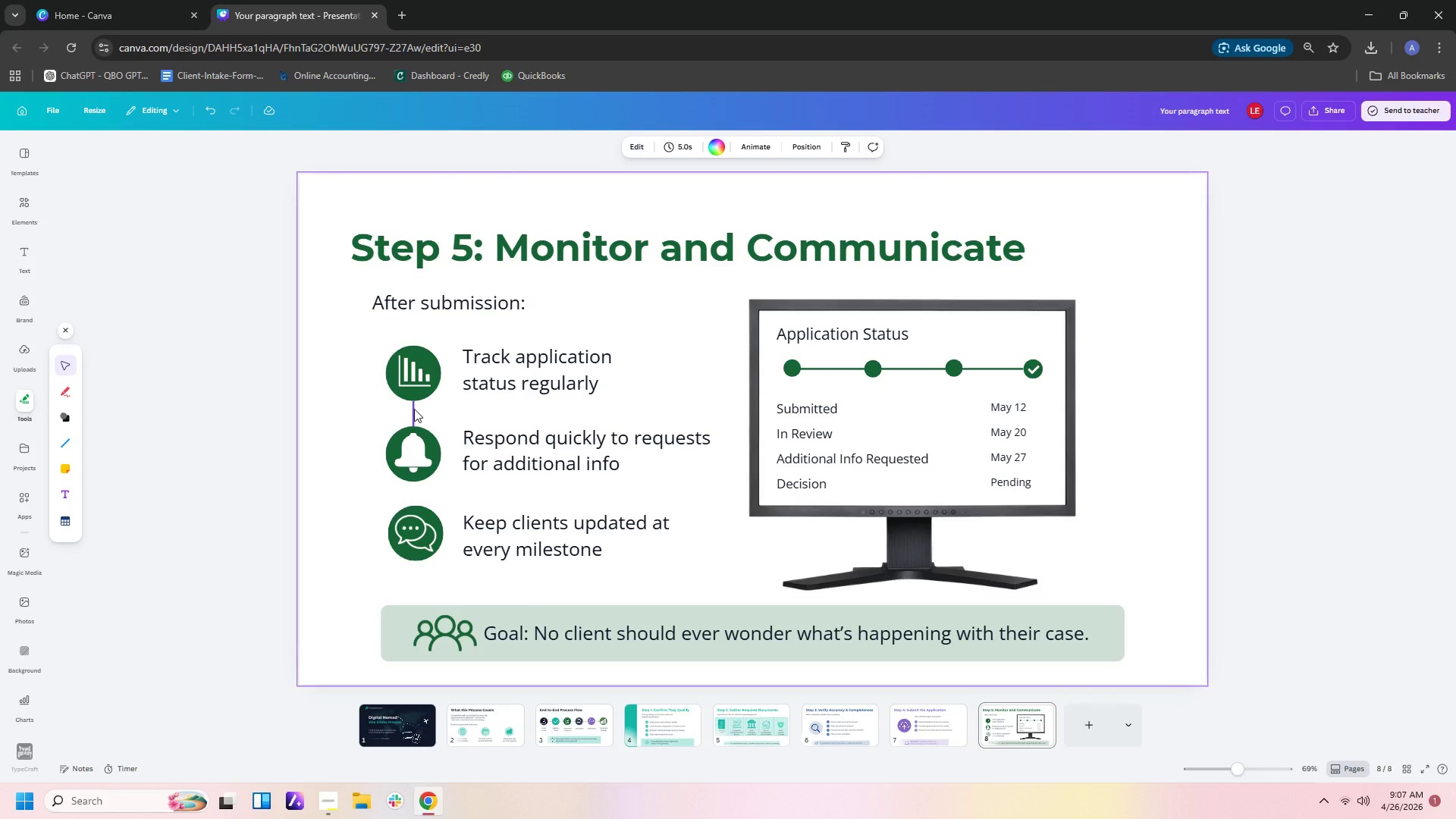 
left_click([414, 409])
 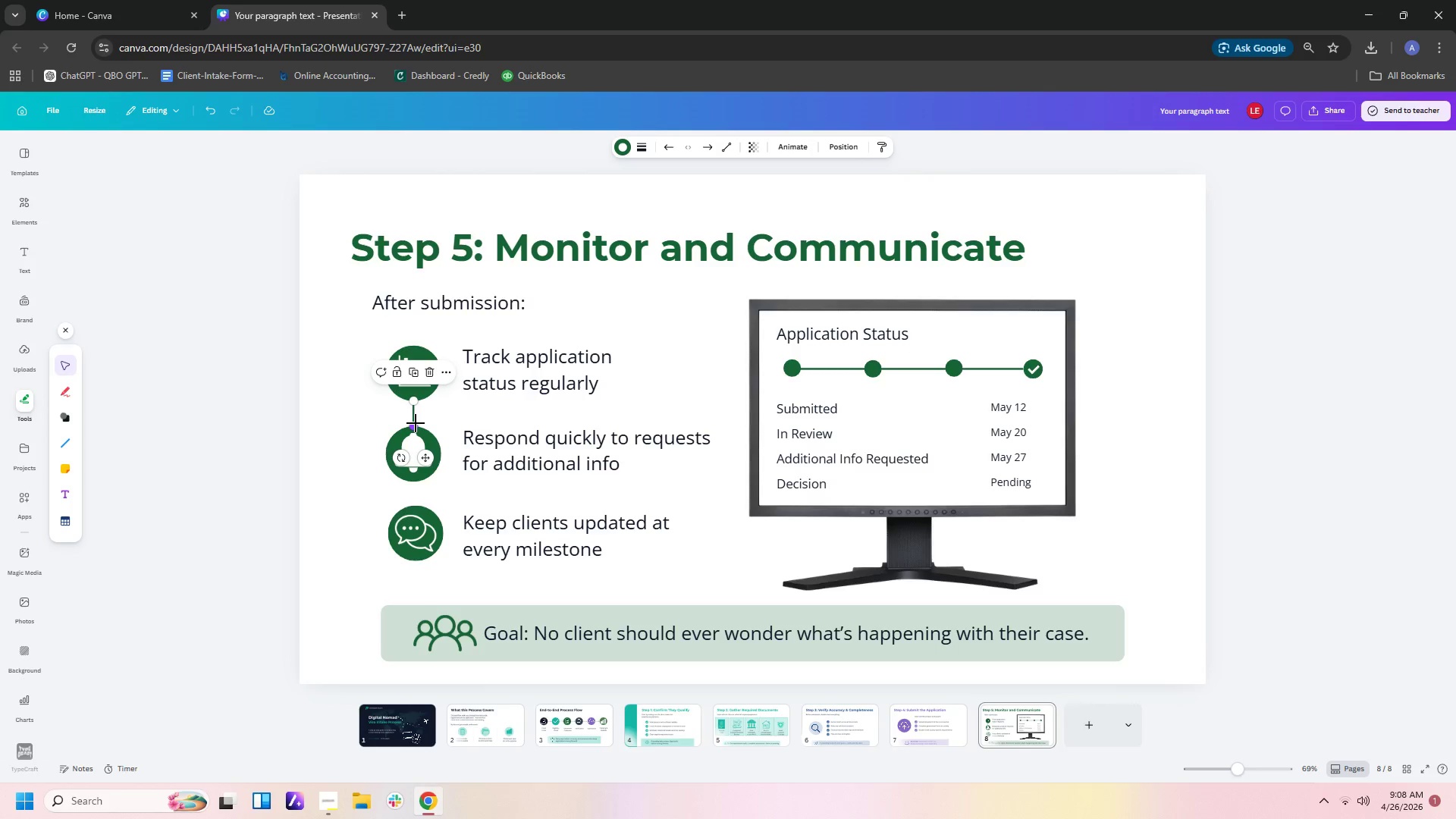 
left_click_drag(start_coordinate=[416, 424], to_coordinate=[417, 414])
 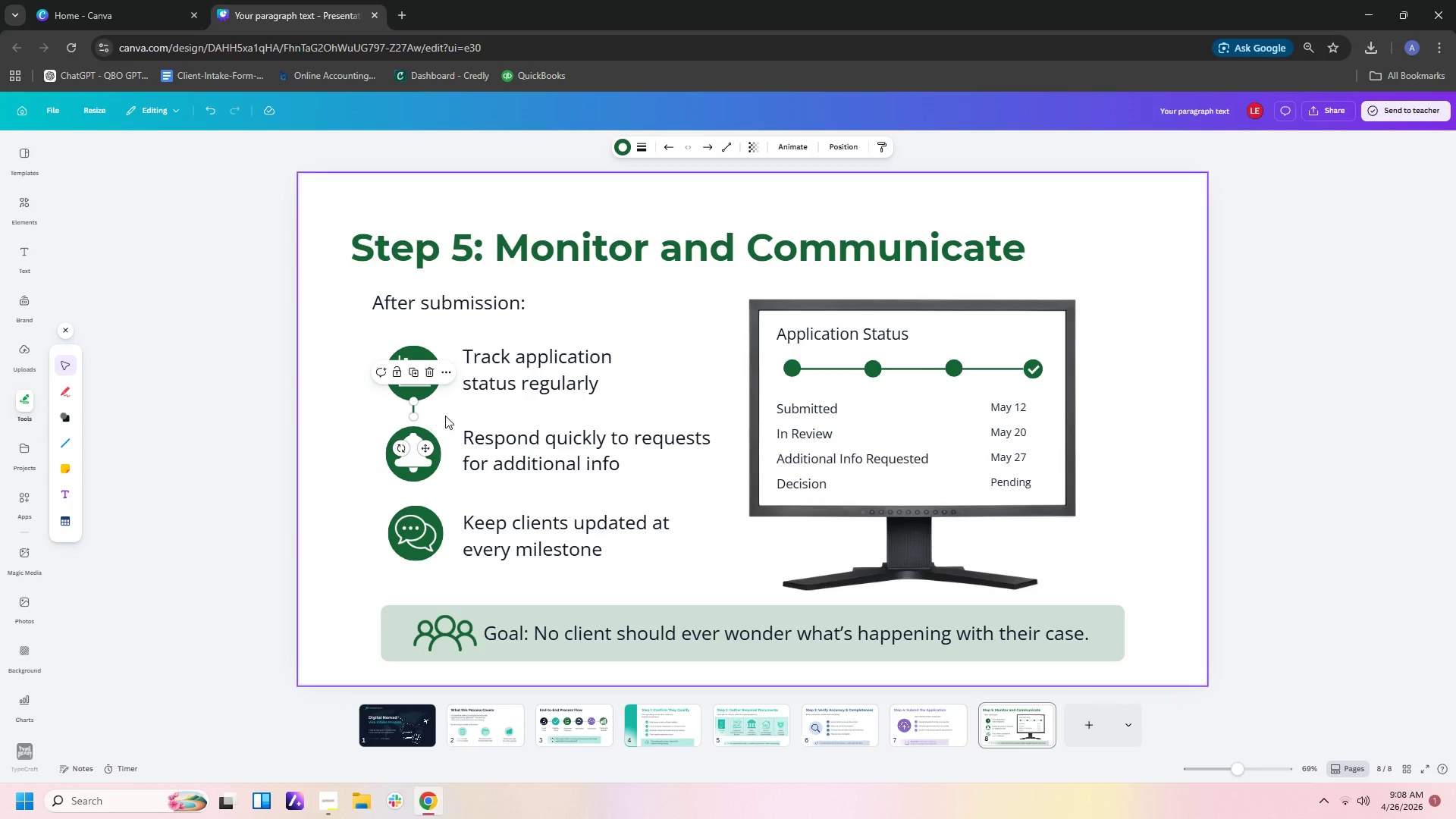 
left_click([445, 416])
 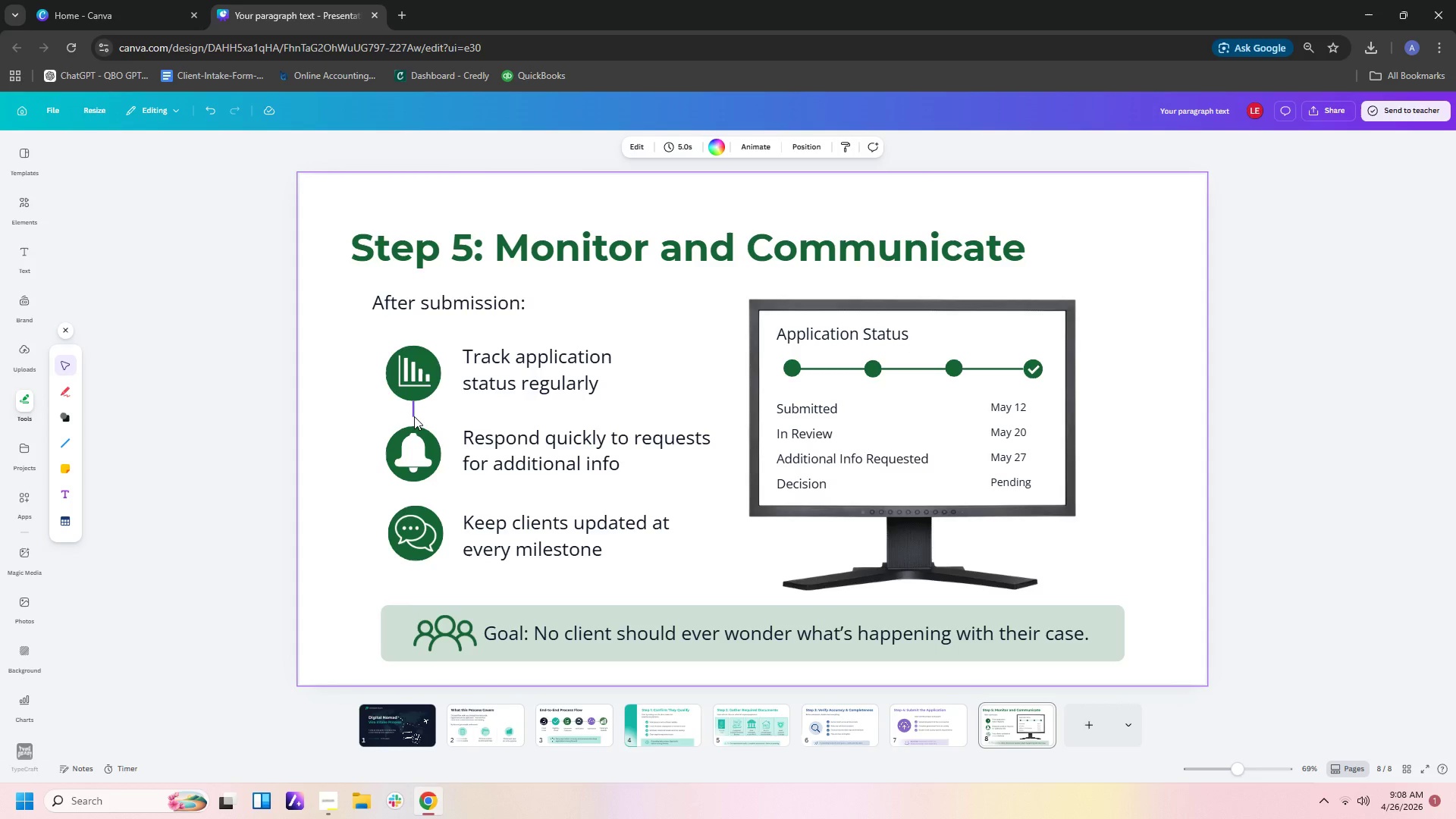 
left_click([413, 416])
 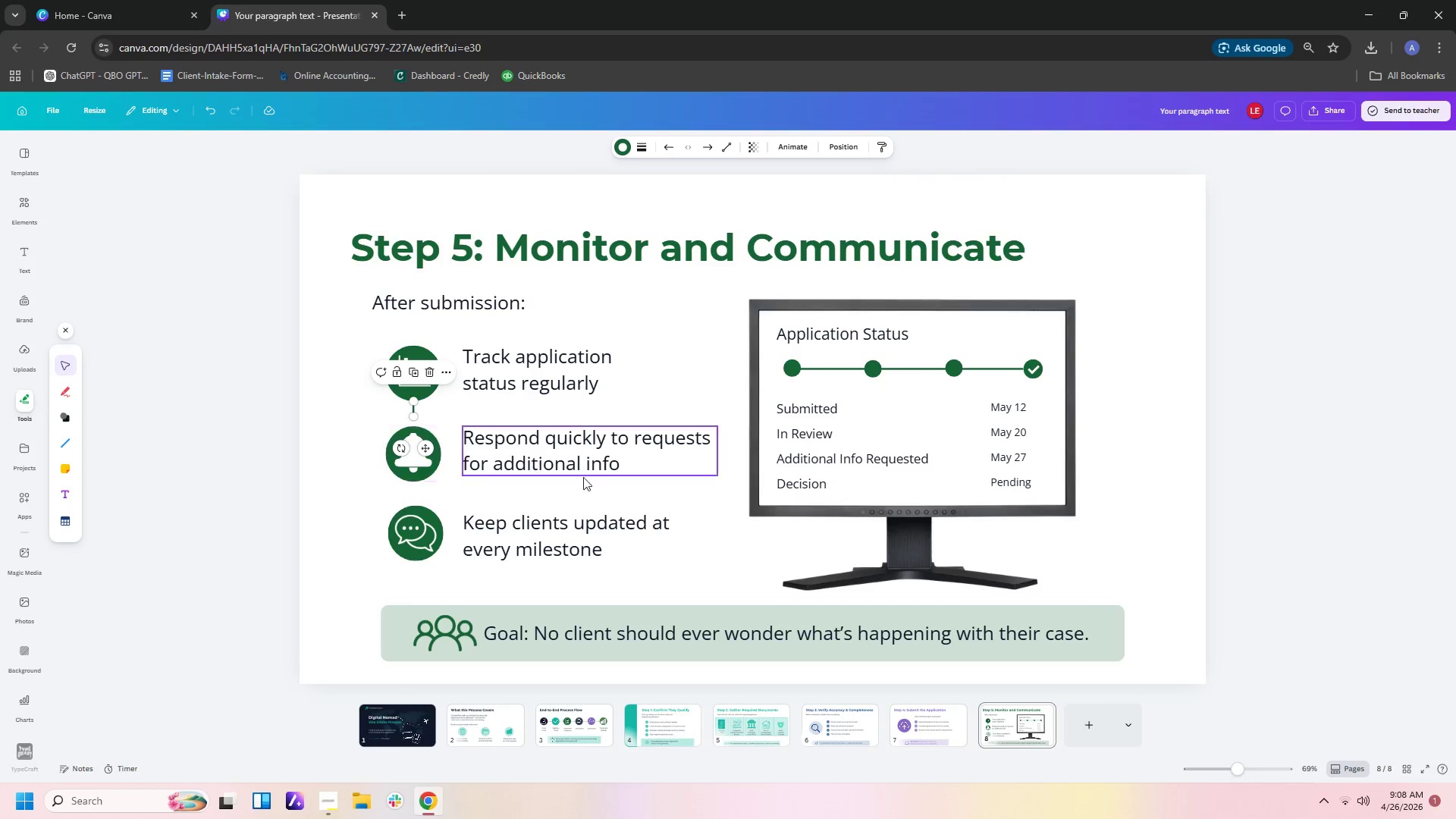 
key(ArrowDown)
 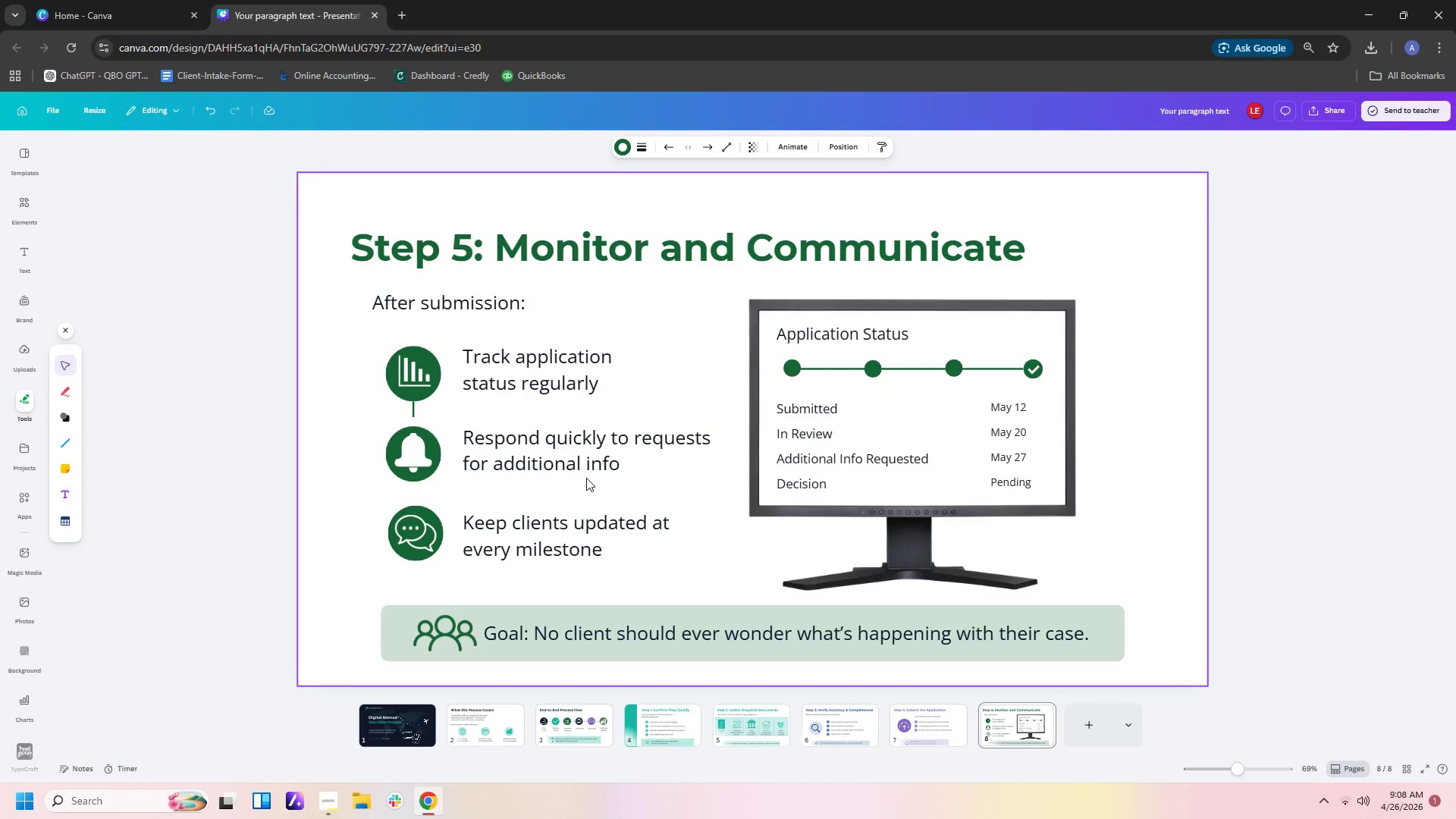 
key(ArrowDown)
 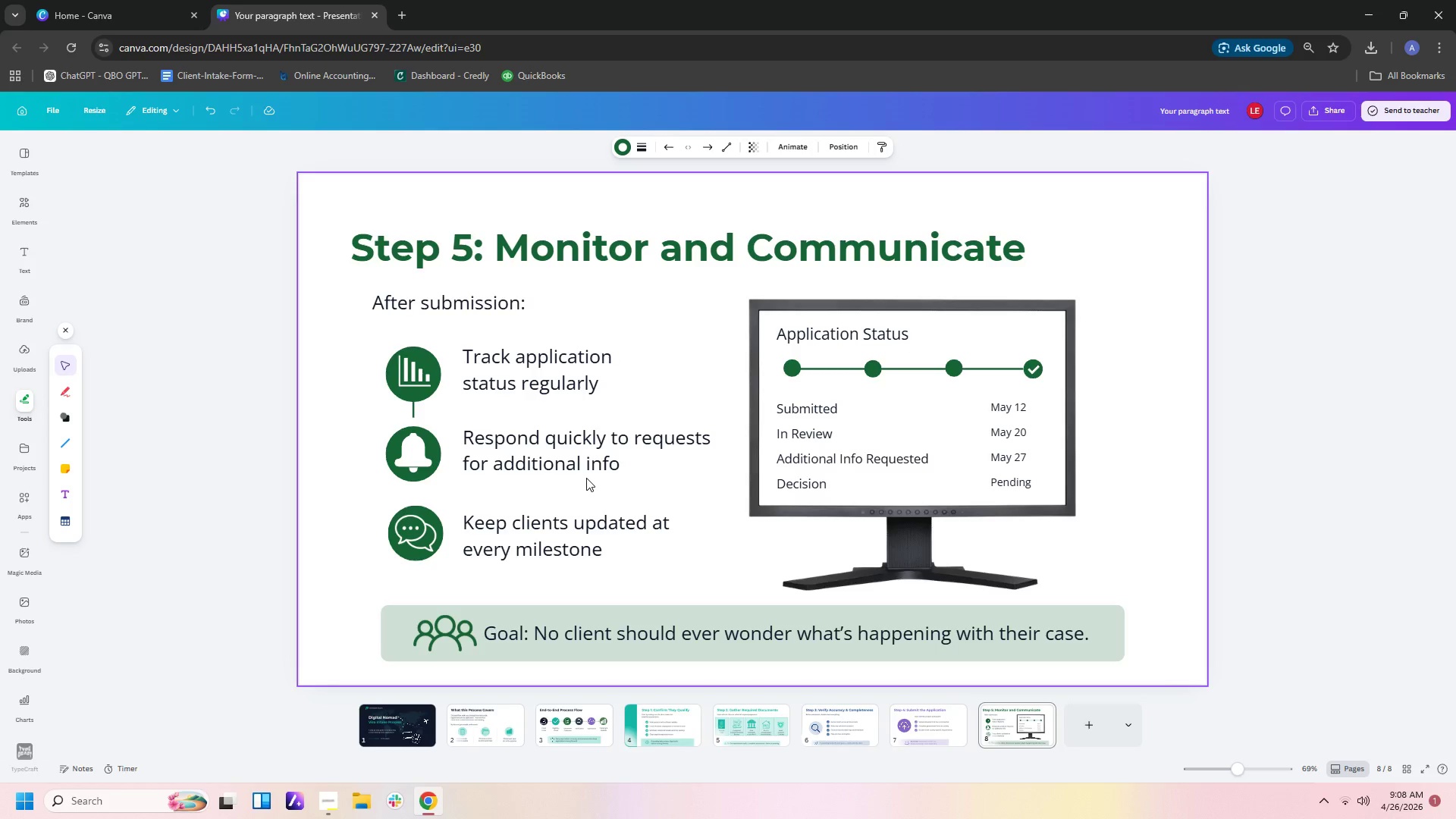 
key(ArrowDown)
 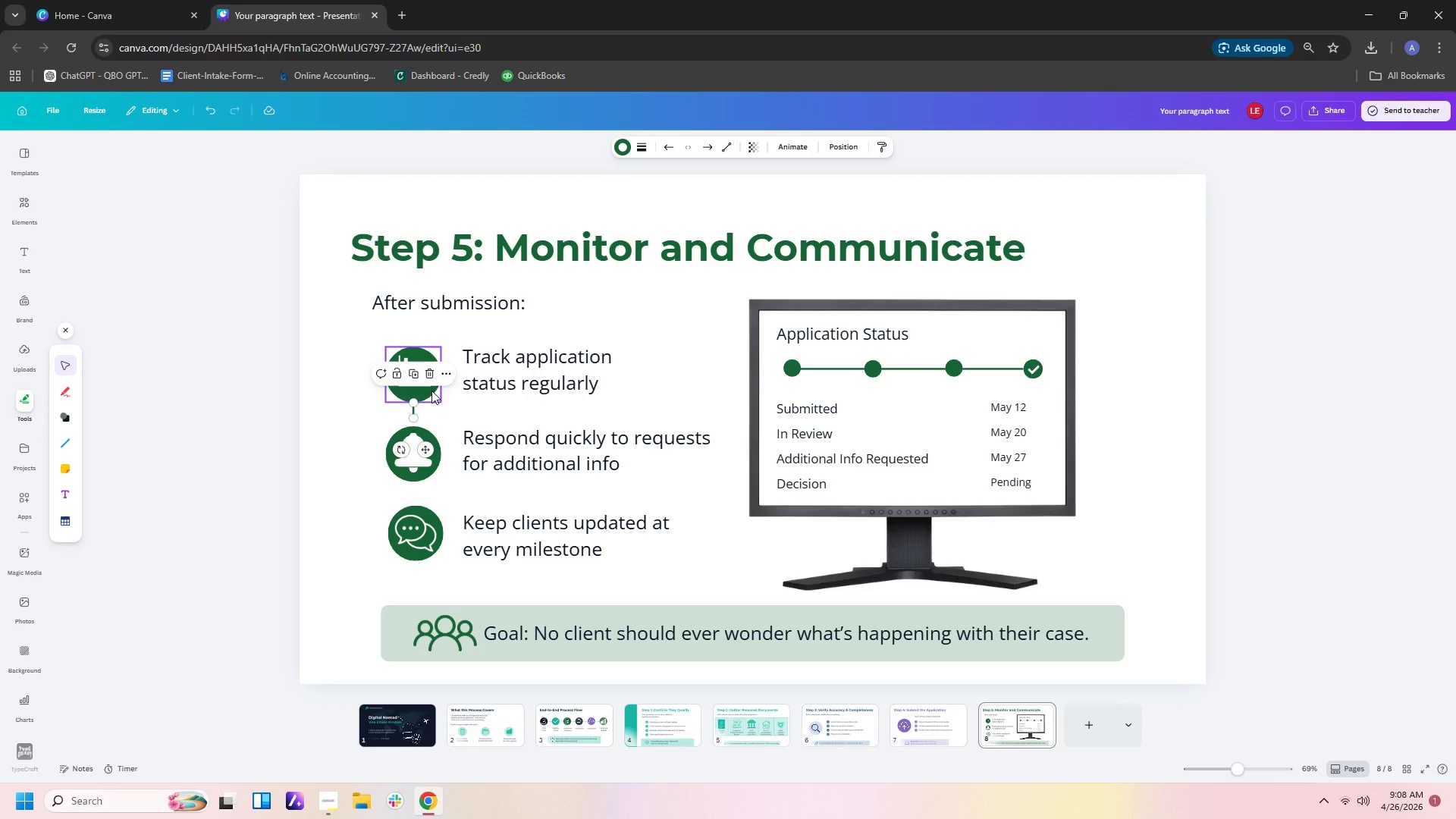 
key(ArrowUp)
 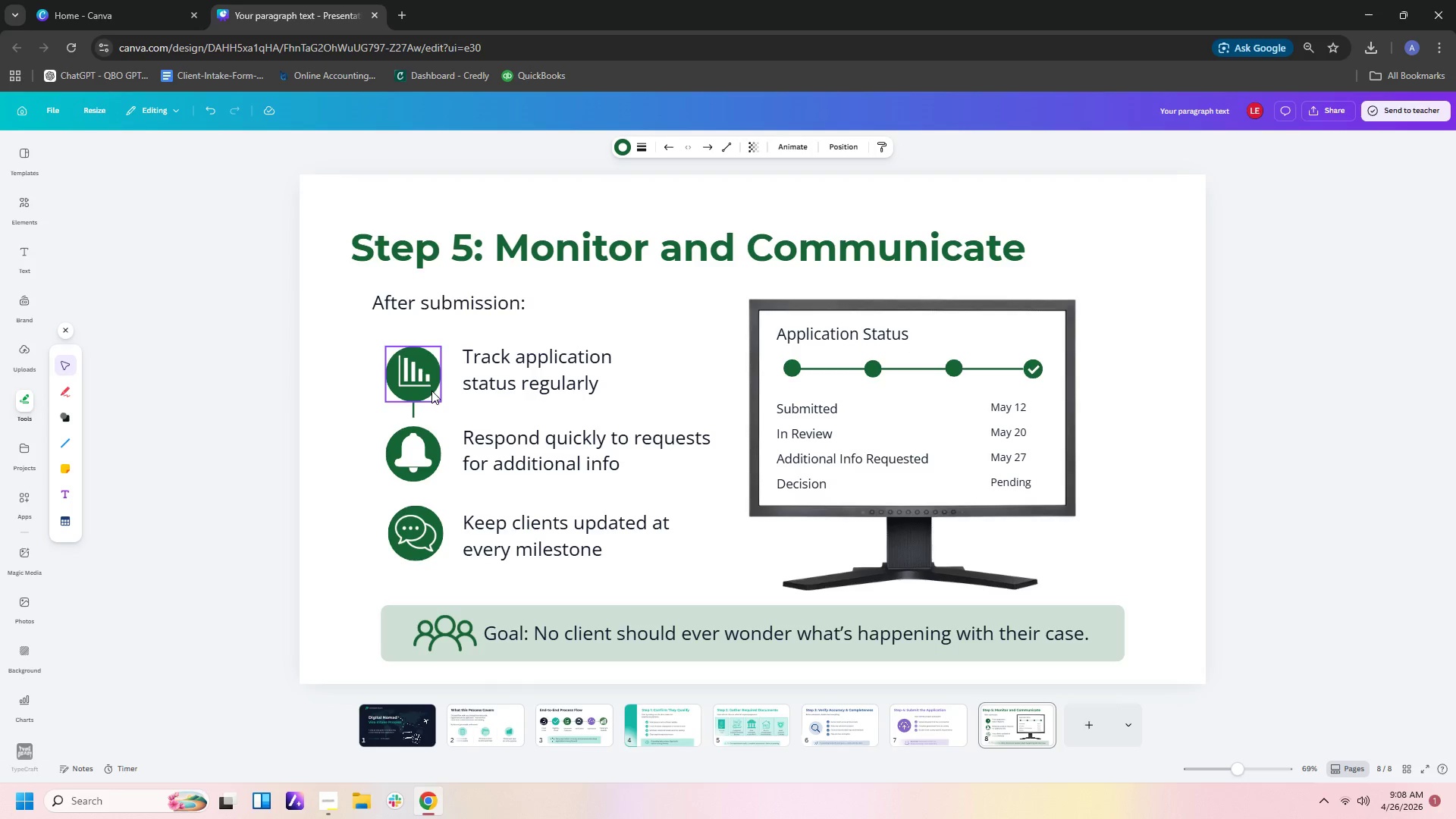 
key(ArrowUp)
 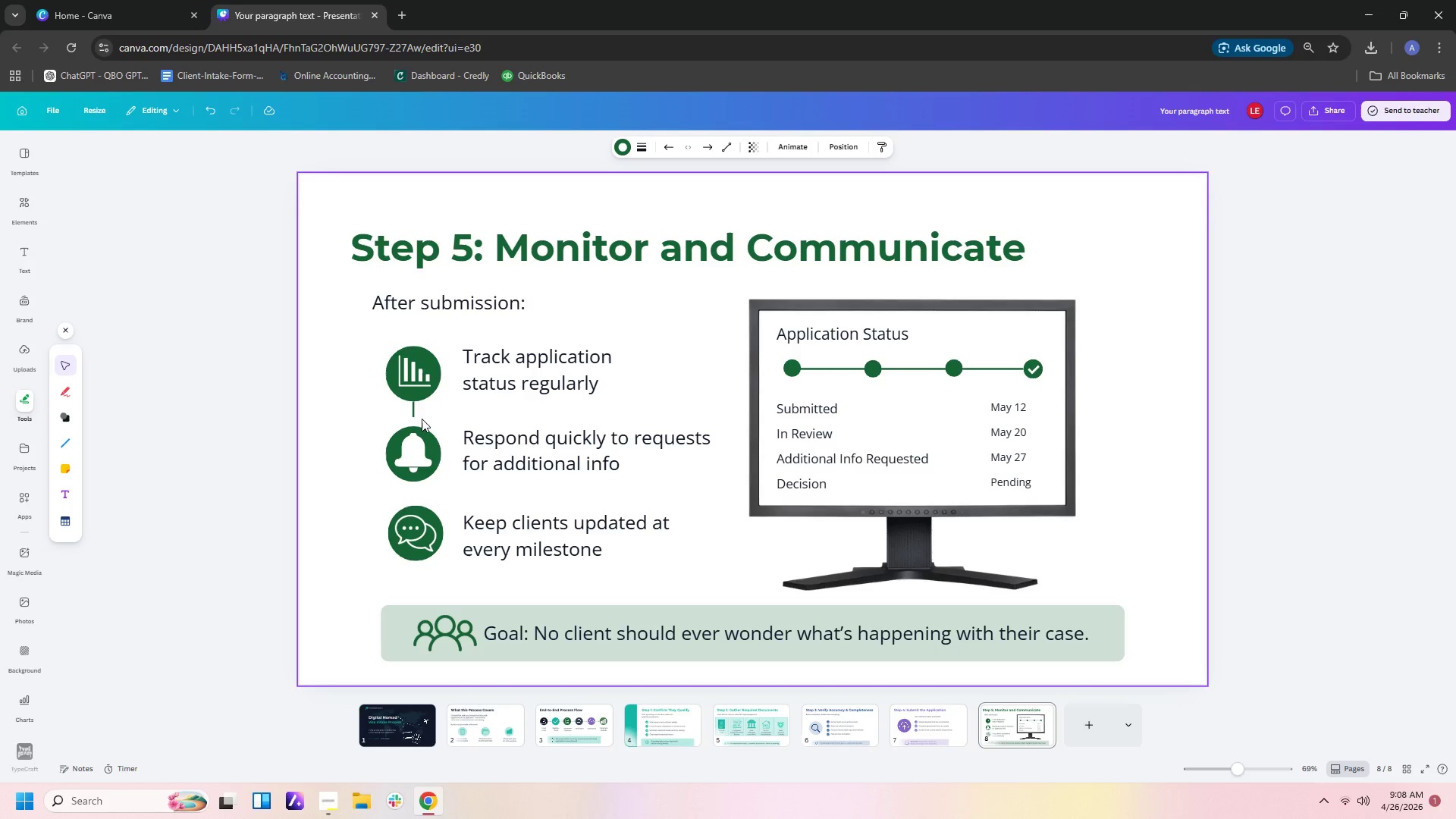 
left_click([422, 419])
 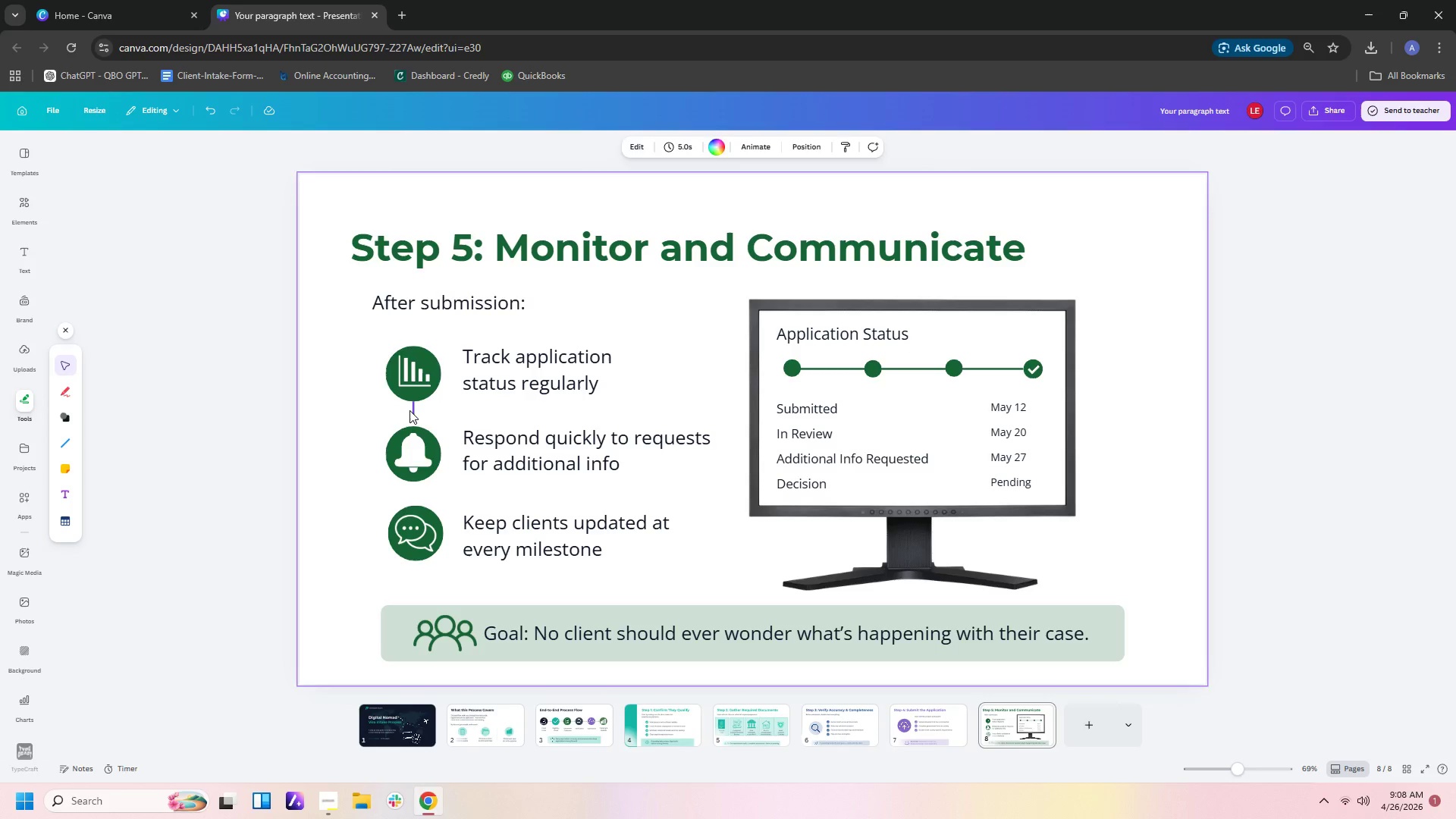 
left_click([410, 410])
 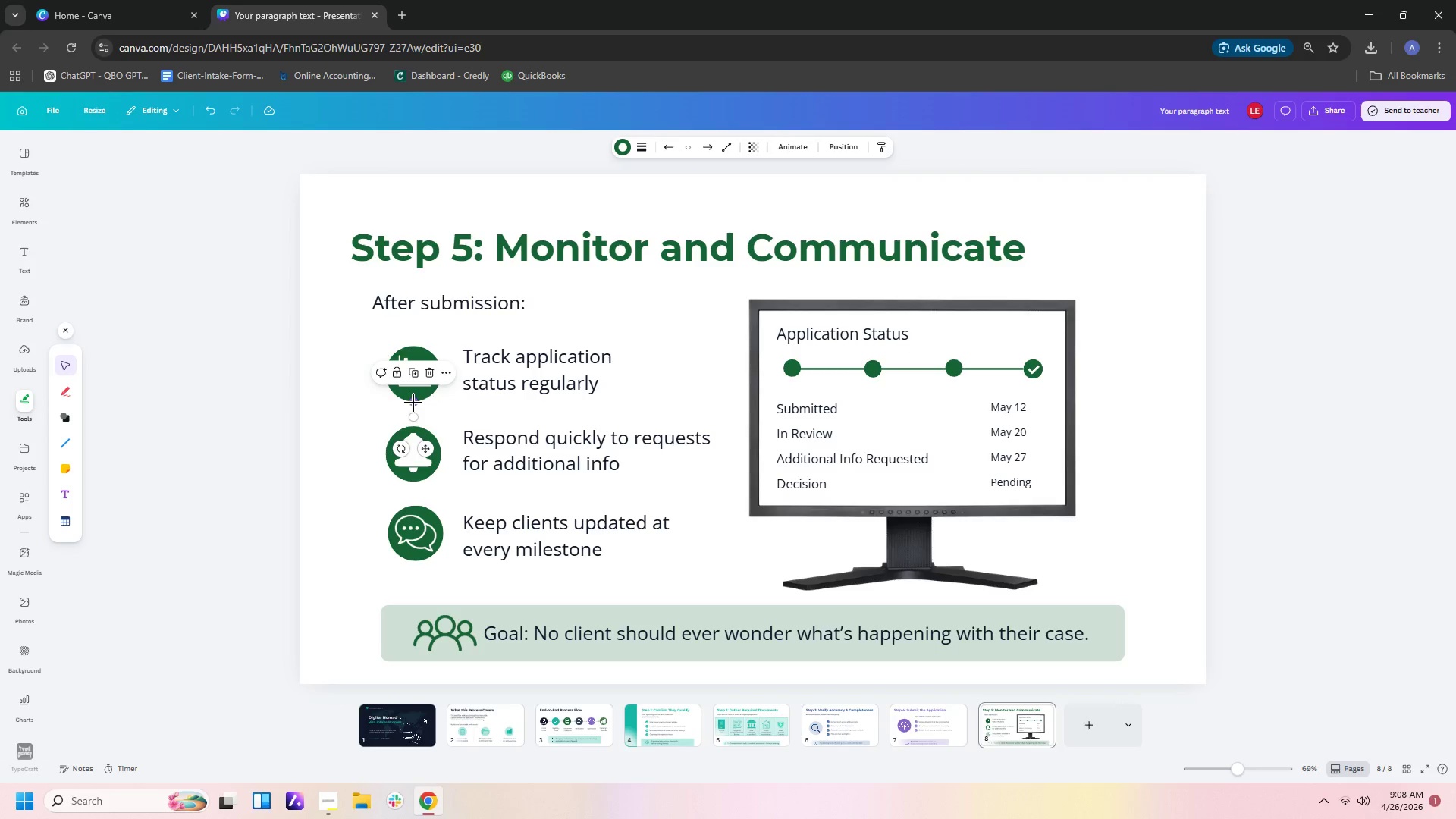 
left_click_drag(start_coordinate=[413, 402], to_coordinate=[413, 407])
 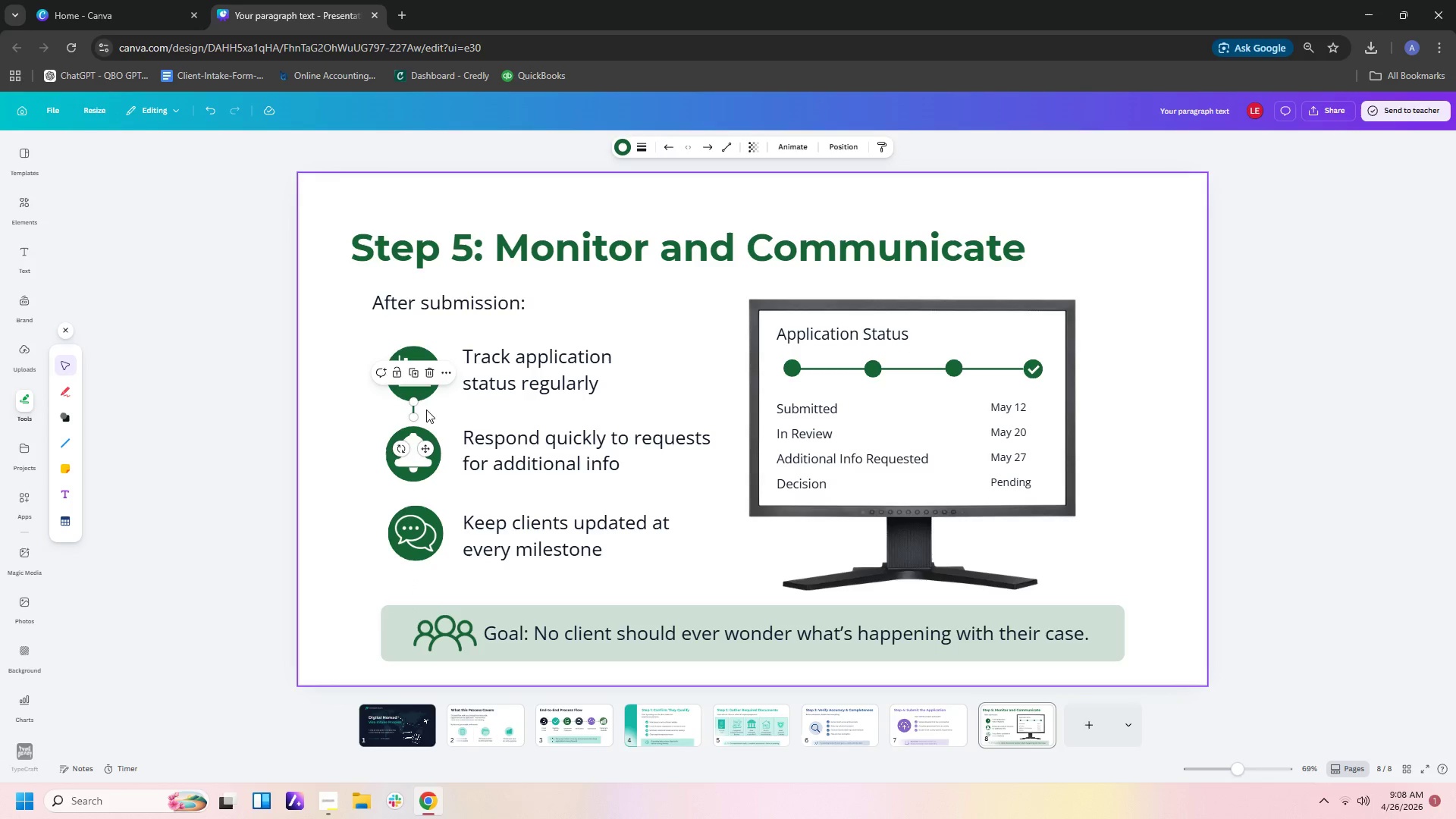 
left_click([426, 410])
 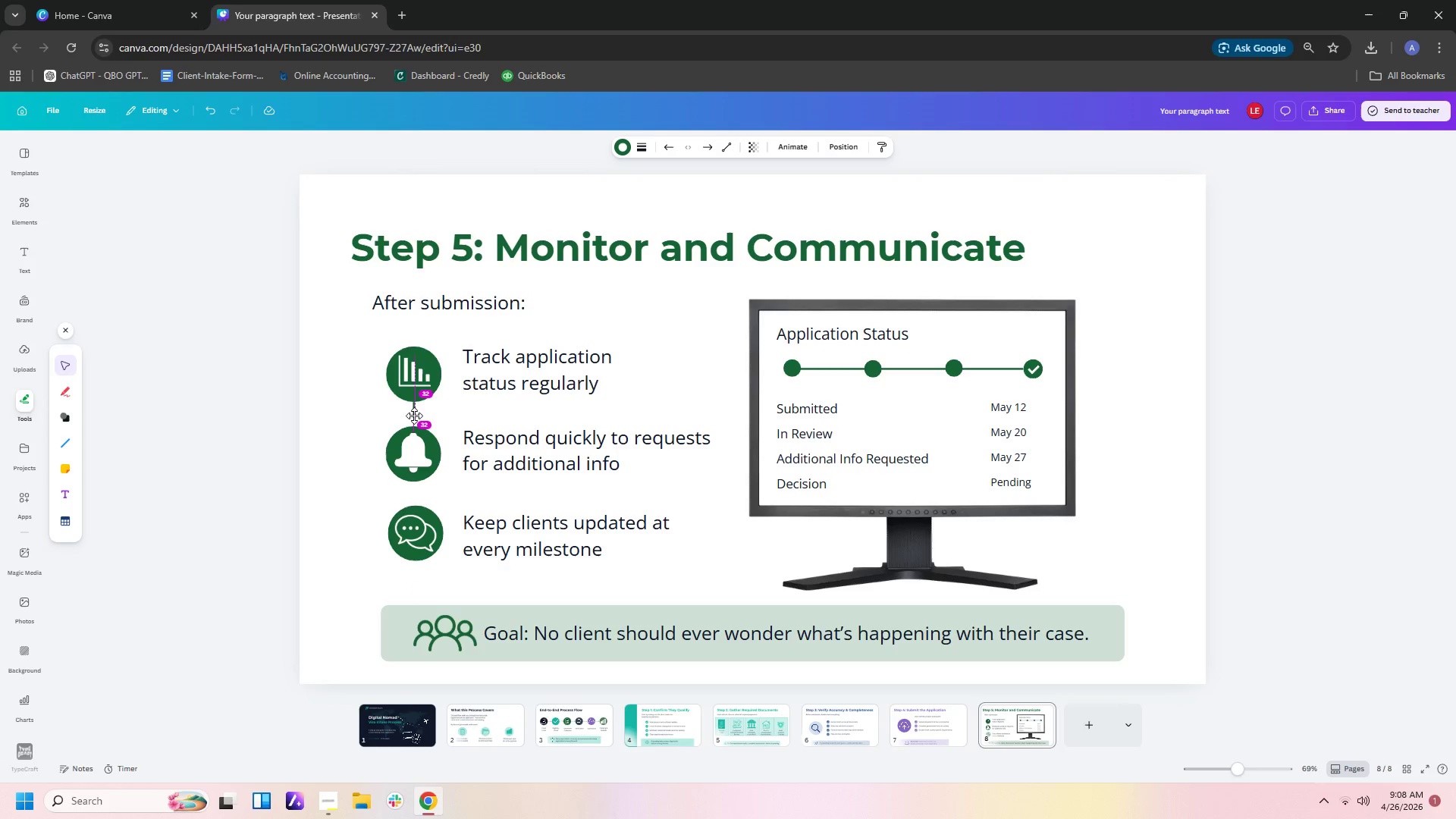 
left_click([424, 414])
 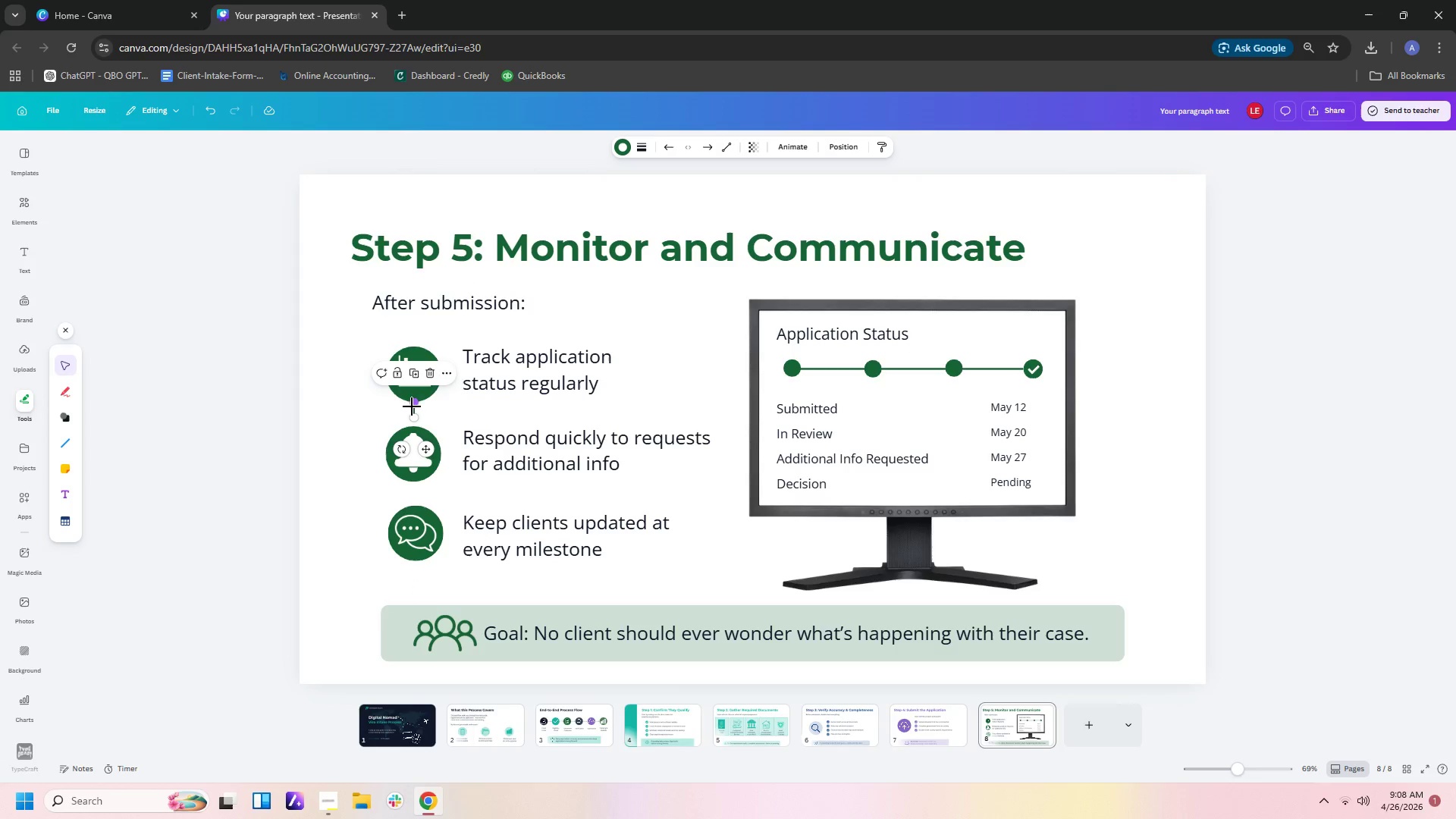 
left_click_drag(start_coordinate=[412, 405], to_coordinate=[409, 413])
 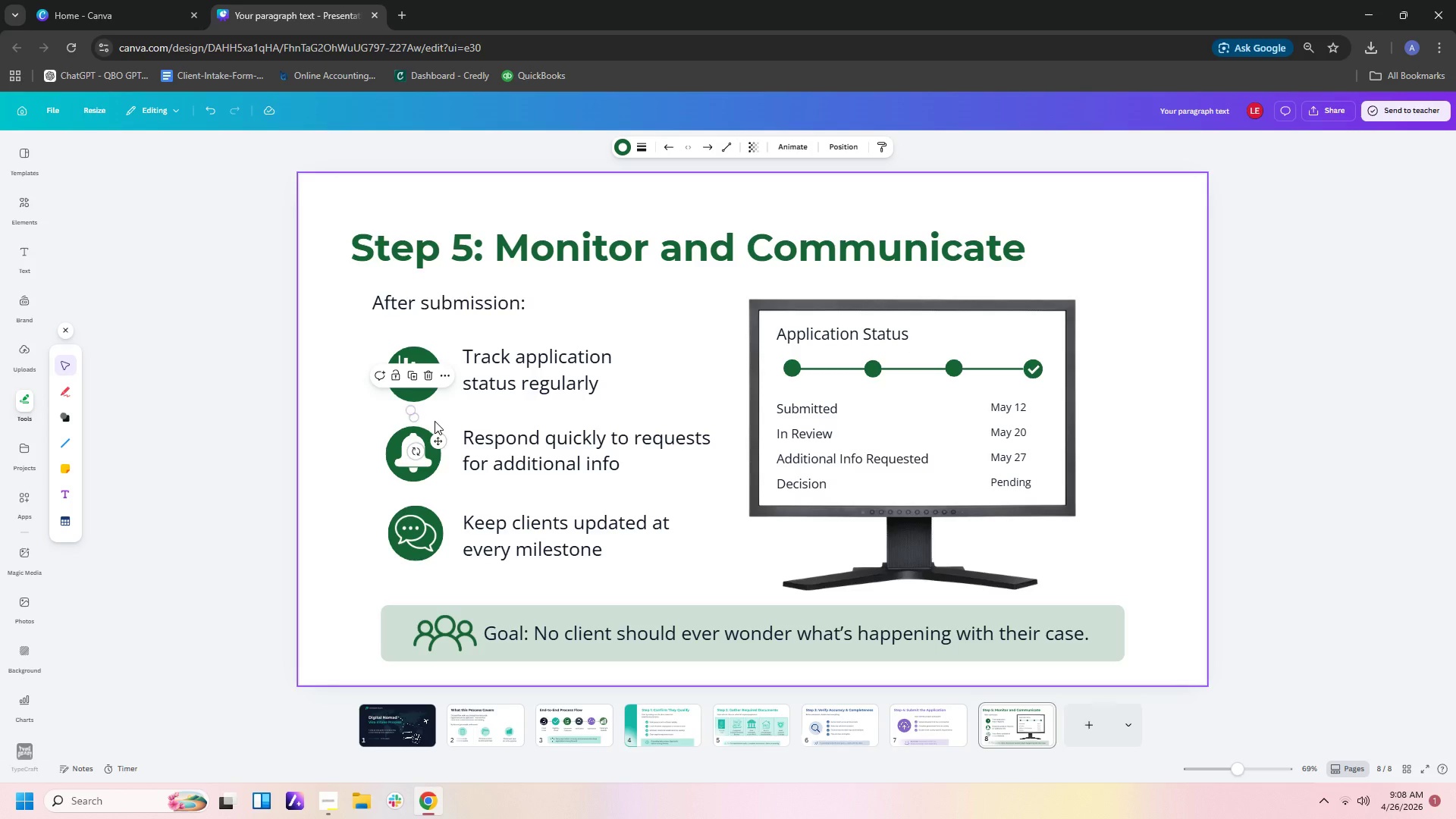 
left_click([435, 421])
 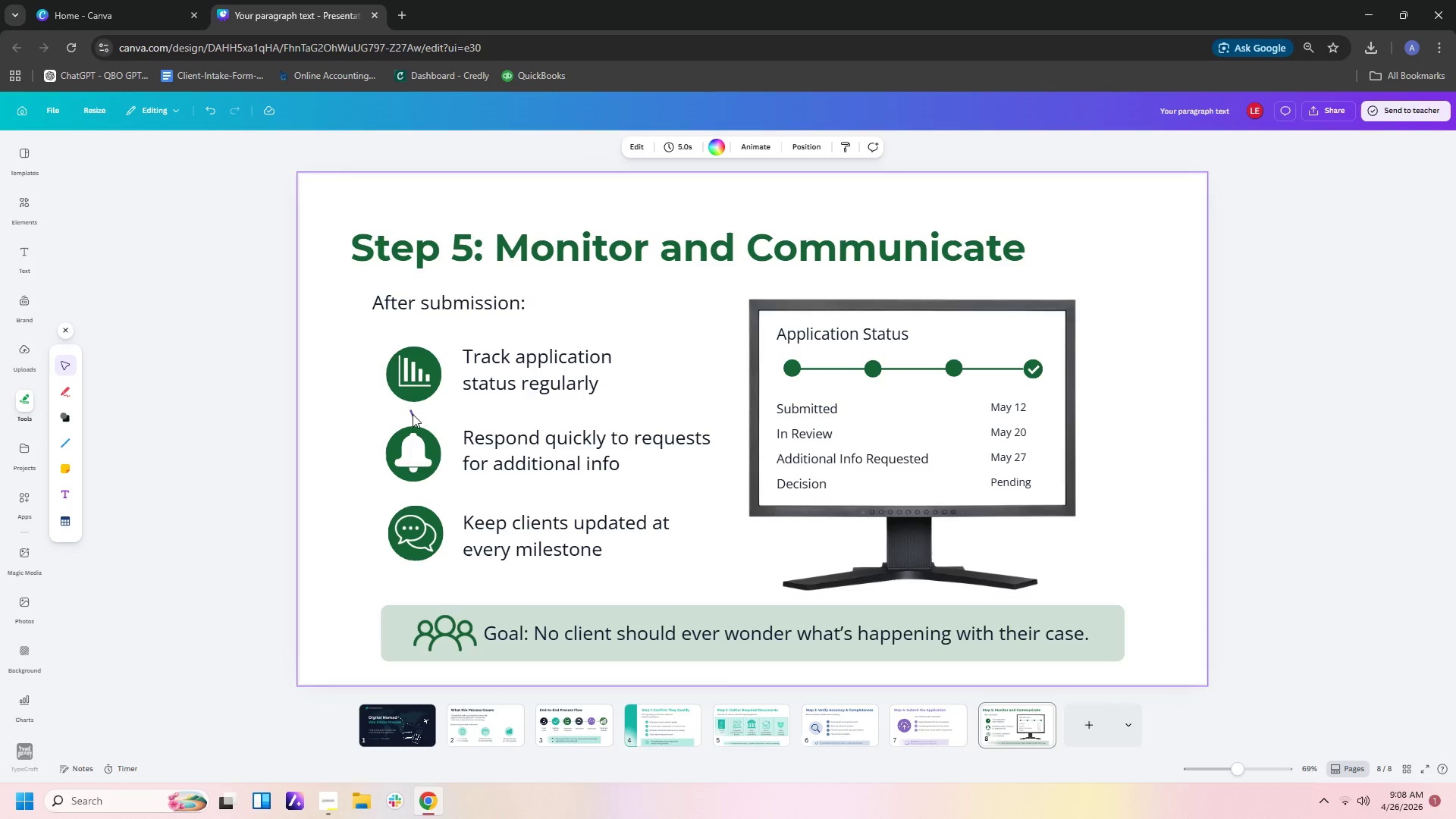 
left_click_drag(start_coordinate=[413, 414], to_coordinate=[369, 416])
 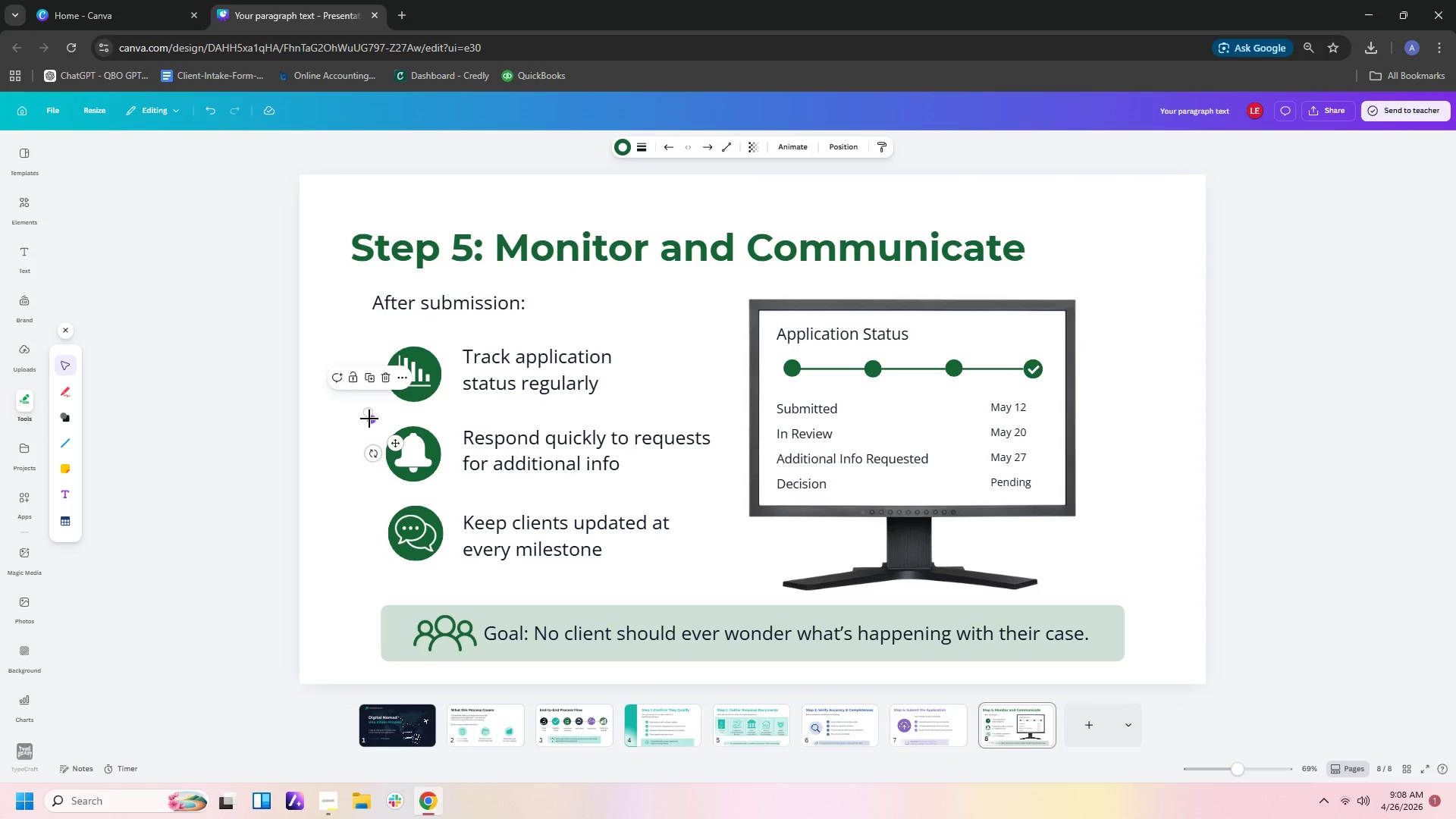 
left_click_drag(start_coordinate=[372, 419], to_coordinate=[362, 427])
 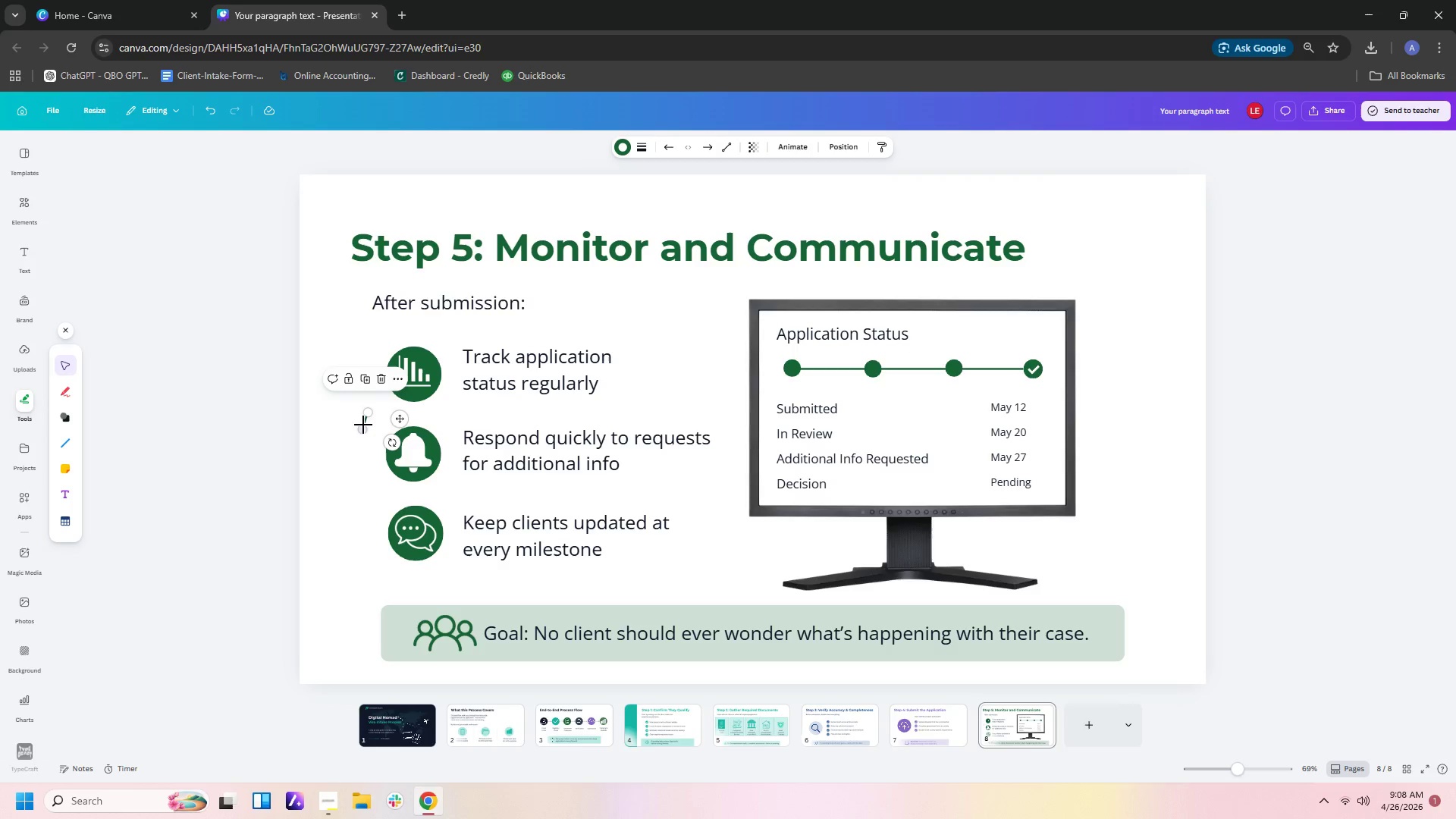 
left_click_drag(start_coordinate=[363, 425], to_coordinate=[369, 388])
 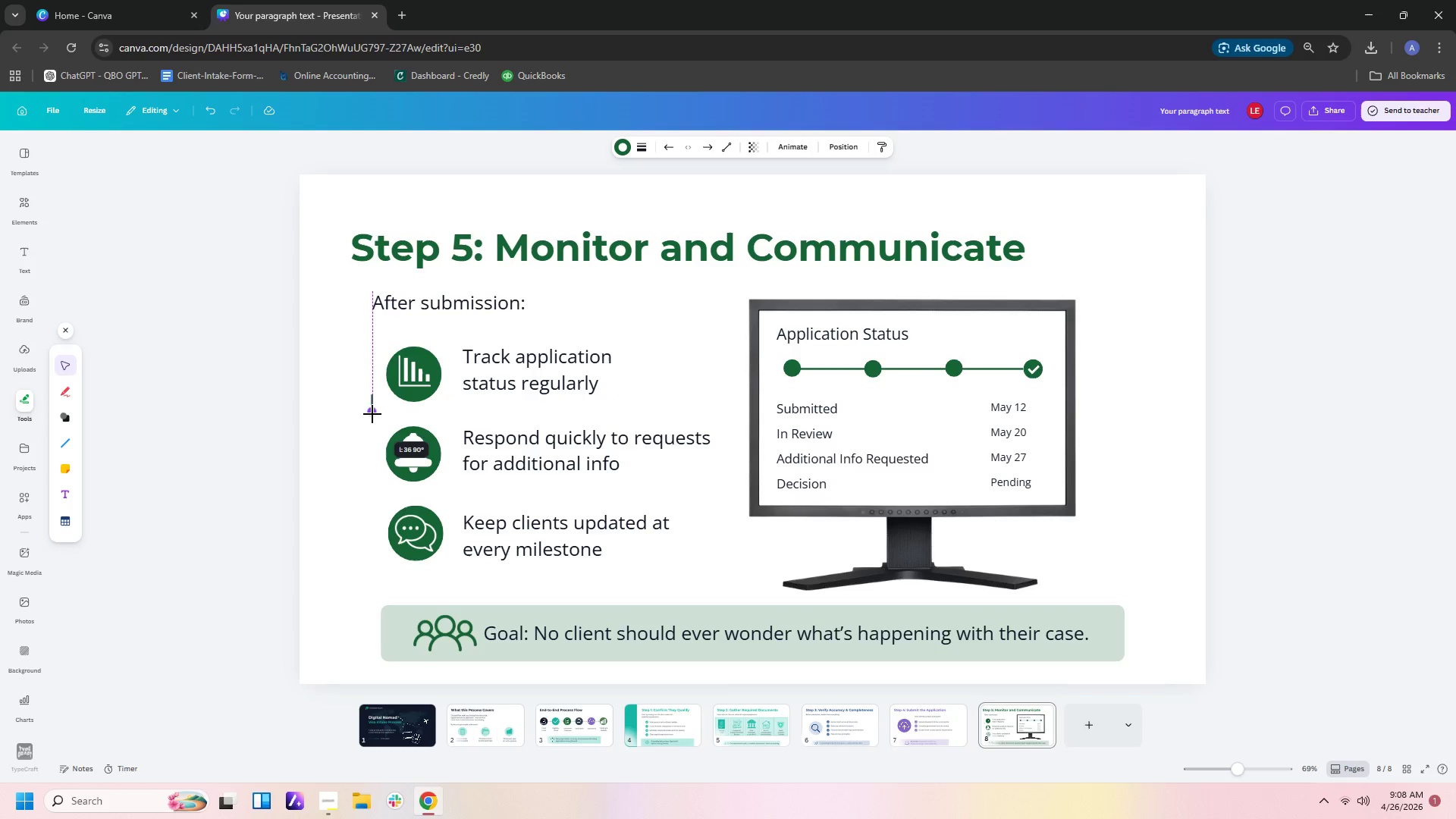 
left_click([391, 414])
 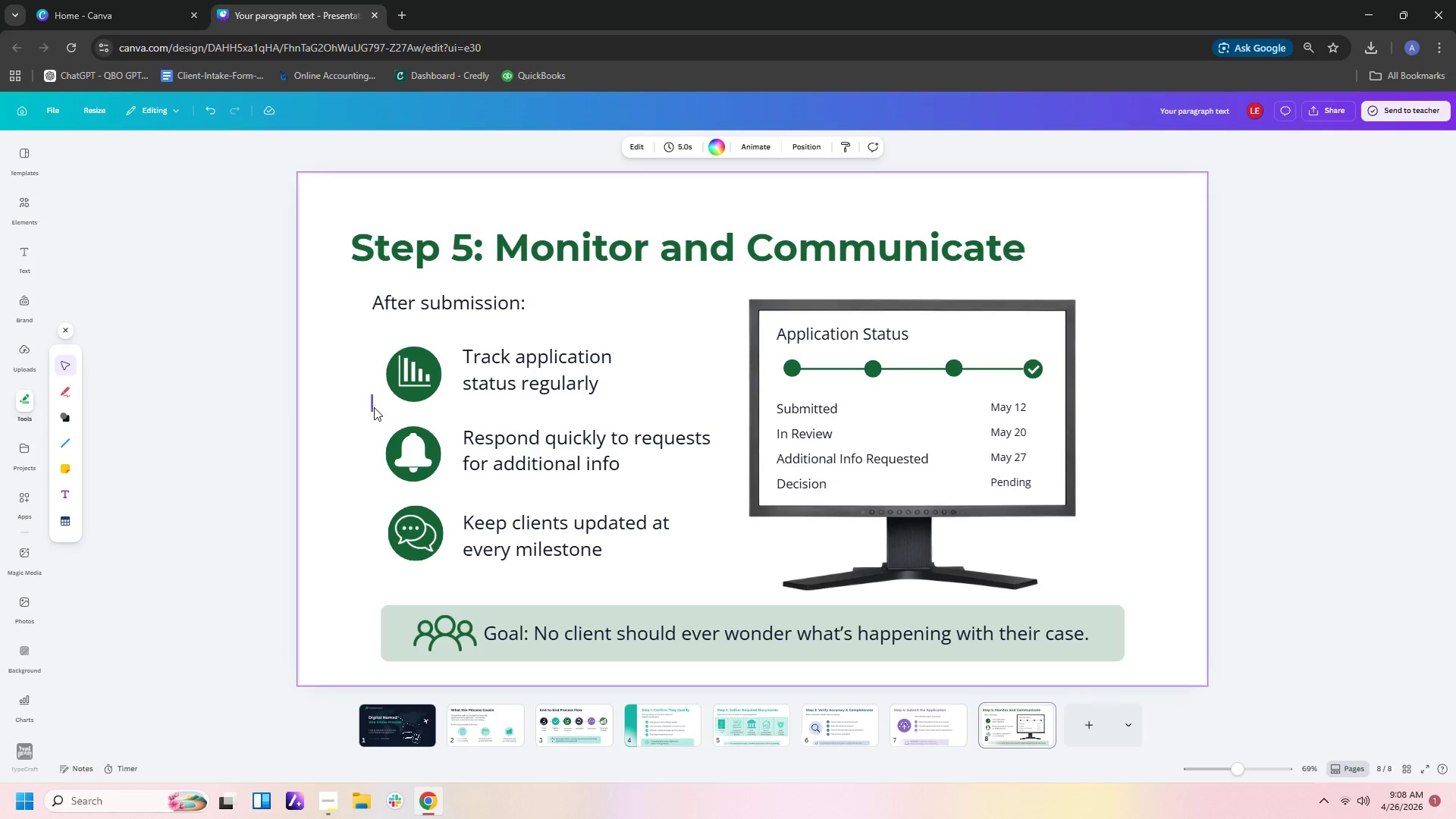 
left_click_drag(start_coordinate=[372, 406], to_coordinate=[414, 417])
 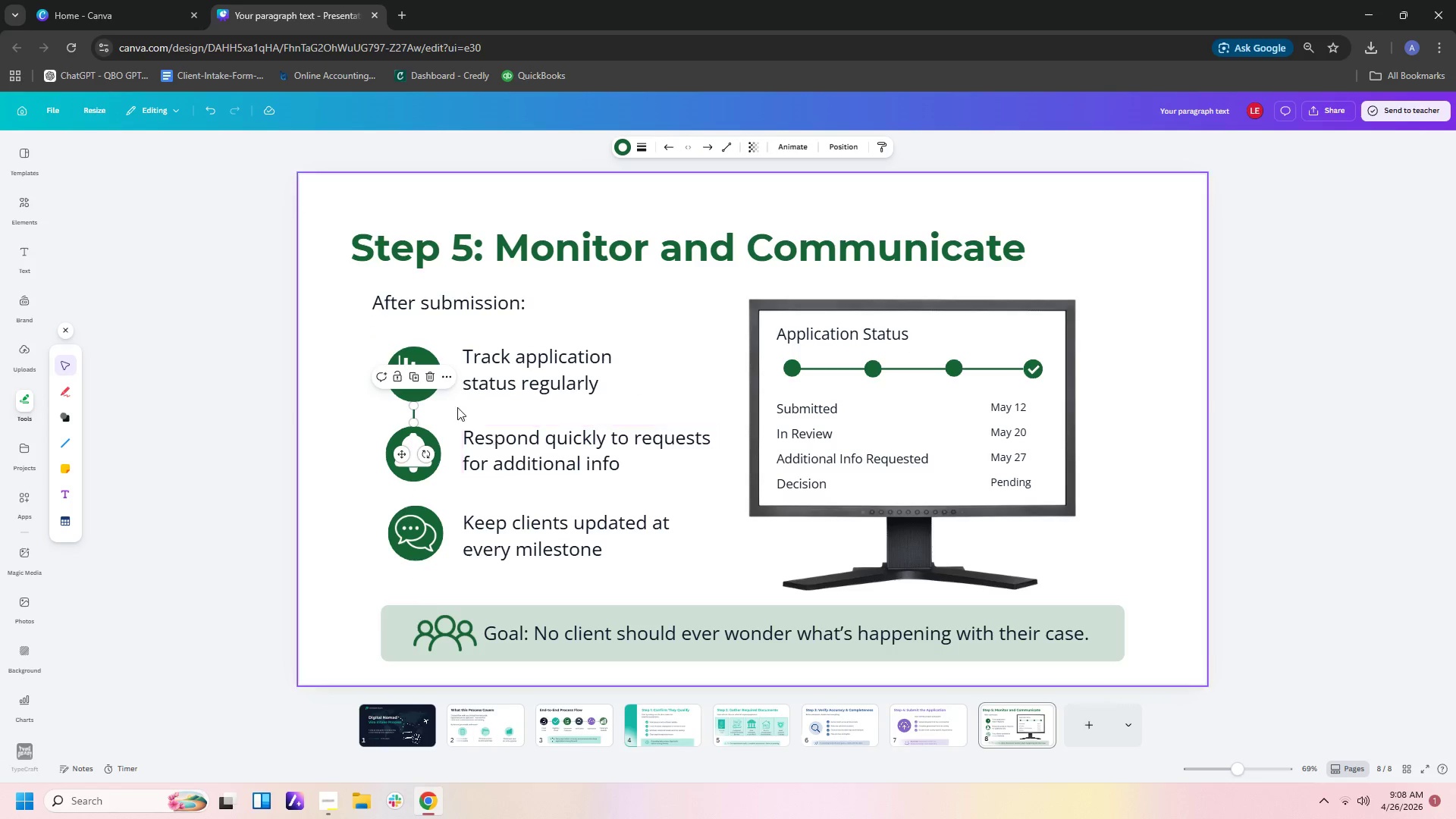 
left_click([449, 405])
 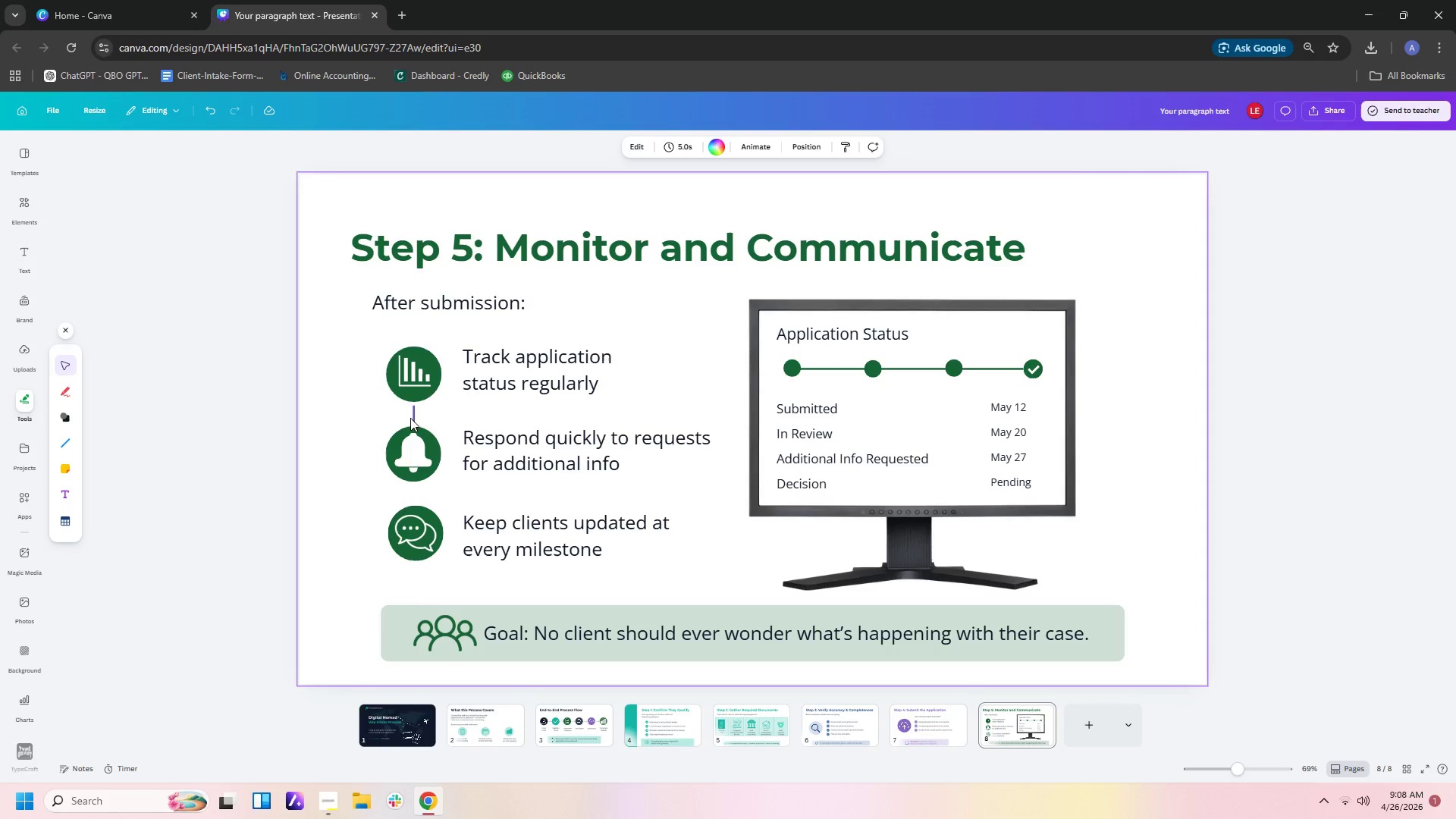 
left_click([419, 415])
 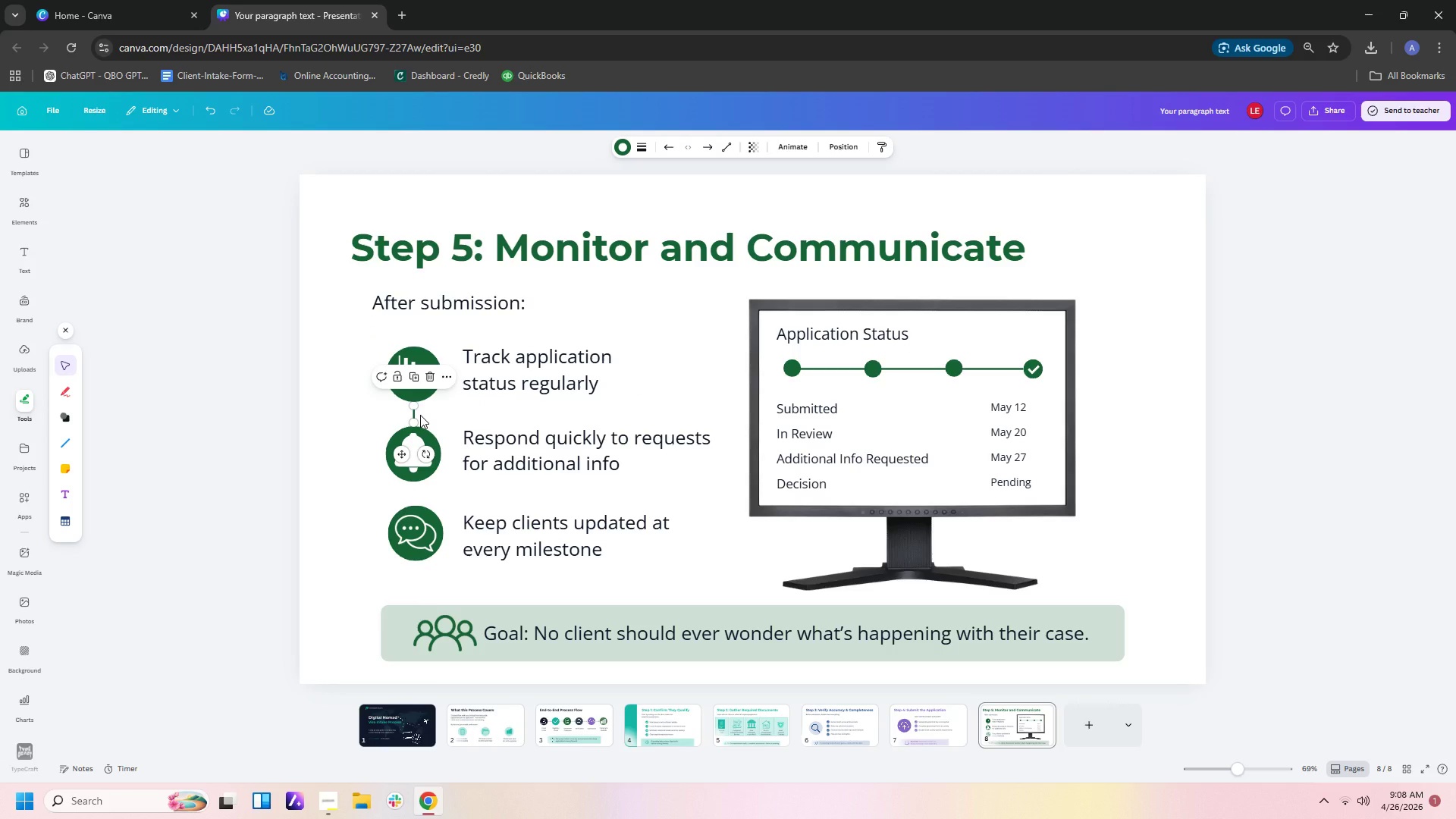 
key(Control+C)
 